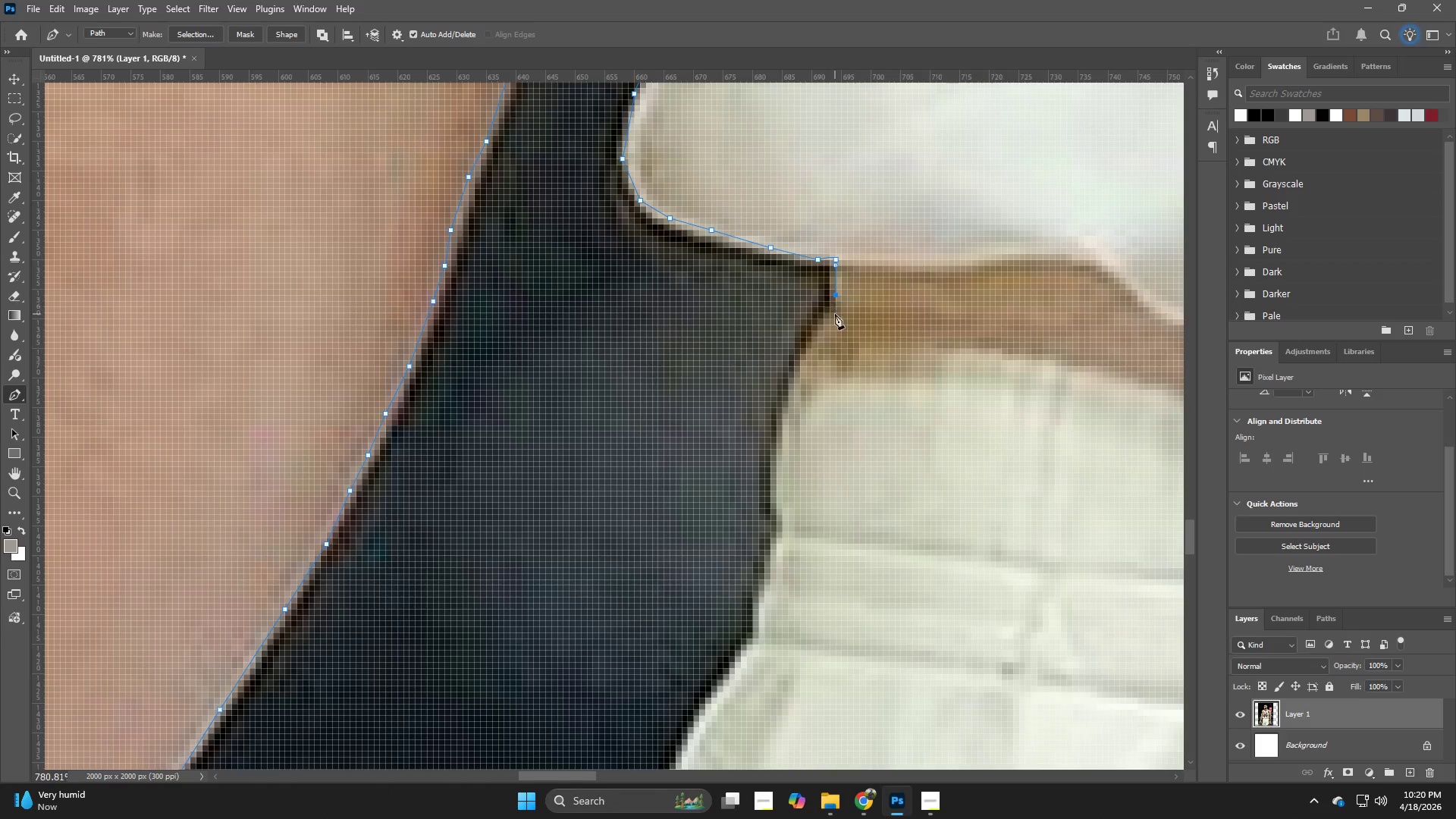 
left_click([835, 318])
 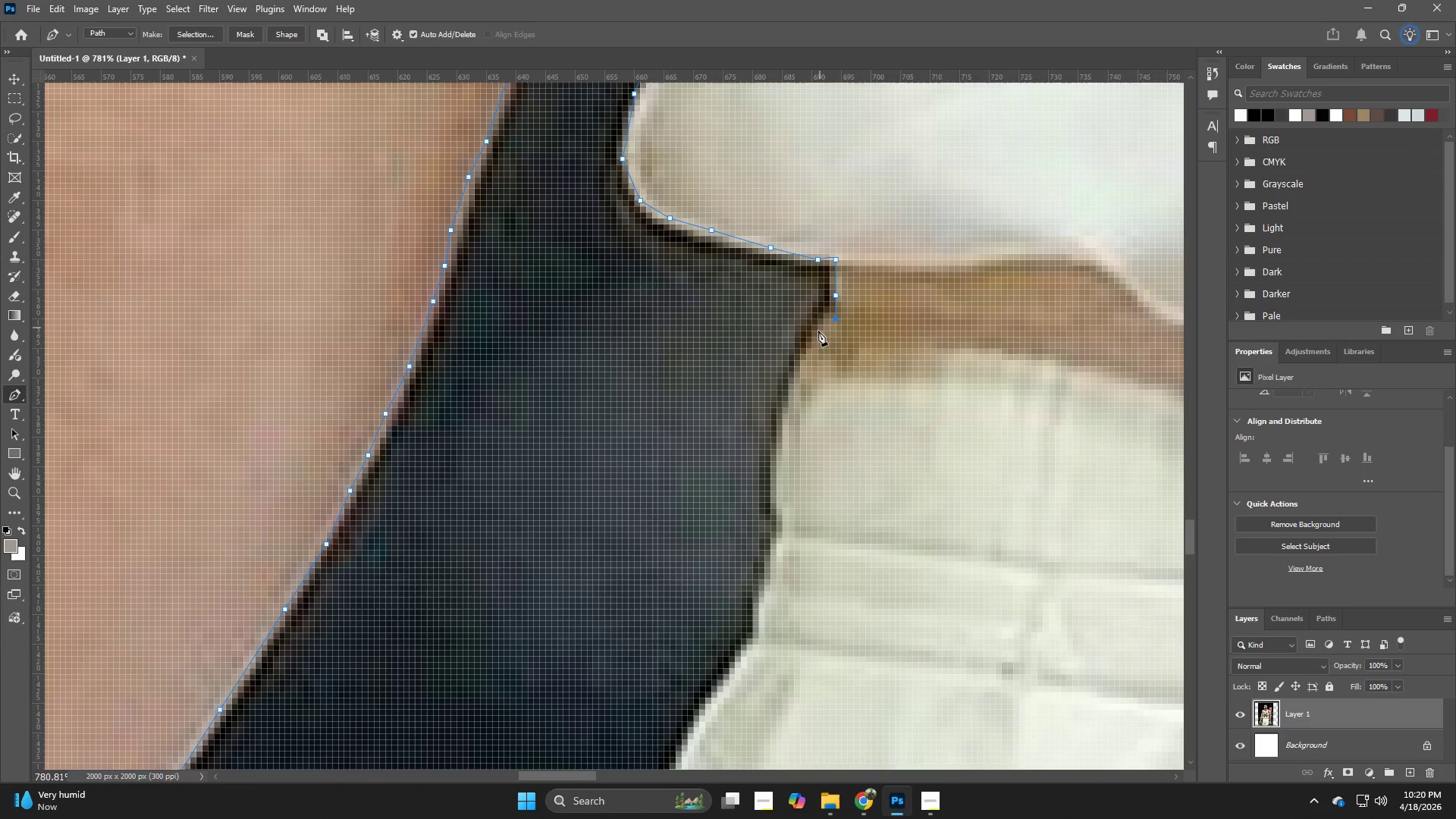 
left_click_drag(start_coordinate=[813, 338], to_coordinate=[809, 350])
 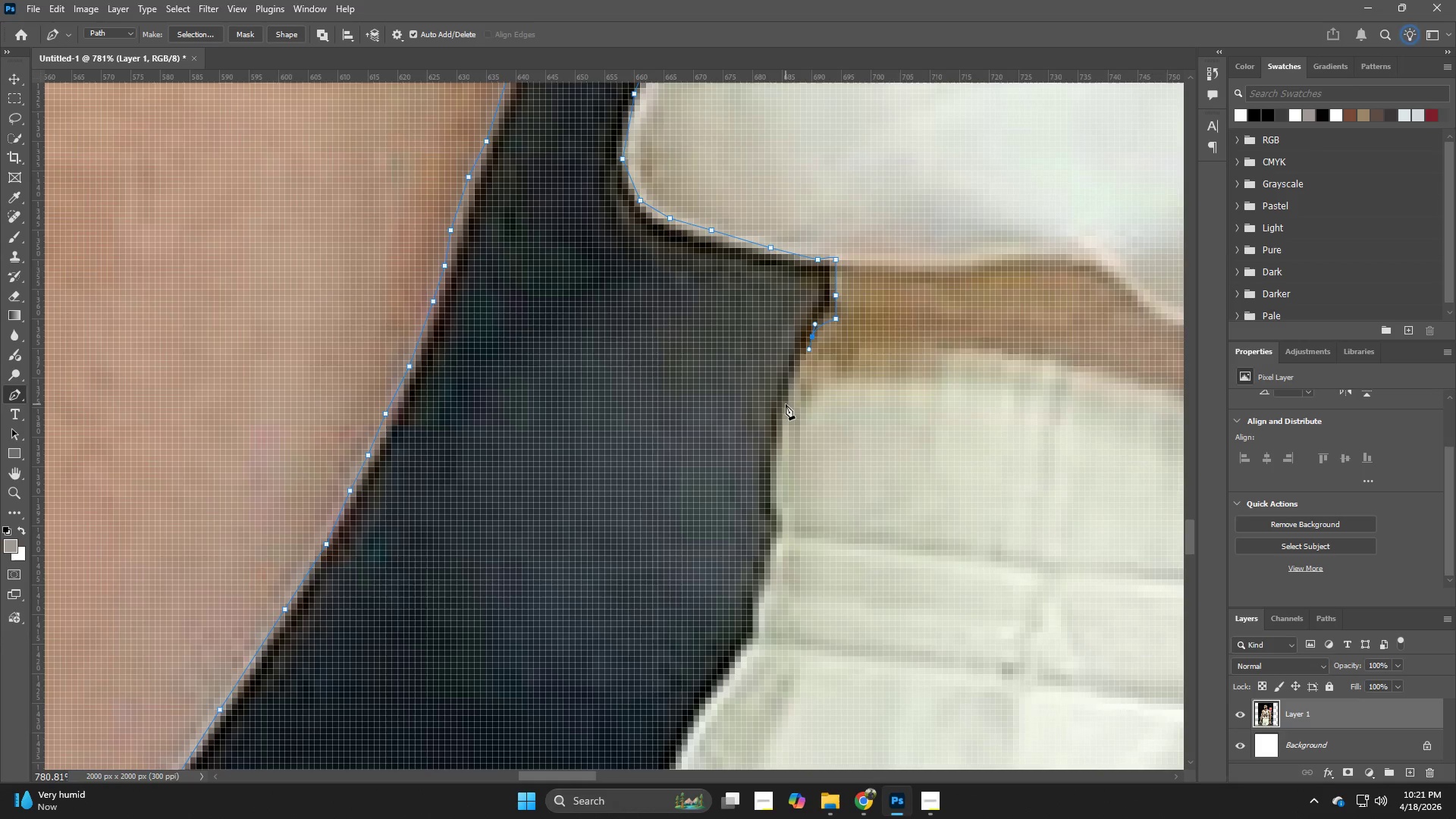 
left_click_drag(start_coordinate=[786, 405], to_coordinate=[783, 422])
 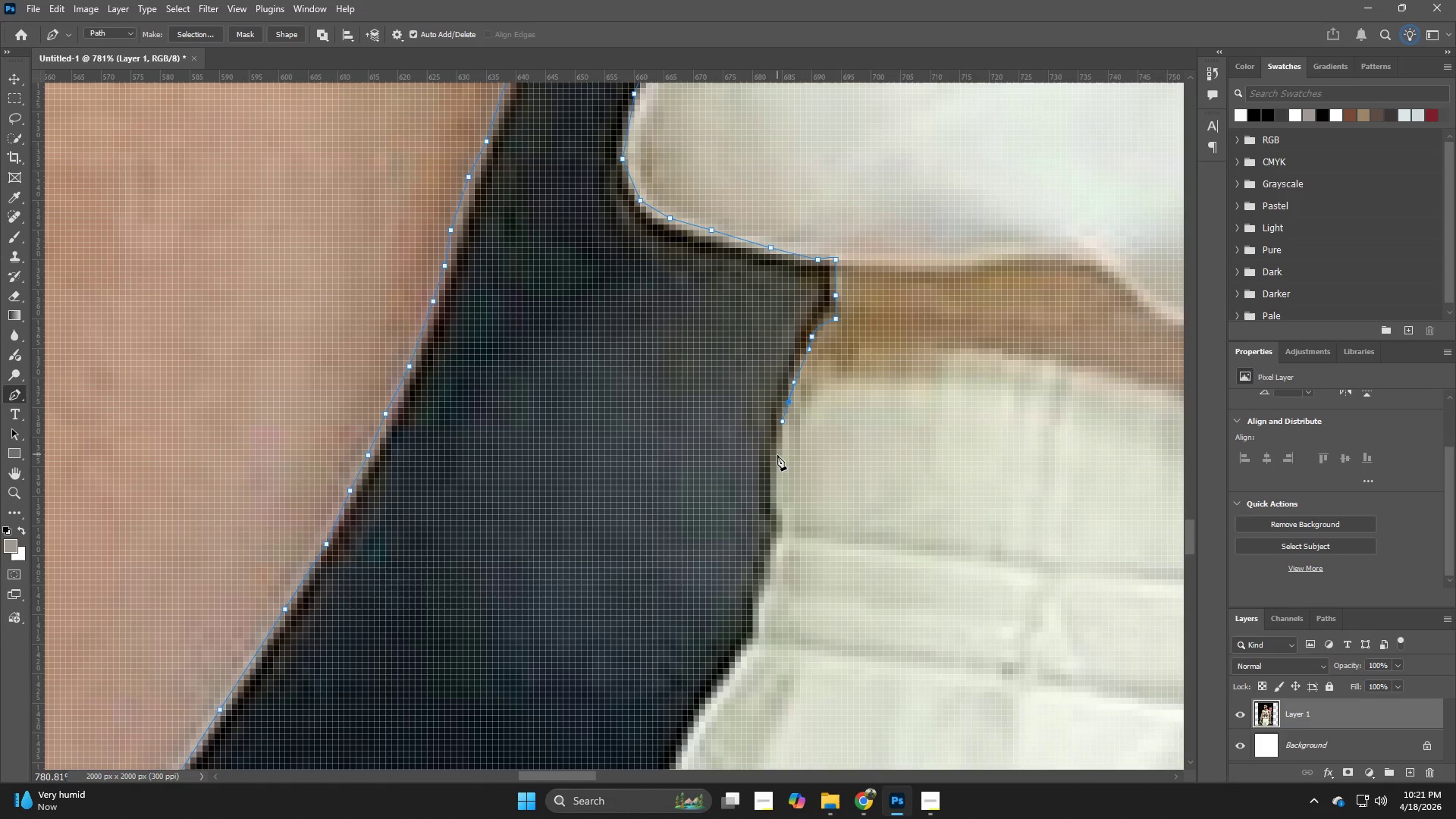 
left_click_drag(start_coordinate=[777, 455], to_coordinate=[777, 465])
 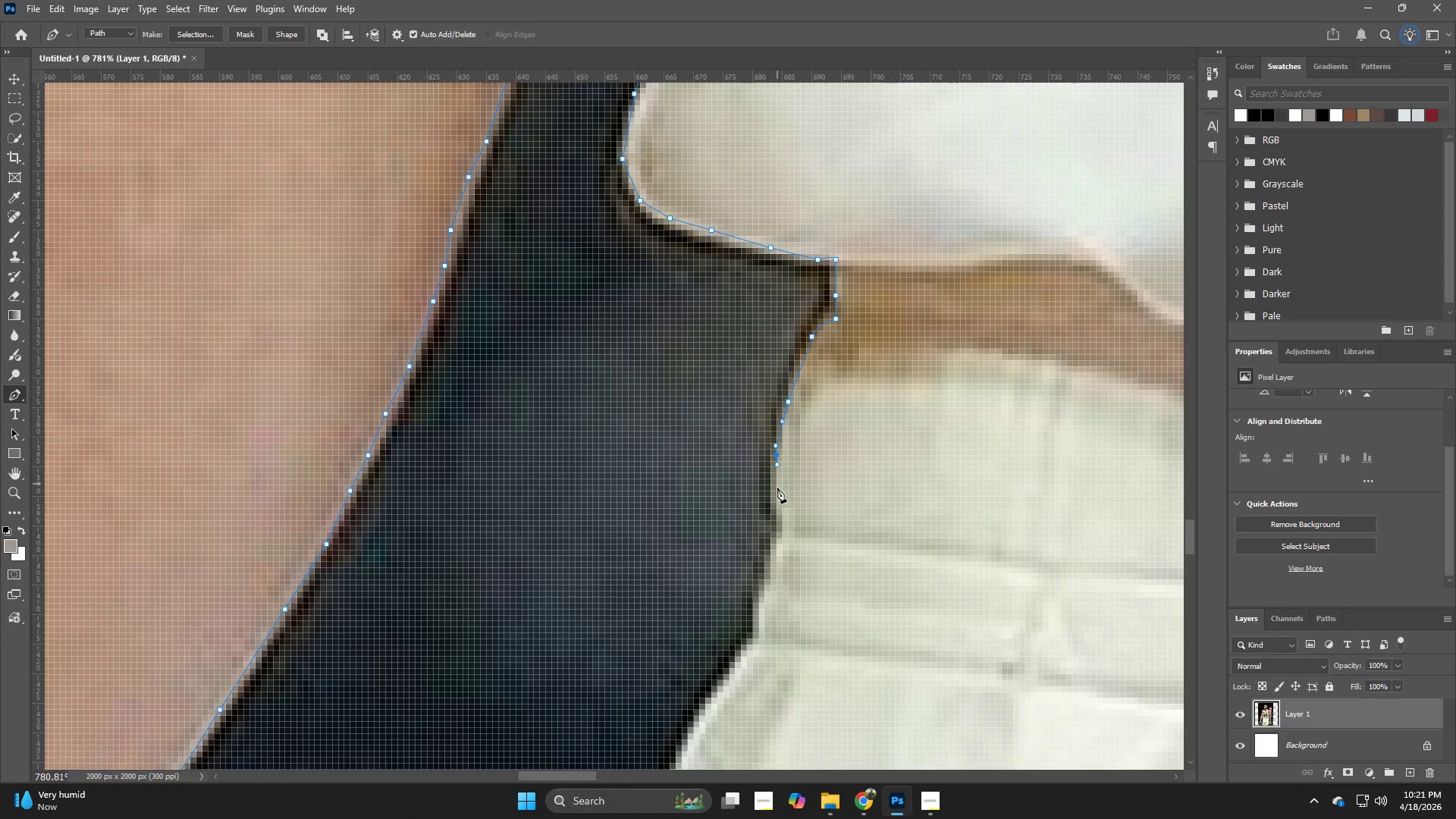 
left_click_drag(start_coordinate=[777, 491], to_coordinate=[777, 497])
 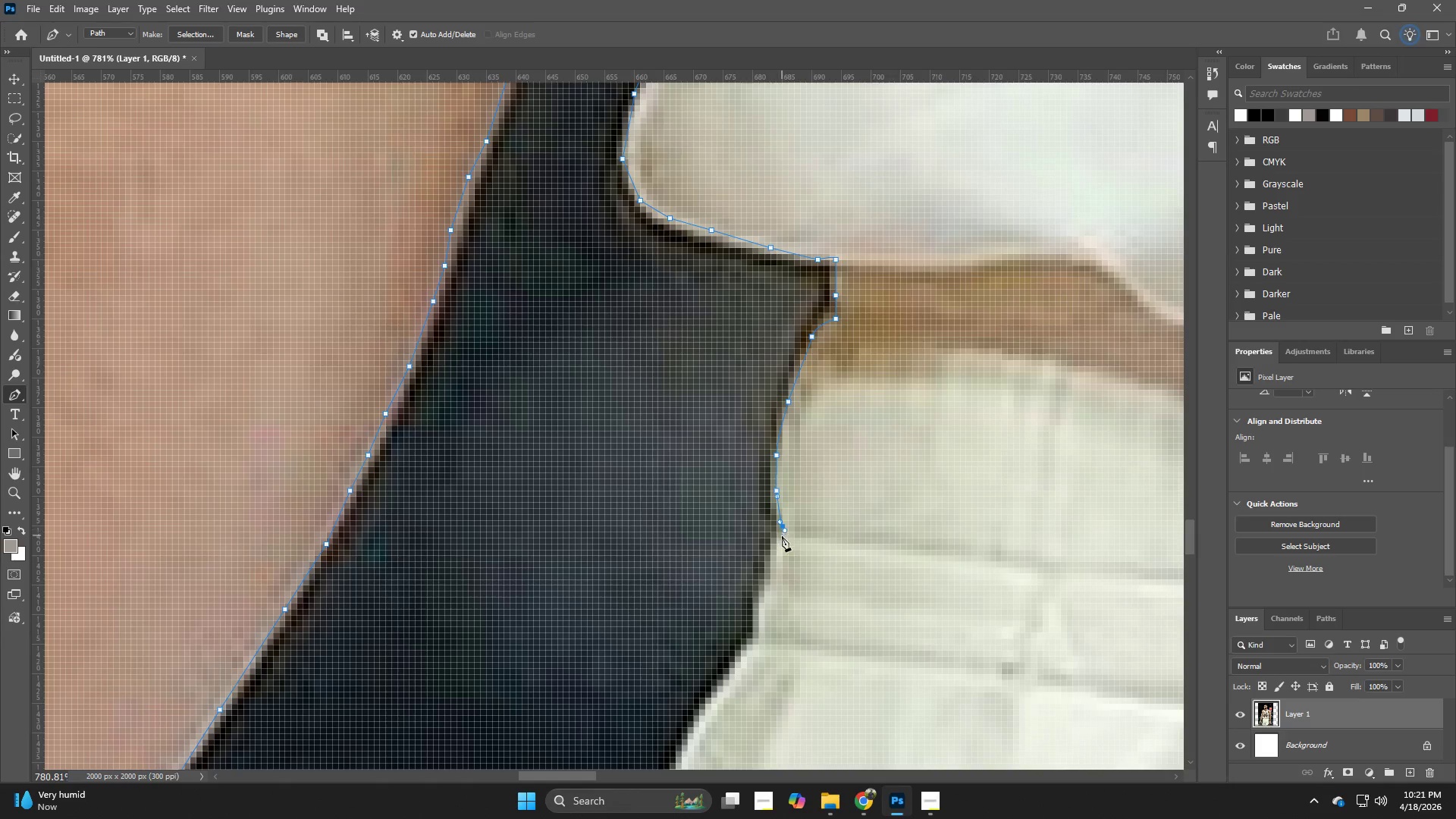 
left_click_drag(start_coordinate=[777, 552], to_coordinate=[777, 559])
 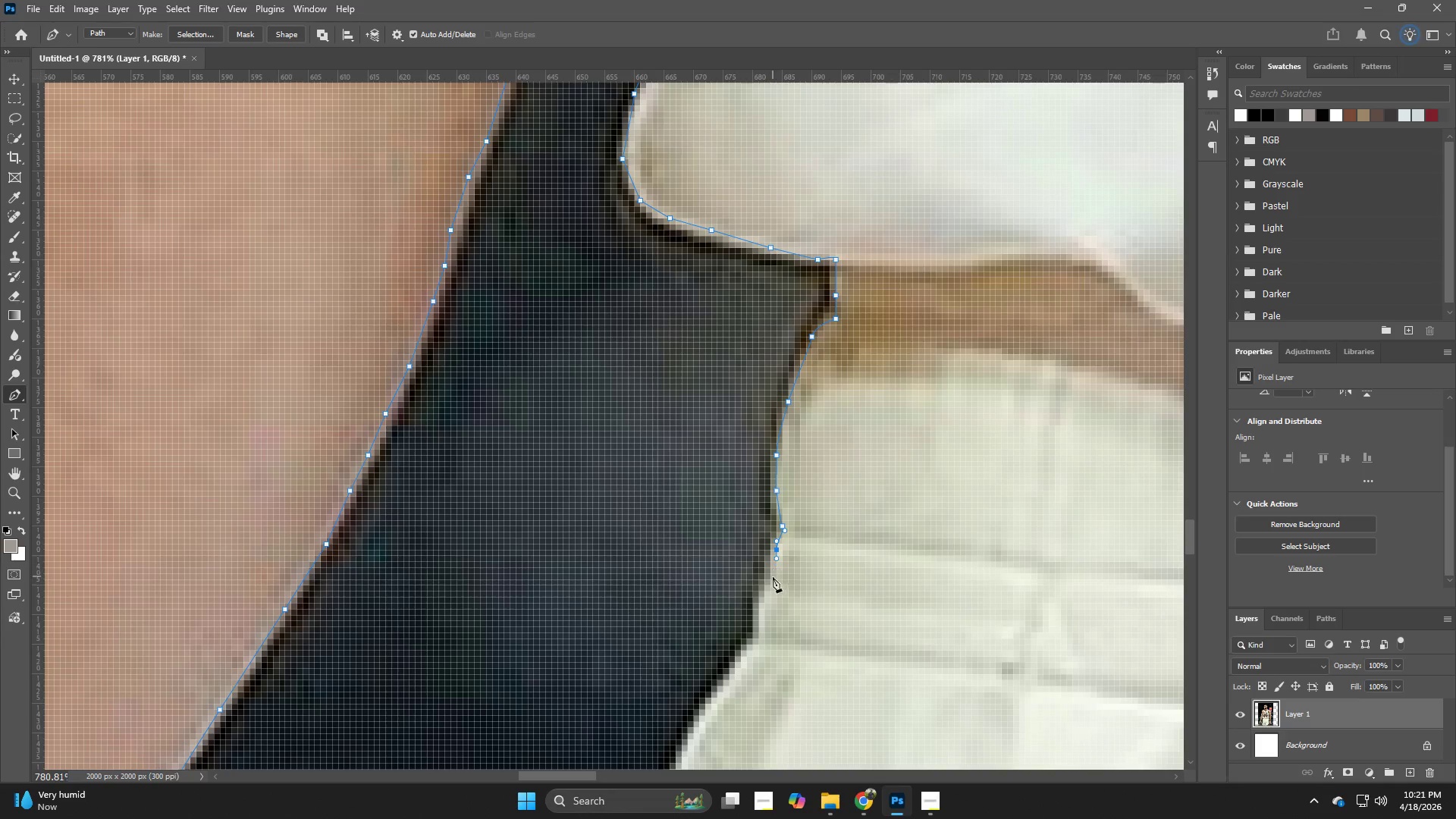 
left_click_drag(start_coordinate=[772, 580], to_coordinate=[768, 588])
 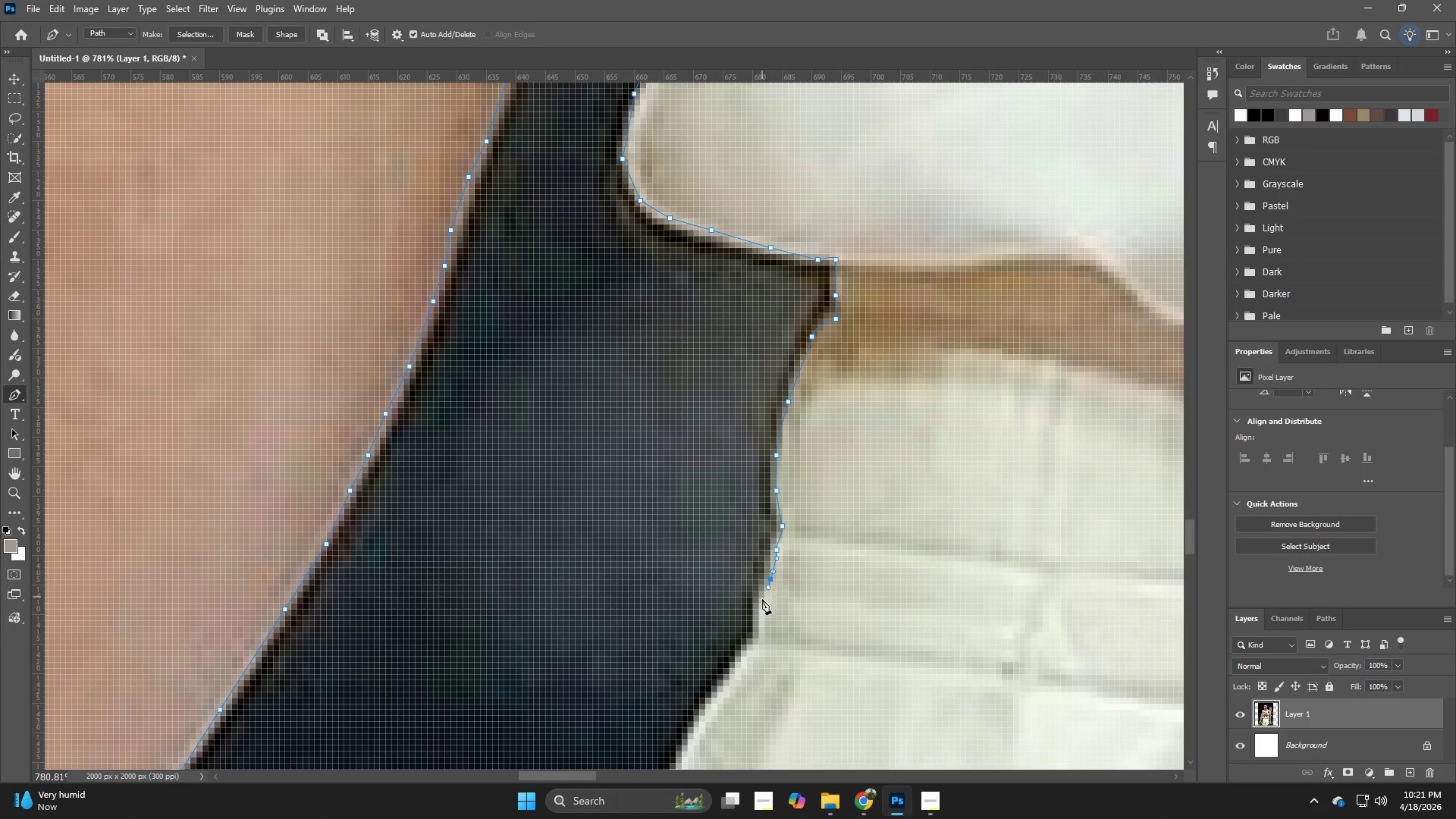 
left_click_drag(start_coordinate=[762, 603], to_coordinate=[760, 613])
 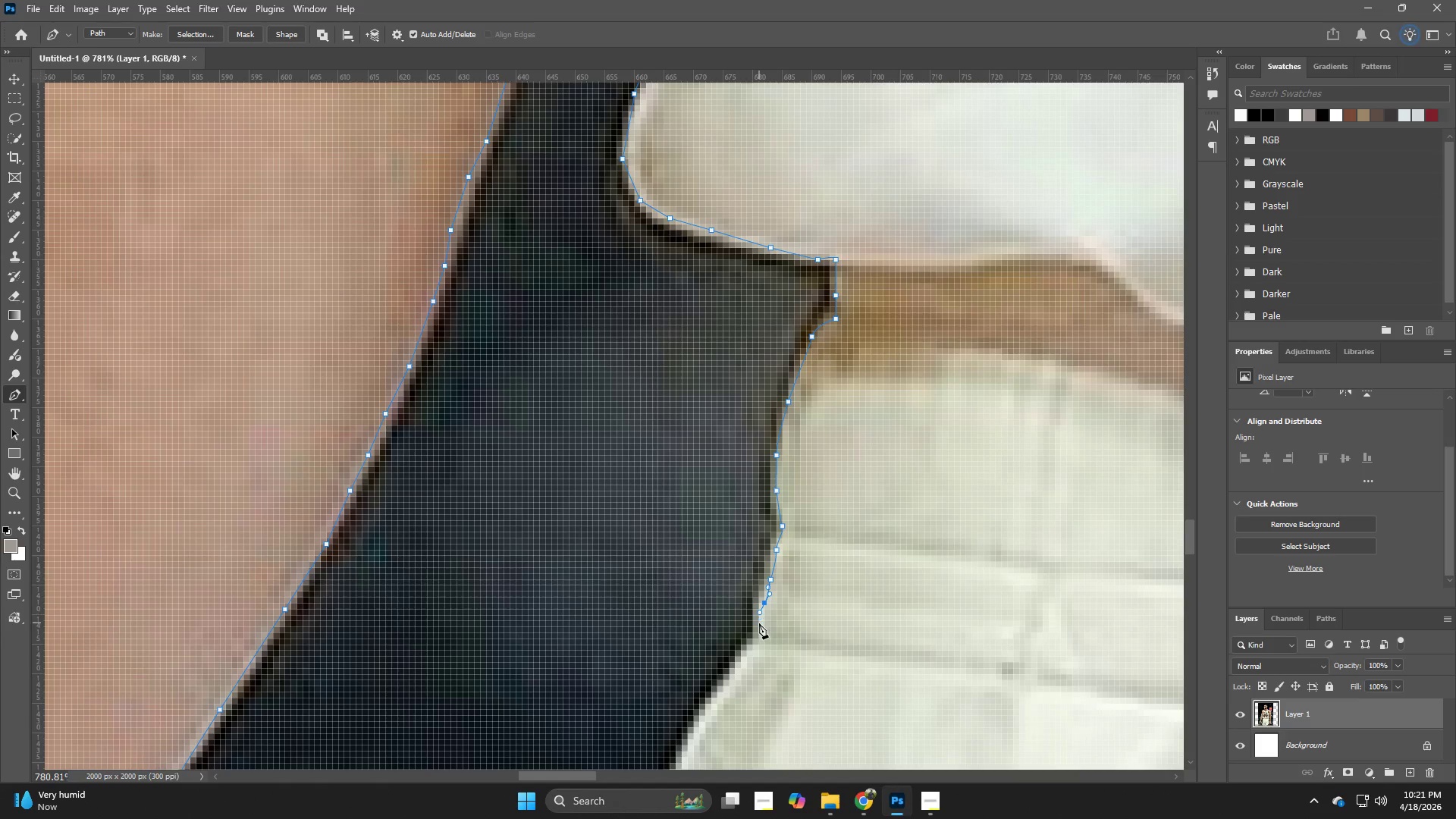 
left_click_drag(start_coordinate=[759, 628], to_coordinate=[759, 639])
 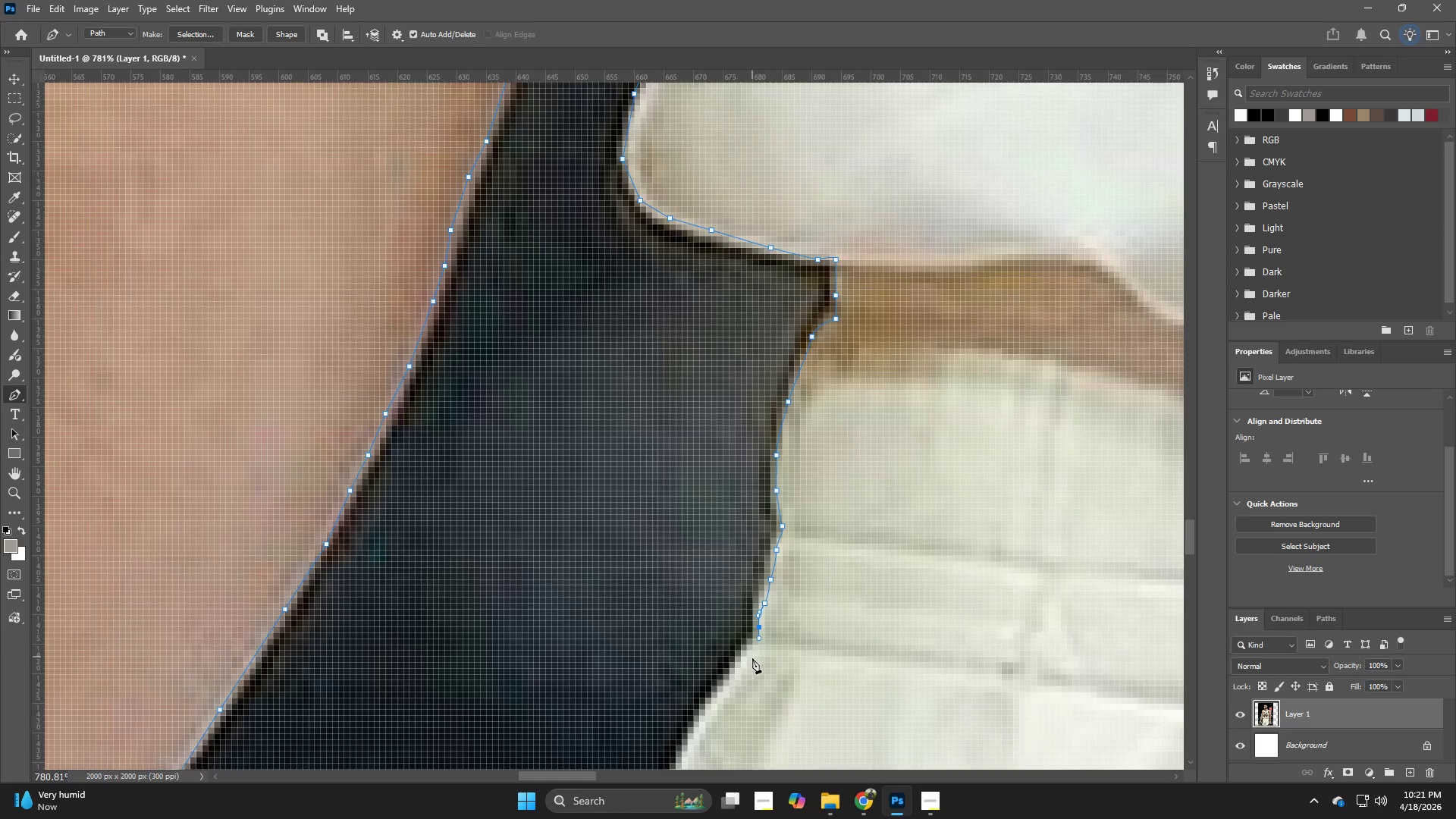 
left_click_drag(start_coordinate=[752, 658], to_coordinate=[748, 664])
 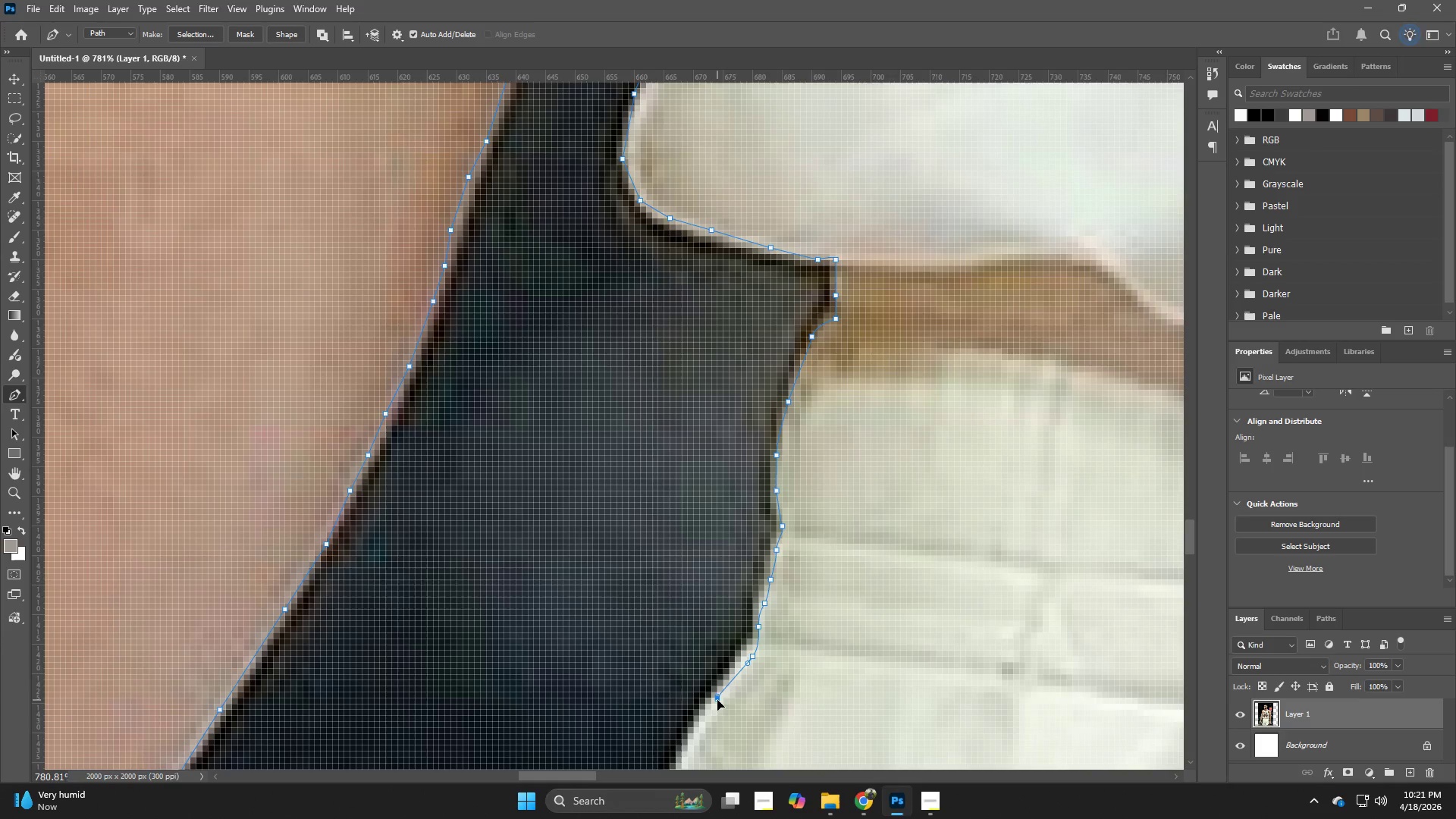 
hold_key(key=Space, duration=0.72)
 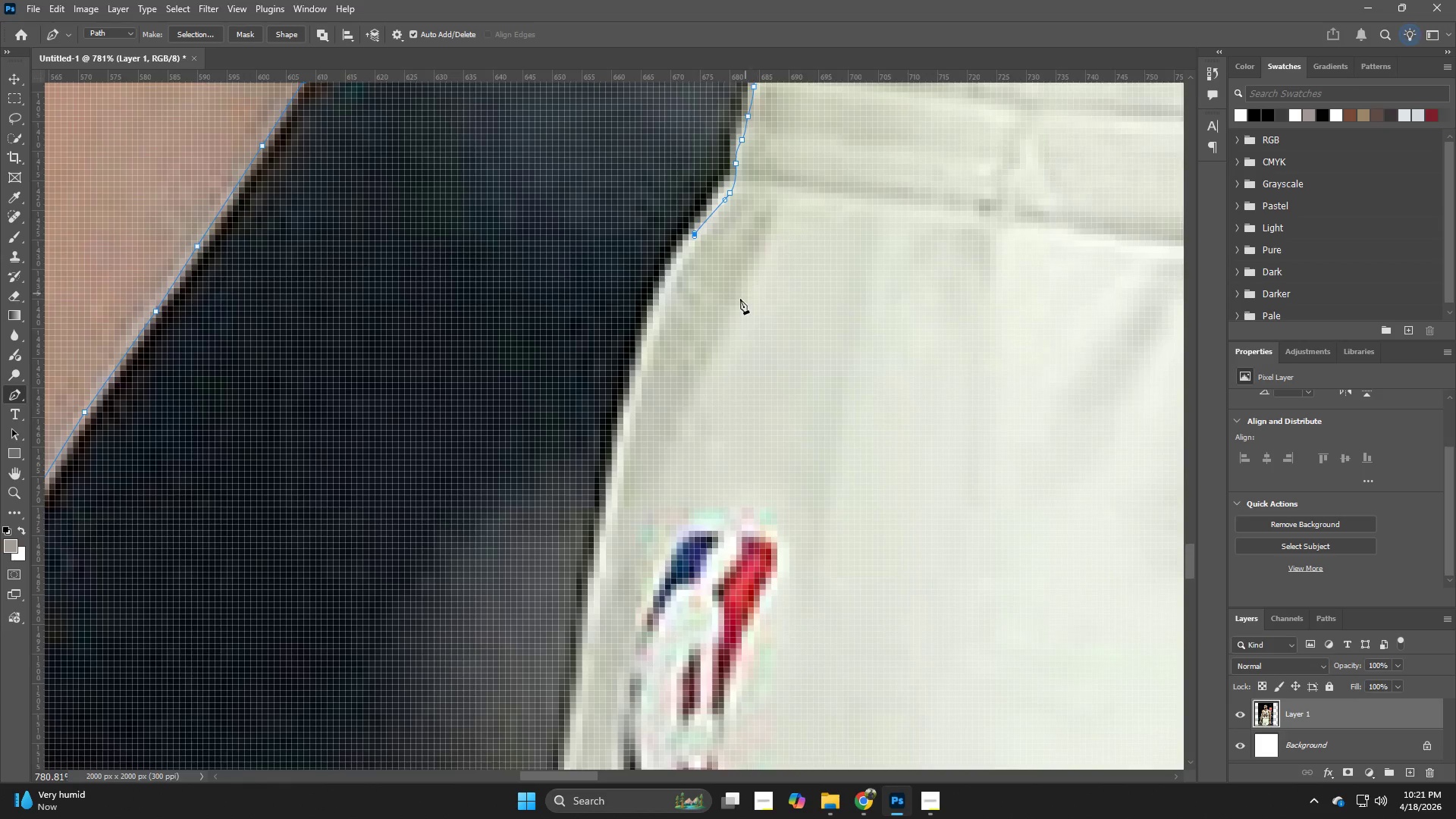 
left_click_drag(start_coordinate=[817, 658], to_coordinate=[785, 229])
 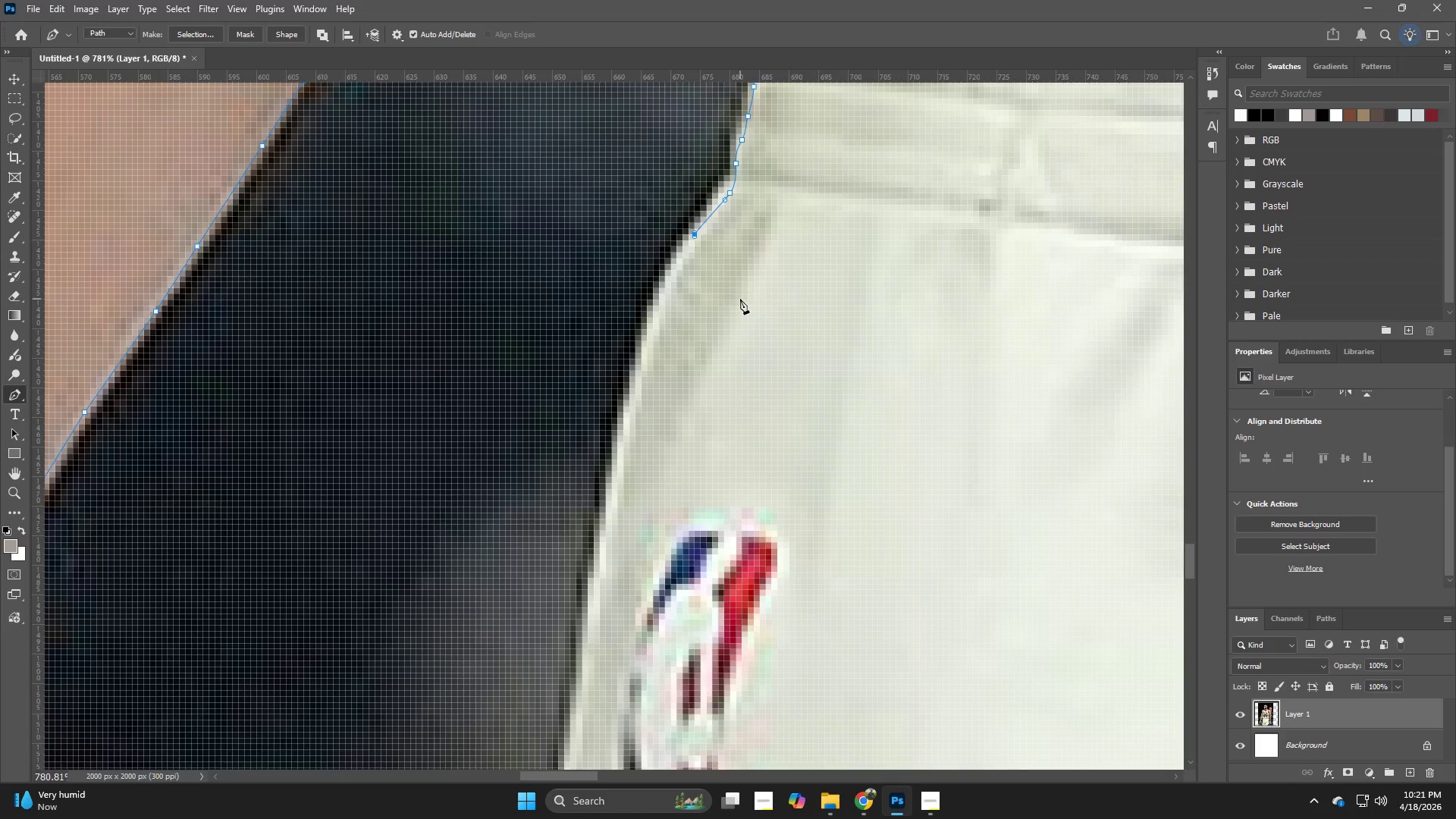 
hold_key(key=Z, duration=1.12)
 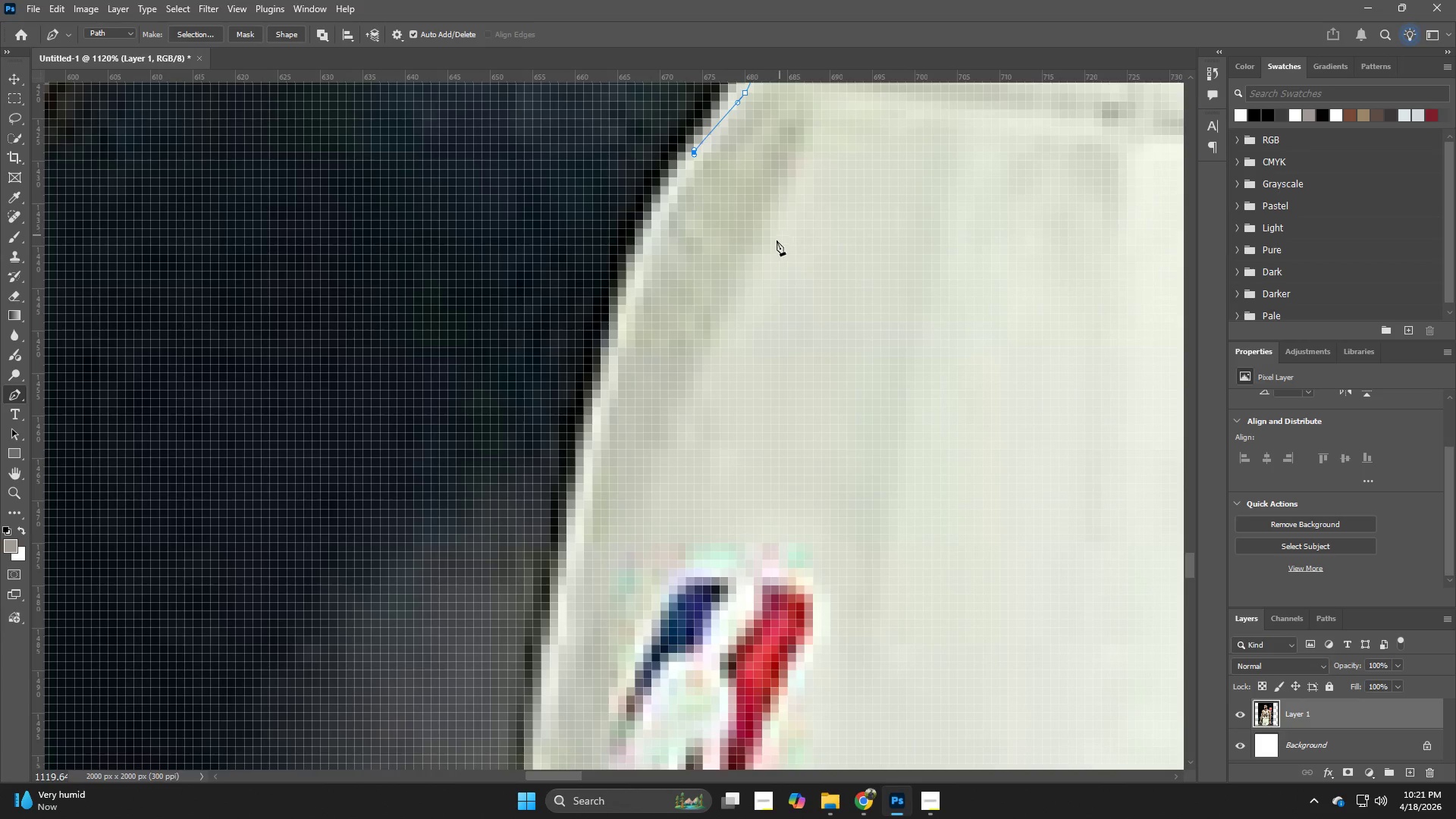 
left_click_drag(start_coordinate=[697, 423], to_coordinate=[726, 410])
 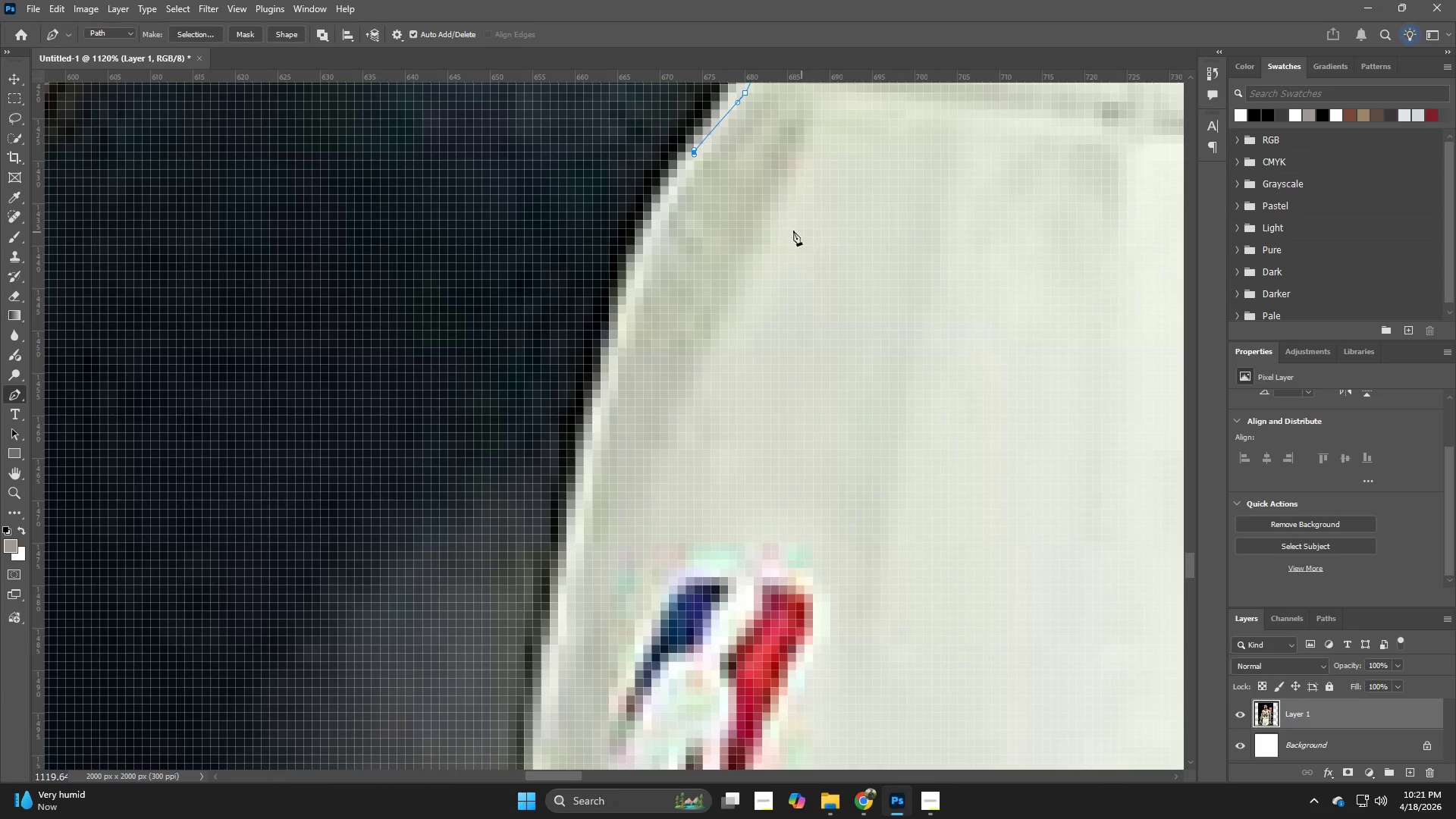 
left_click_drag(start_coordinate=[775, 246], to_coordinate=[749, 356])
 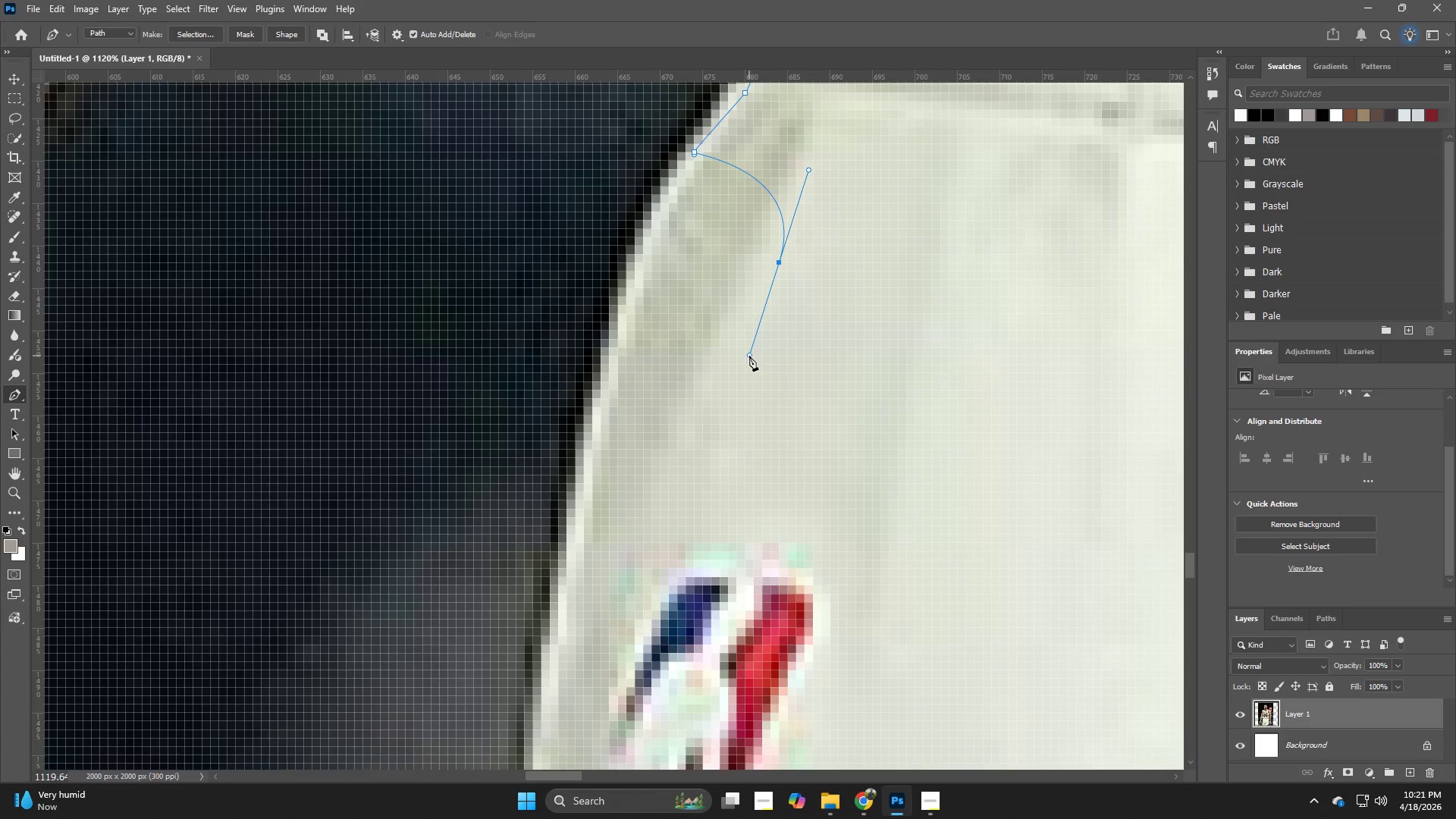 
key(Space)
 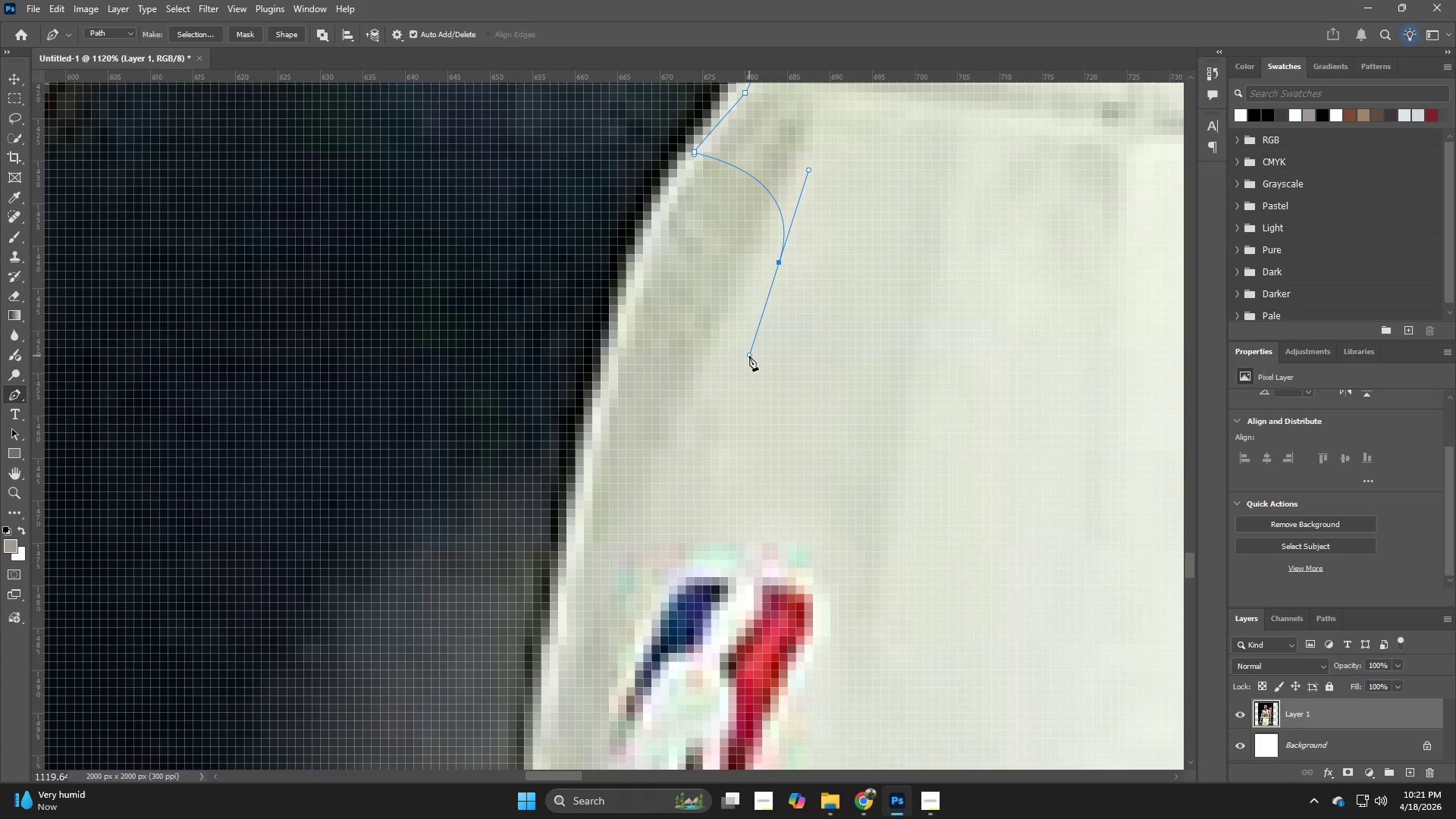 
key(Control+ControlLeft)
 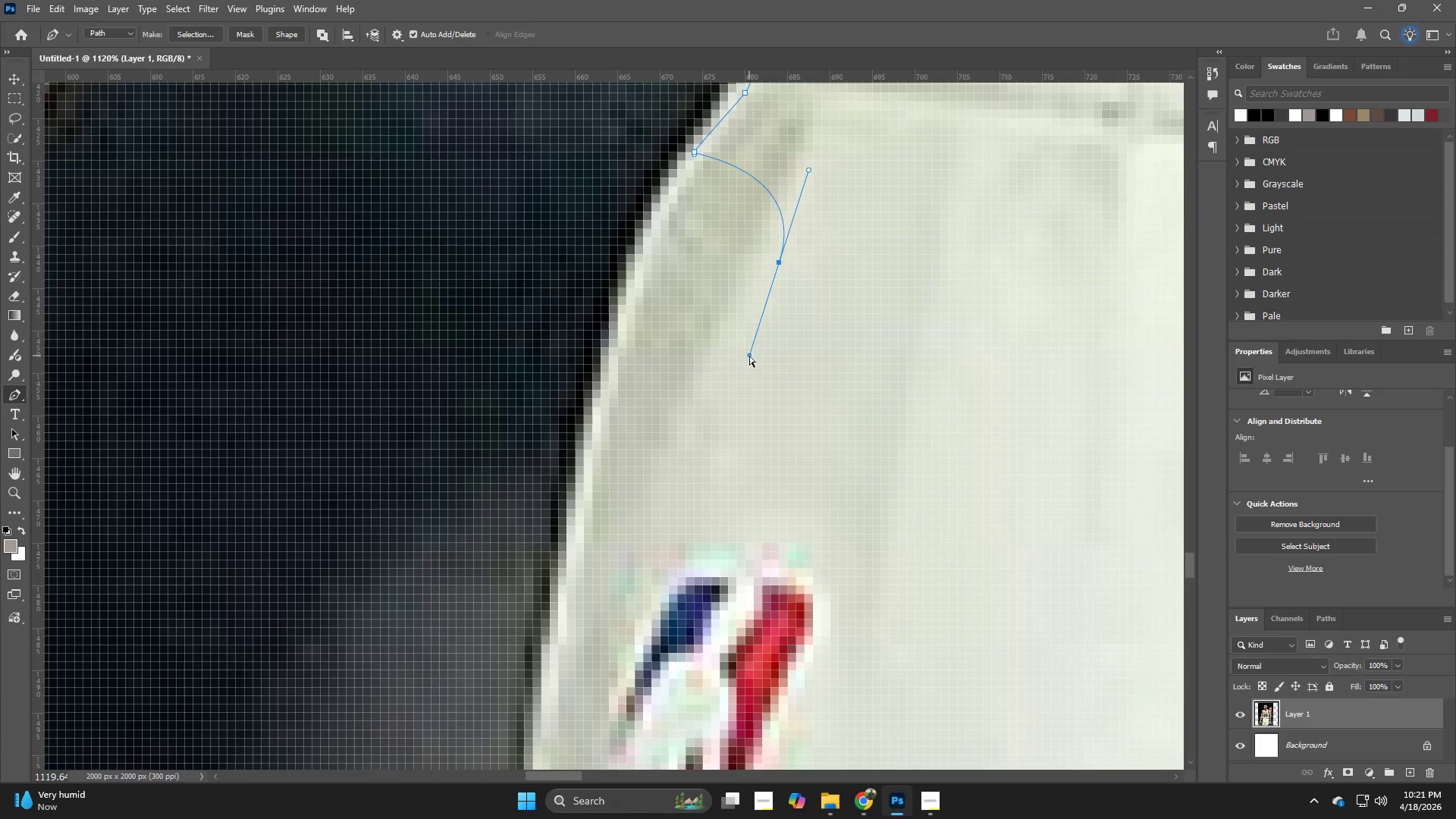 
key(Control+Z)
 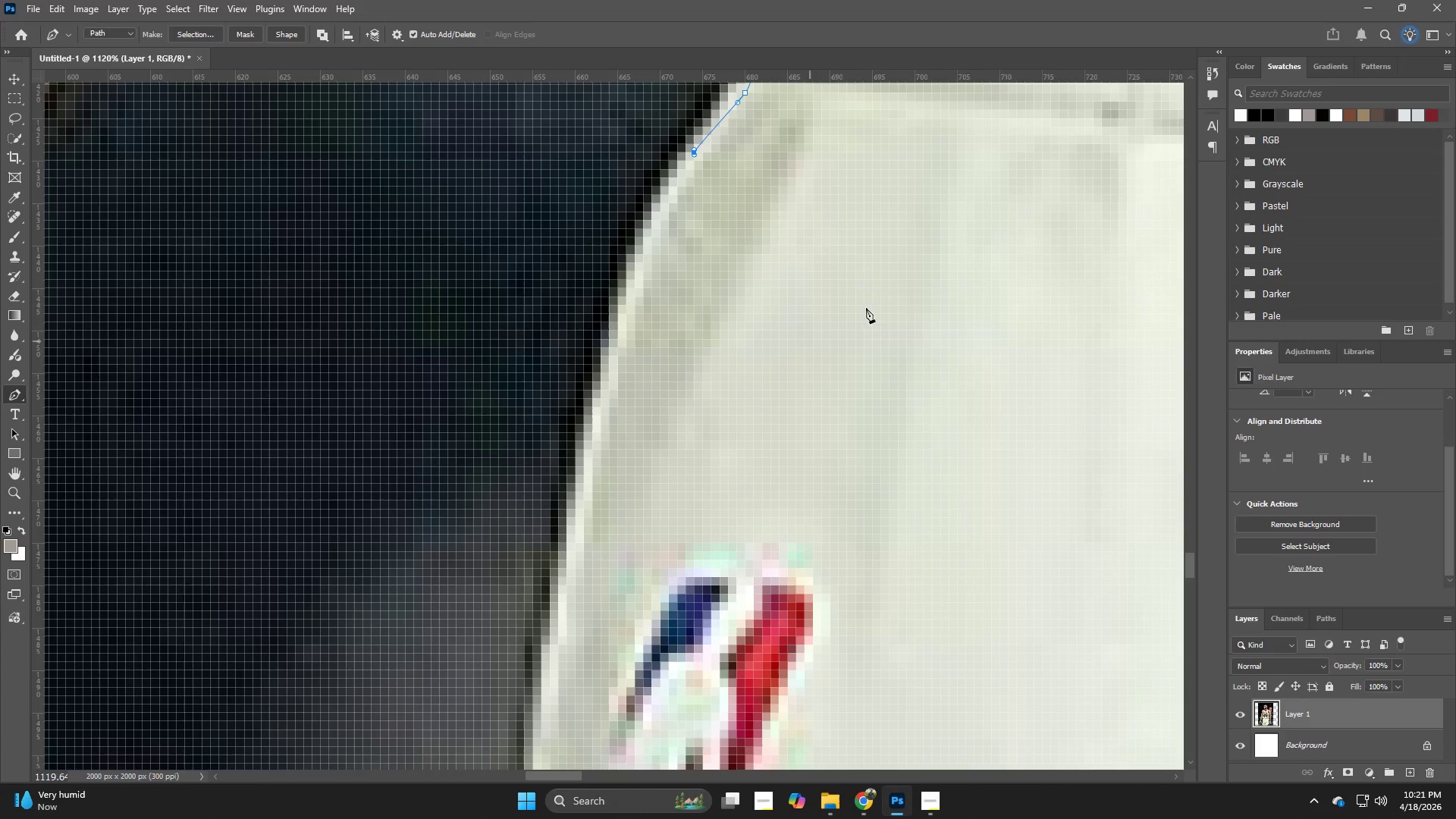 
hold_key(key=Space, duration=0.62)
 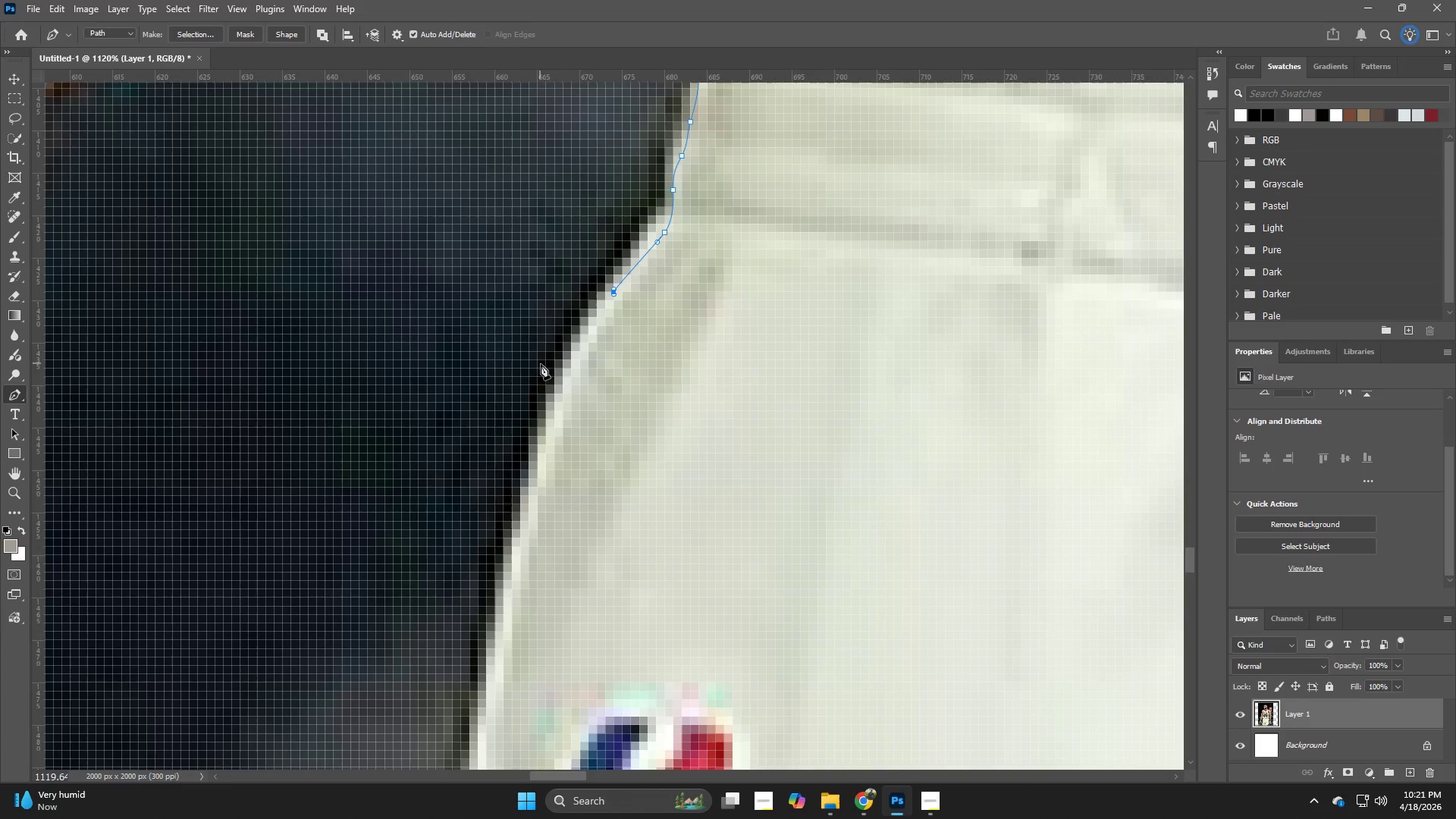 
left_click_drag(start_coordinate=[864, 293], to_coordinate=[784, 433])
 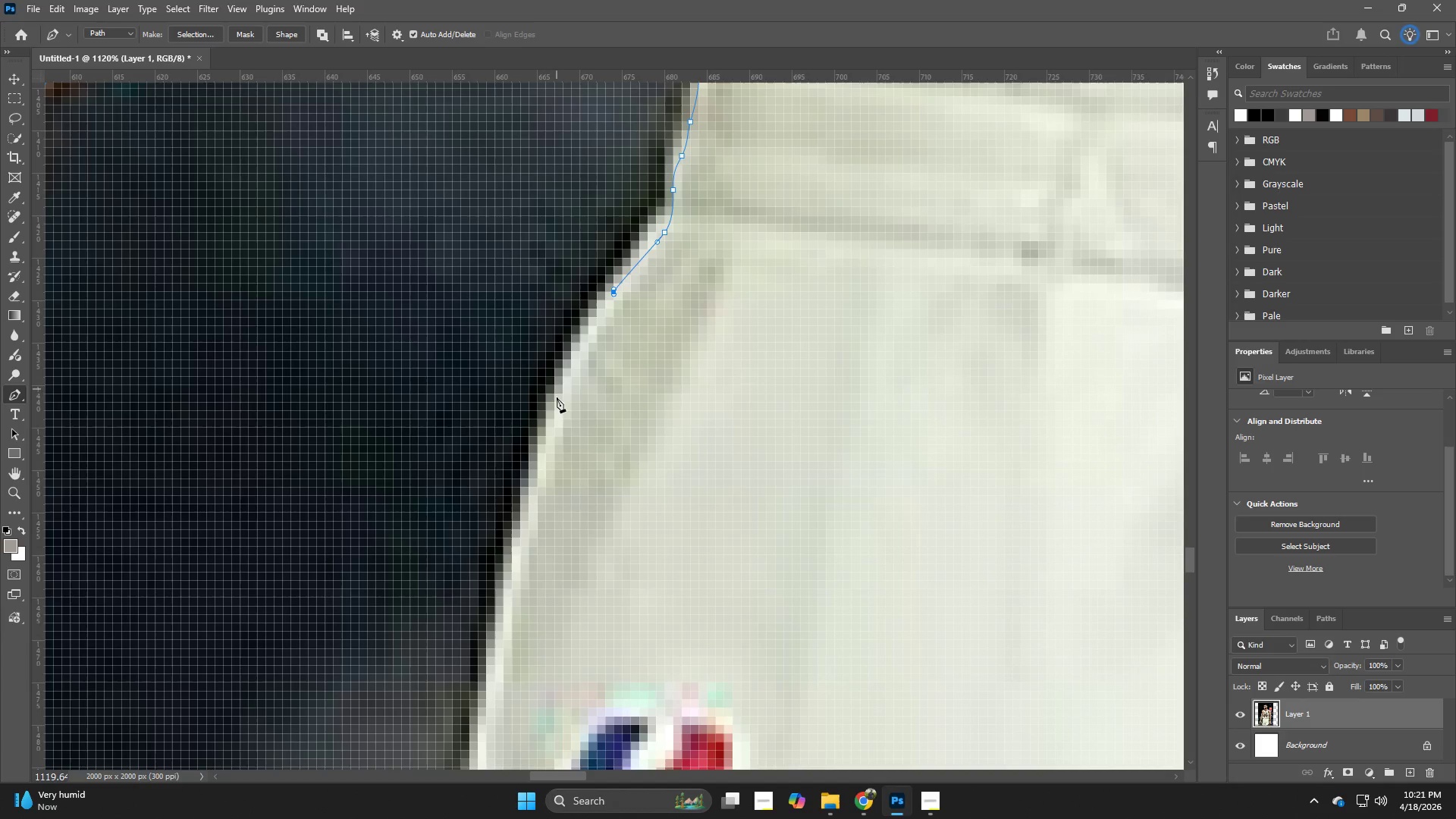 
left_click([557, 403])
 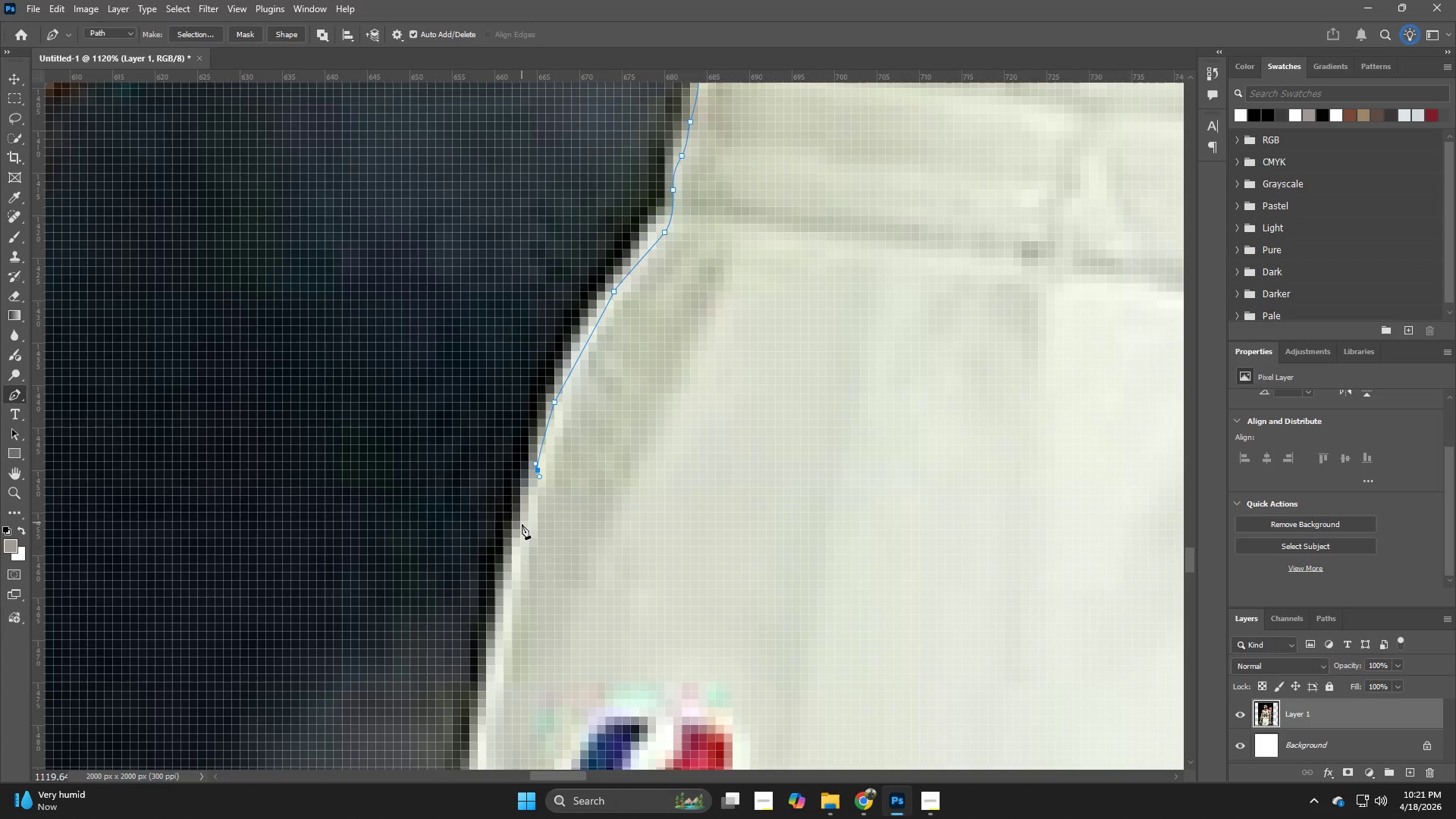 
left_click_drag(start_coordinate=[516, 550], to_coordinate=[513, 554])
 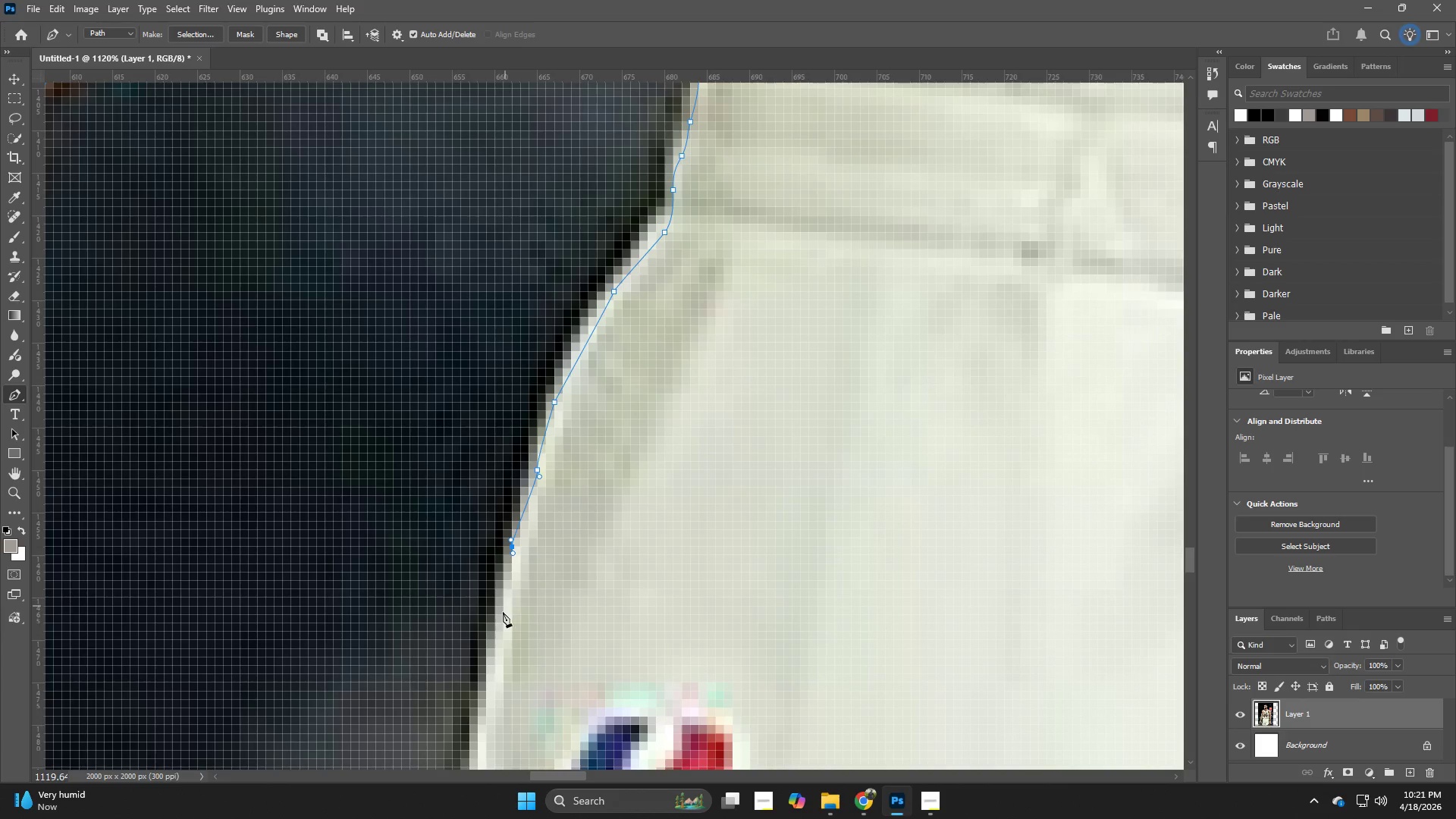 
left_click([502, 621])
 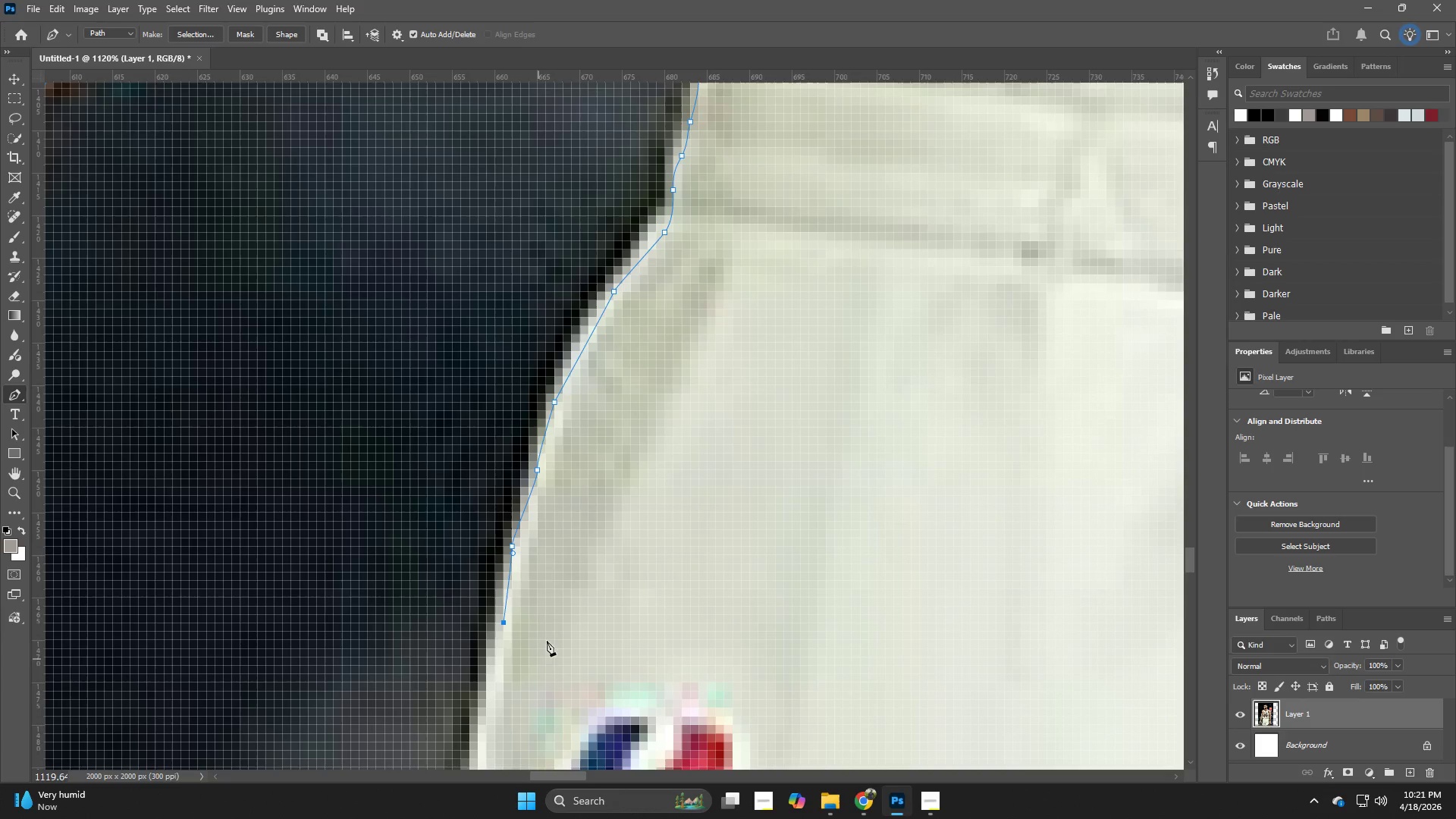 
hold_key(key=Space, duration=0.62)
 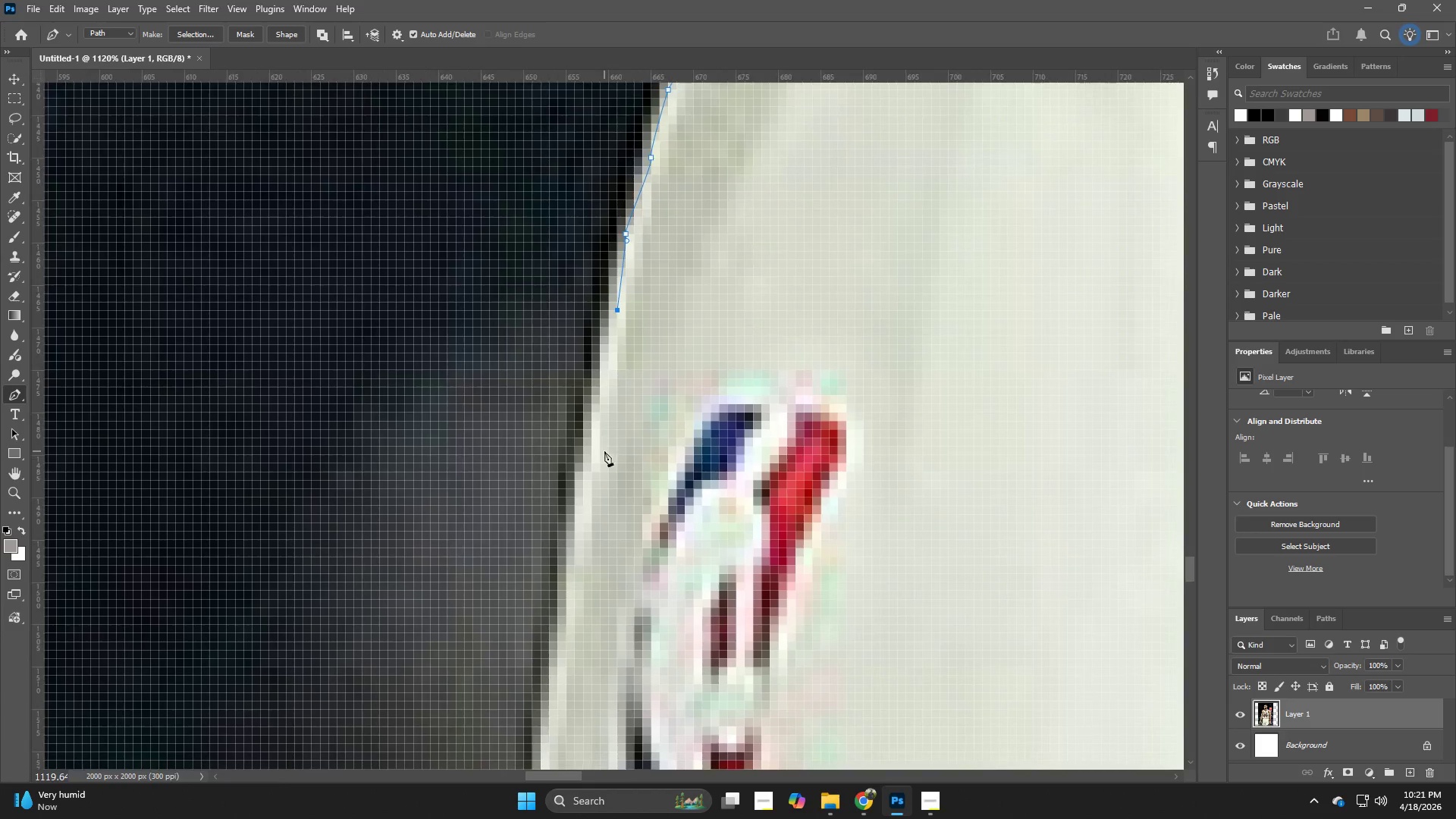 
left_click_drag(start_coordinate=[570, 560], to_coordinate=[657, 318])
 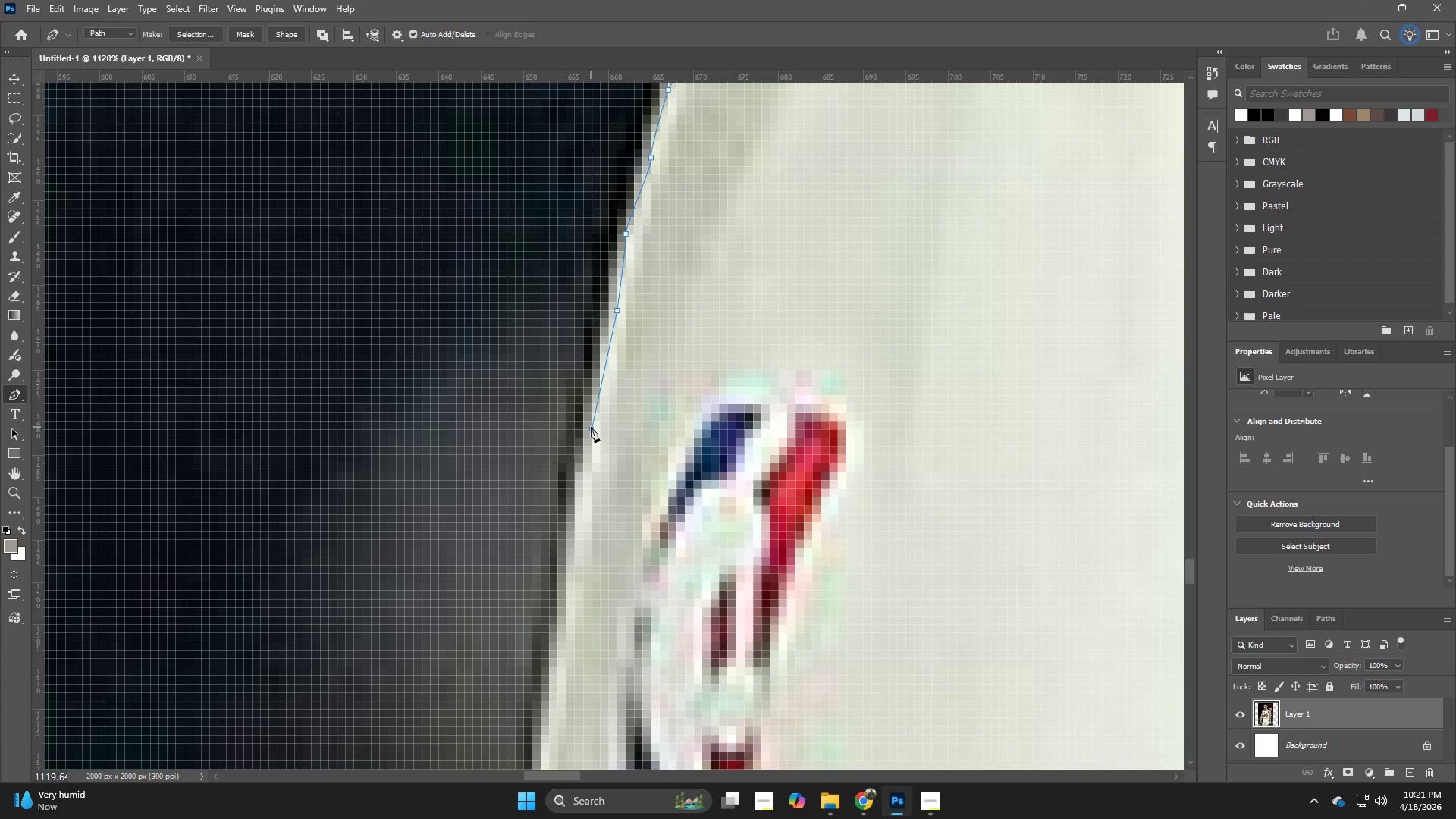 
left_click([576, 513])
 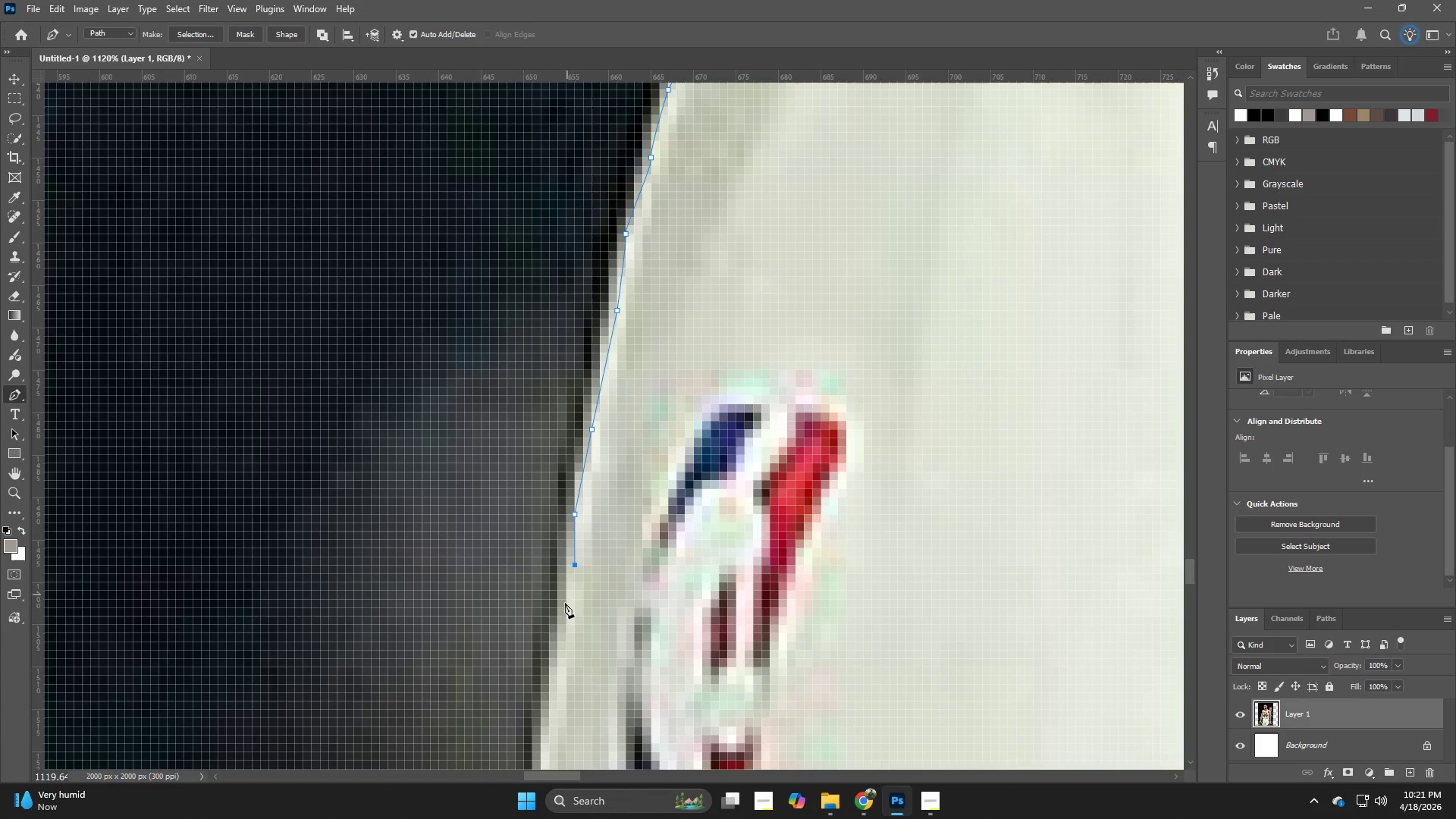 
left_click([557, 634])
 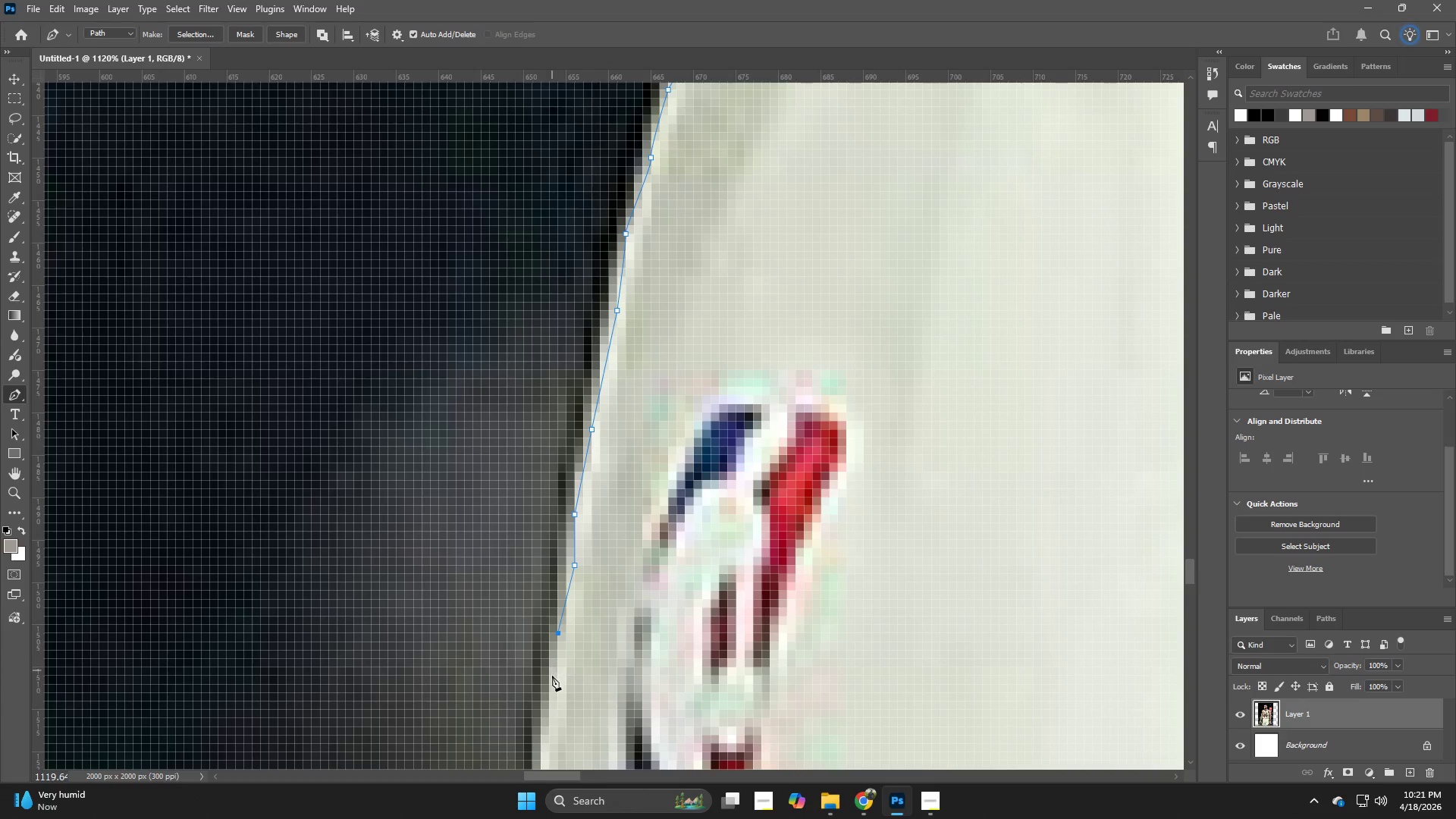 
left_click_drag(start_coordinate=[552, 677], to_coordinate=[552, 682])
 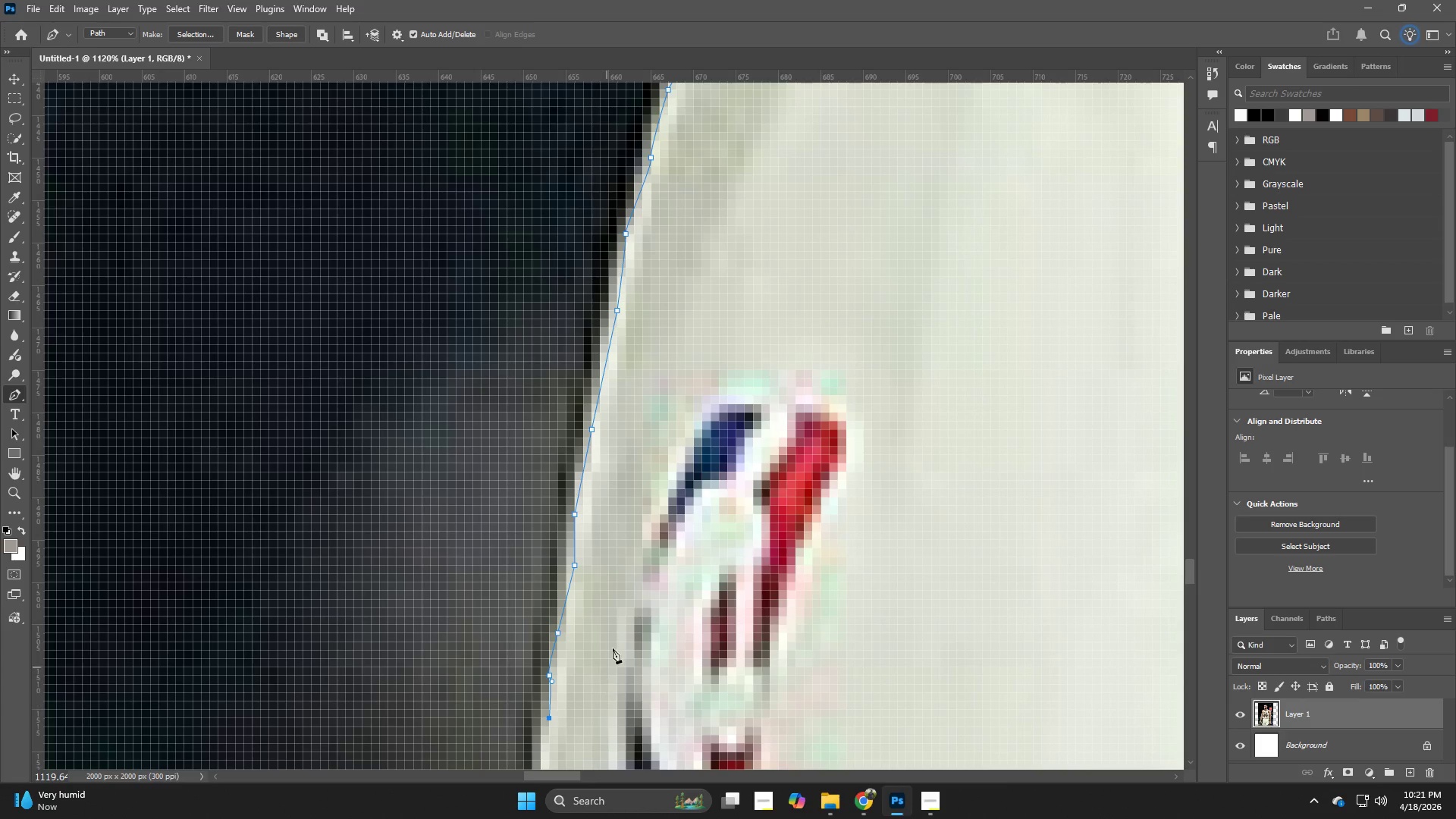 
left_click_drag(start_coordinate=[616, 642], to_coordinate=[679, 332])
 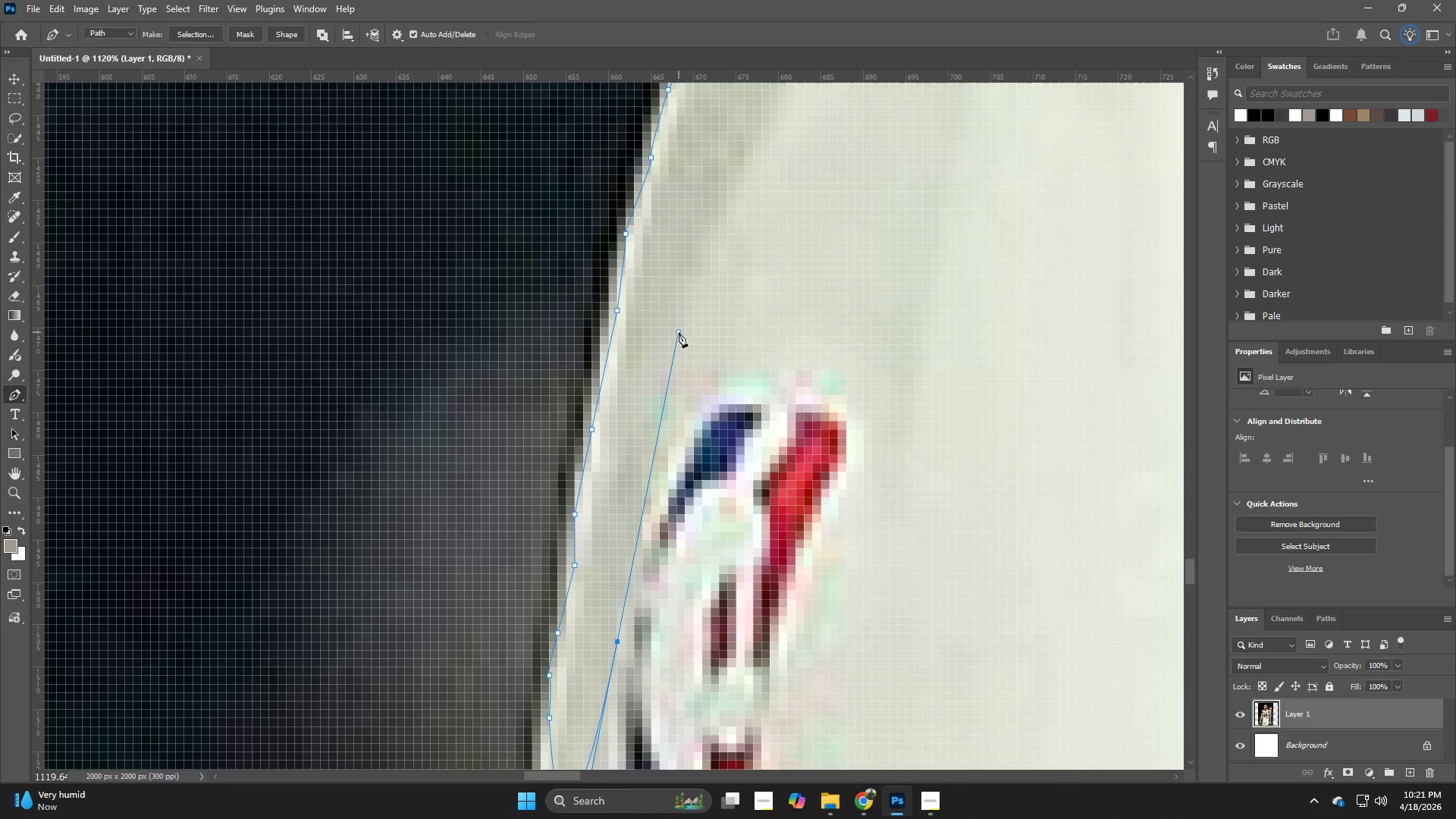 
key(Control+ControlLeft)
 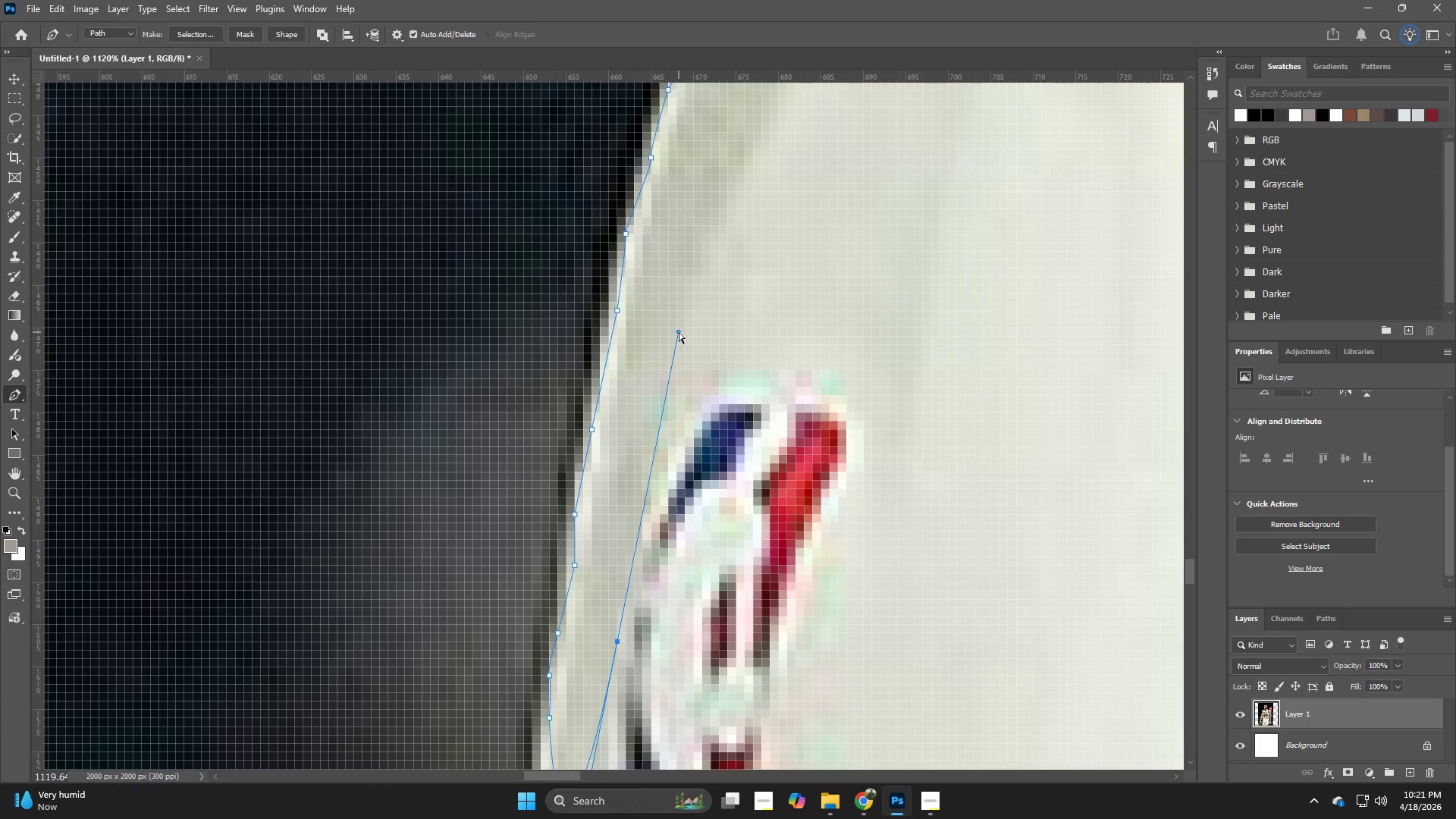 
key(Control+Z)
 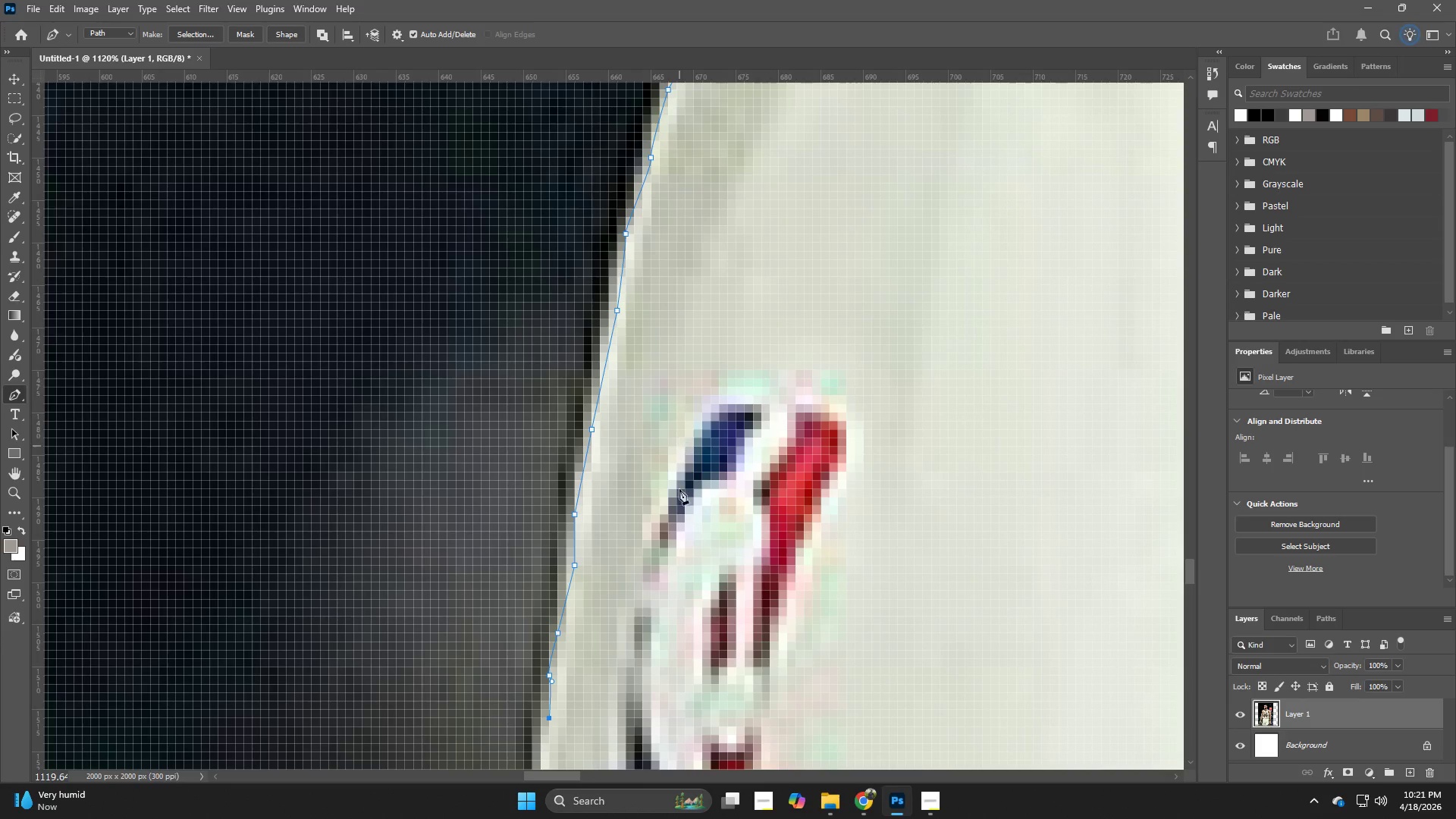 
hold_key(key=Space, duration=0.86)
 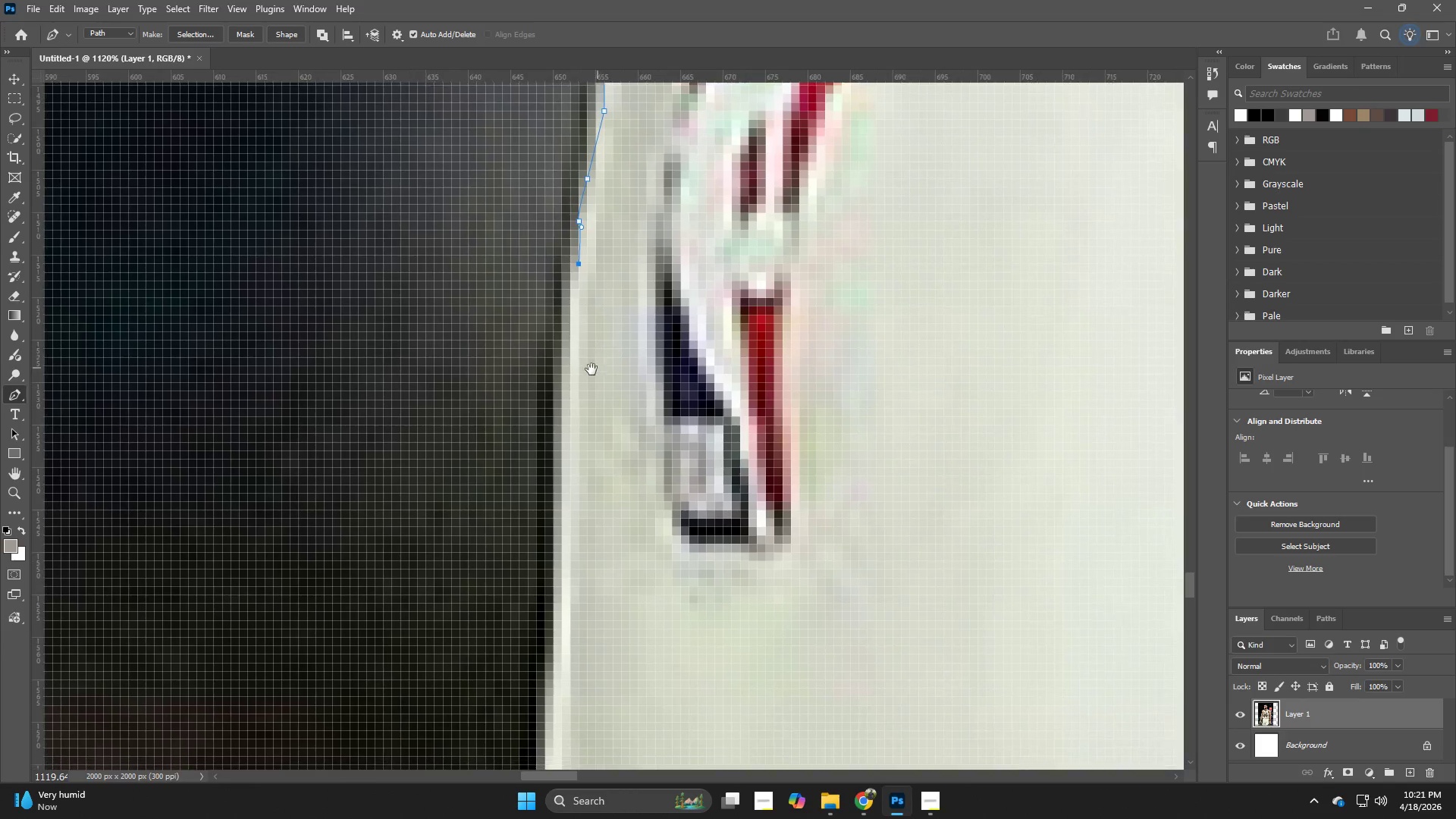 
left_click_drag(start_coordinate=[658, 606], to_coordinate=[714, 240])
 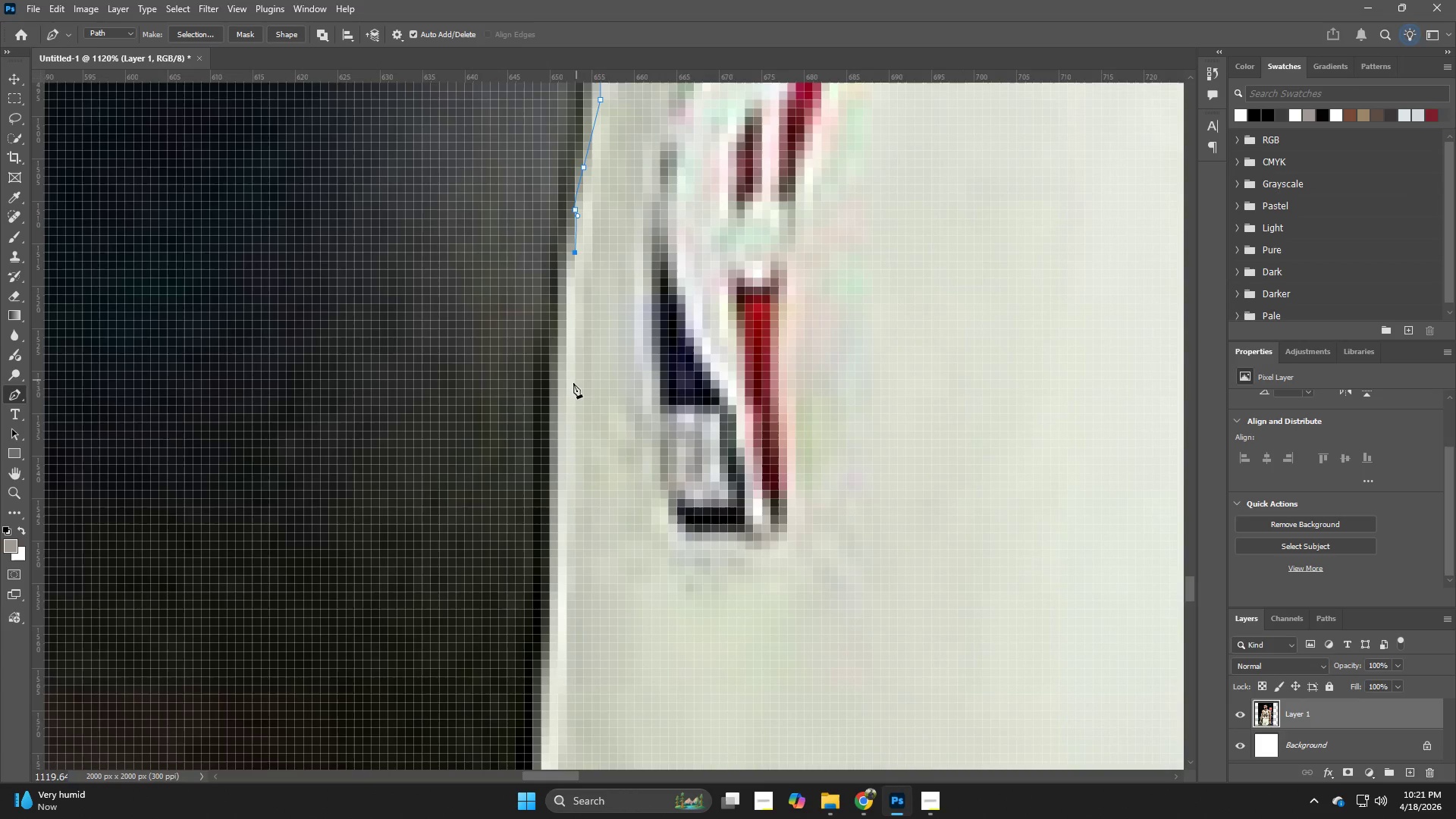 
left_click([561, 400])
 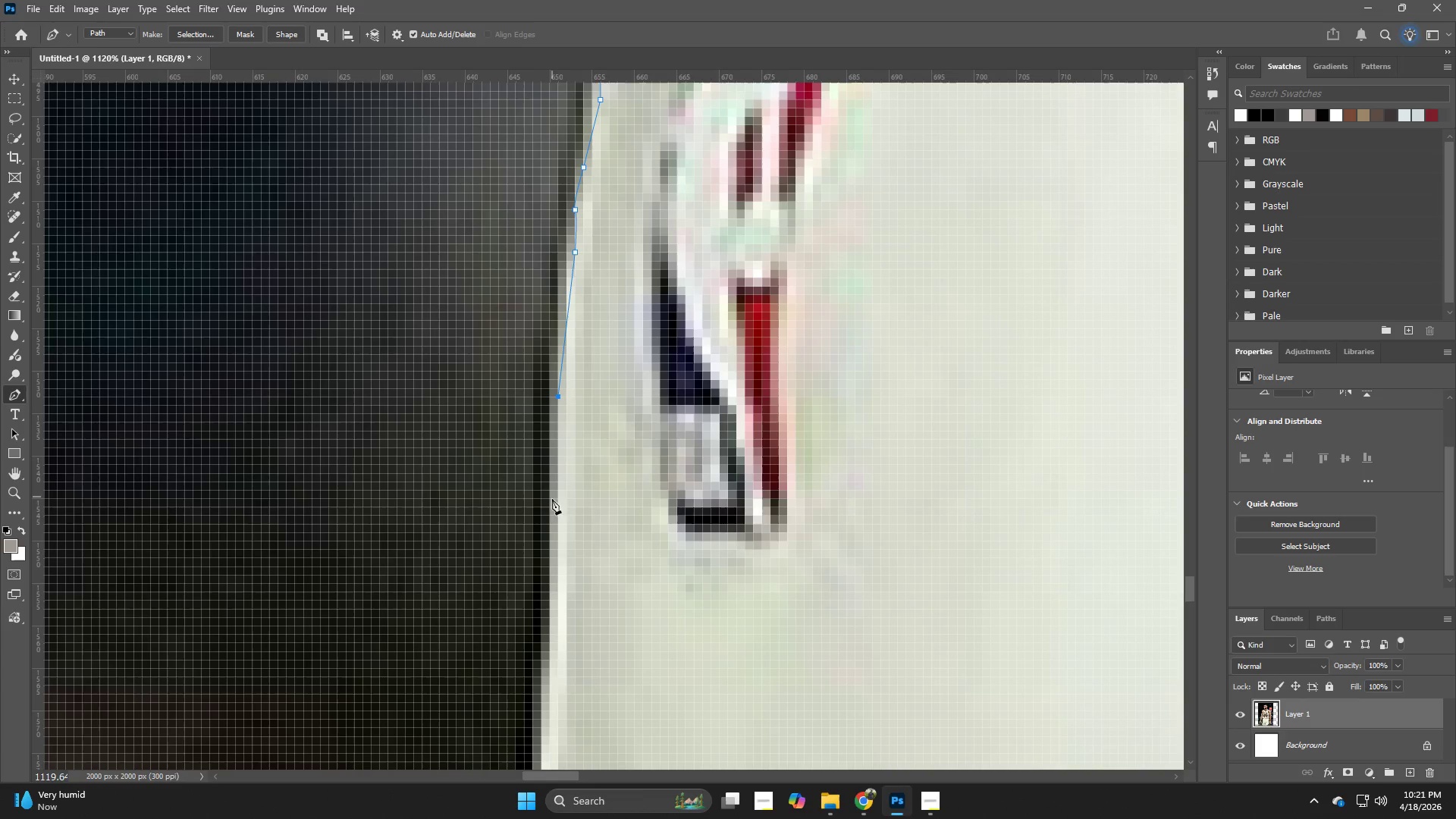 
left_click([552, 512])
 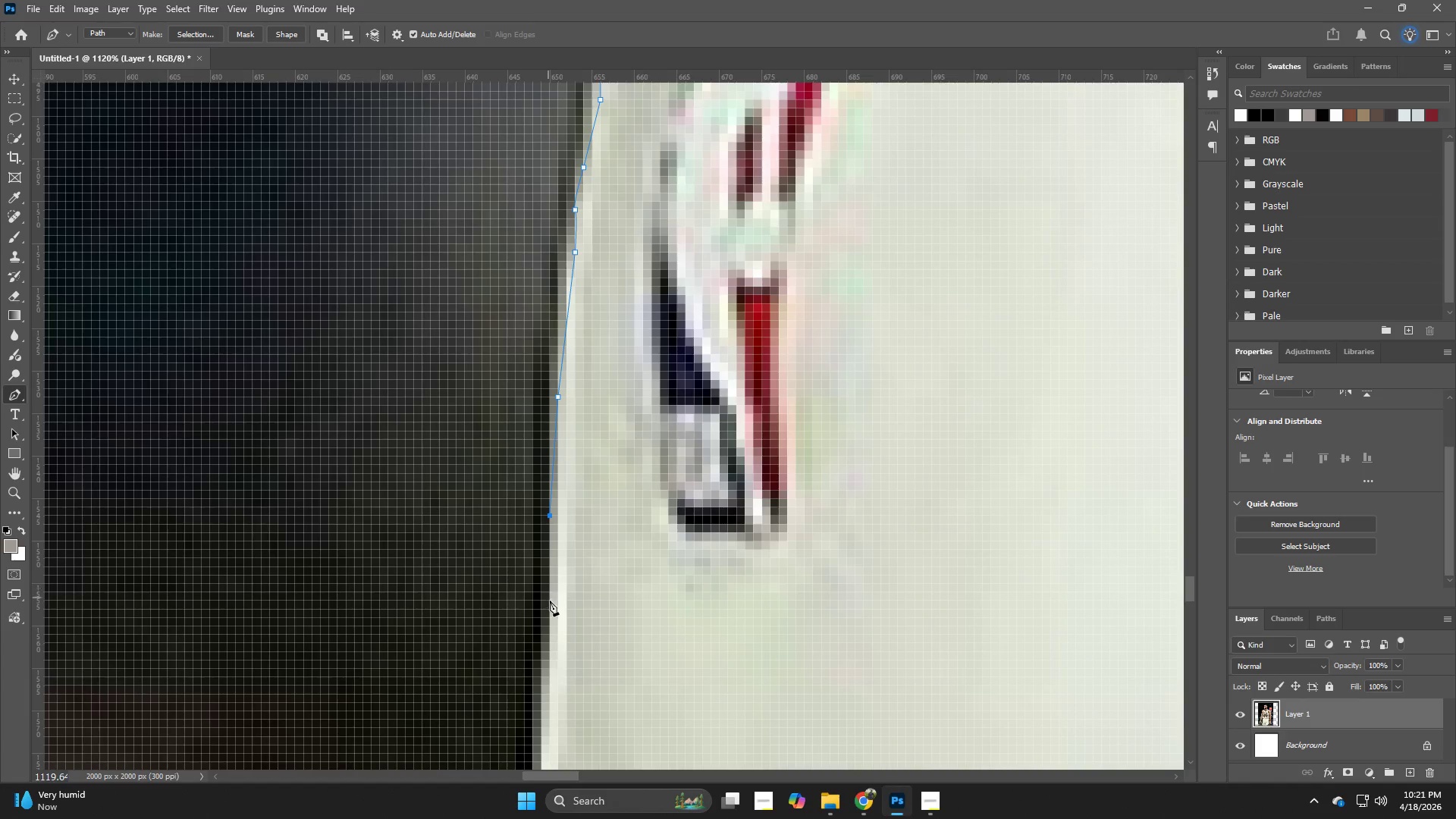 
left_click([551, 605])
 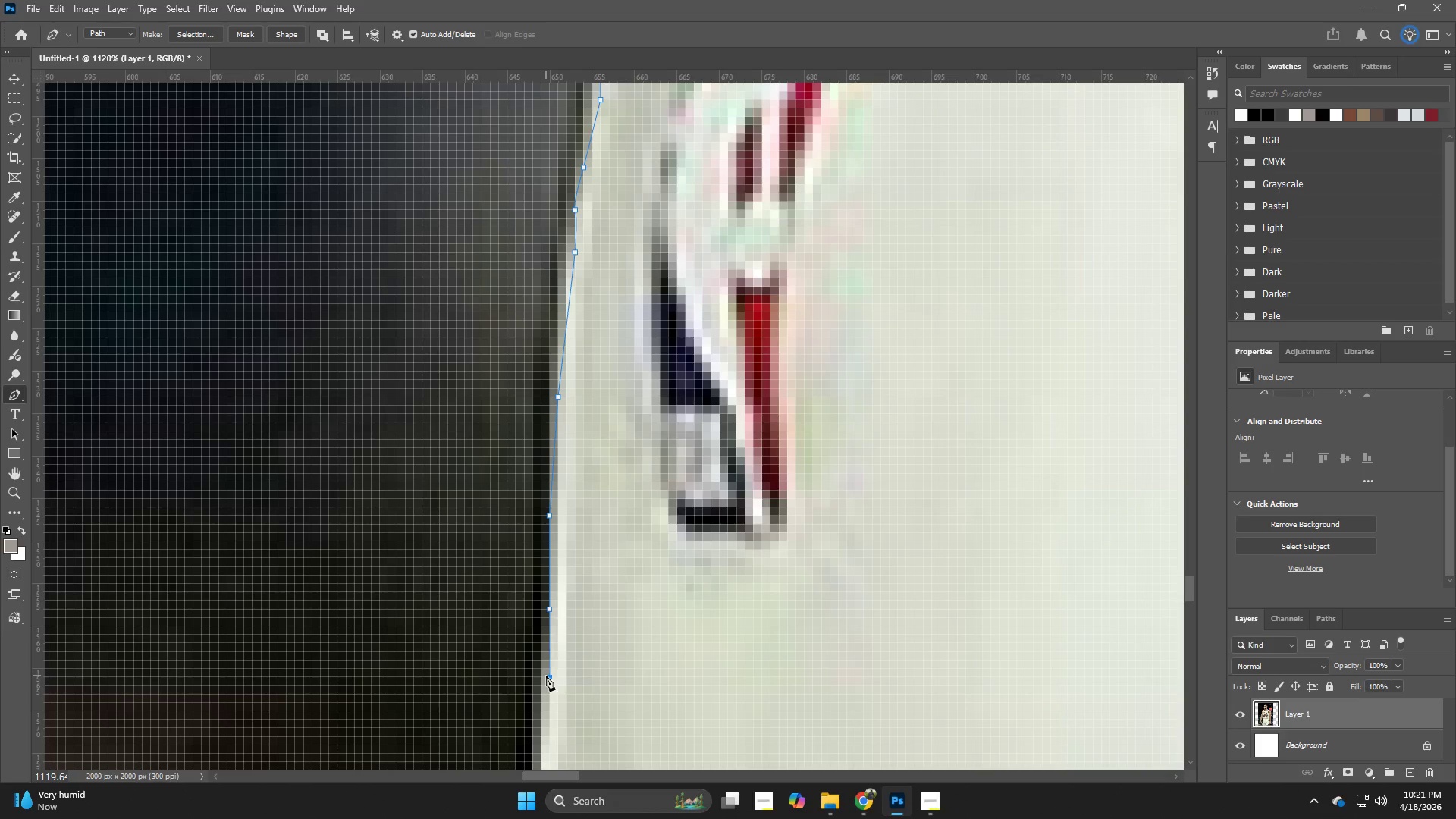 
hold_key(key=Space, duration=0.75)
 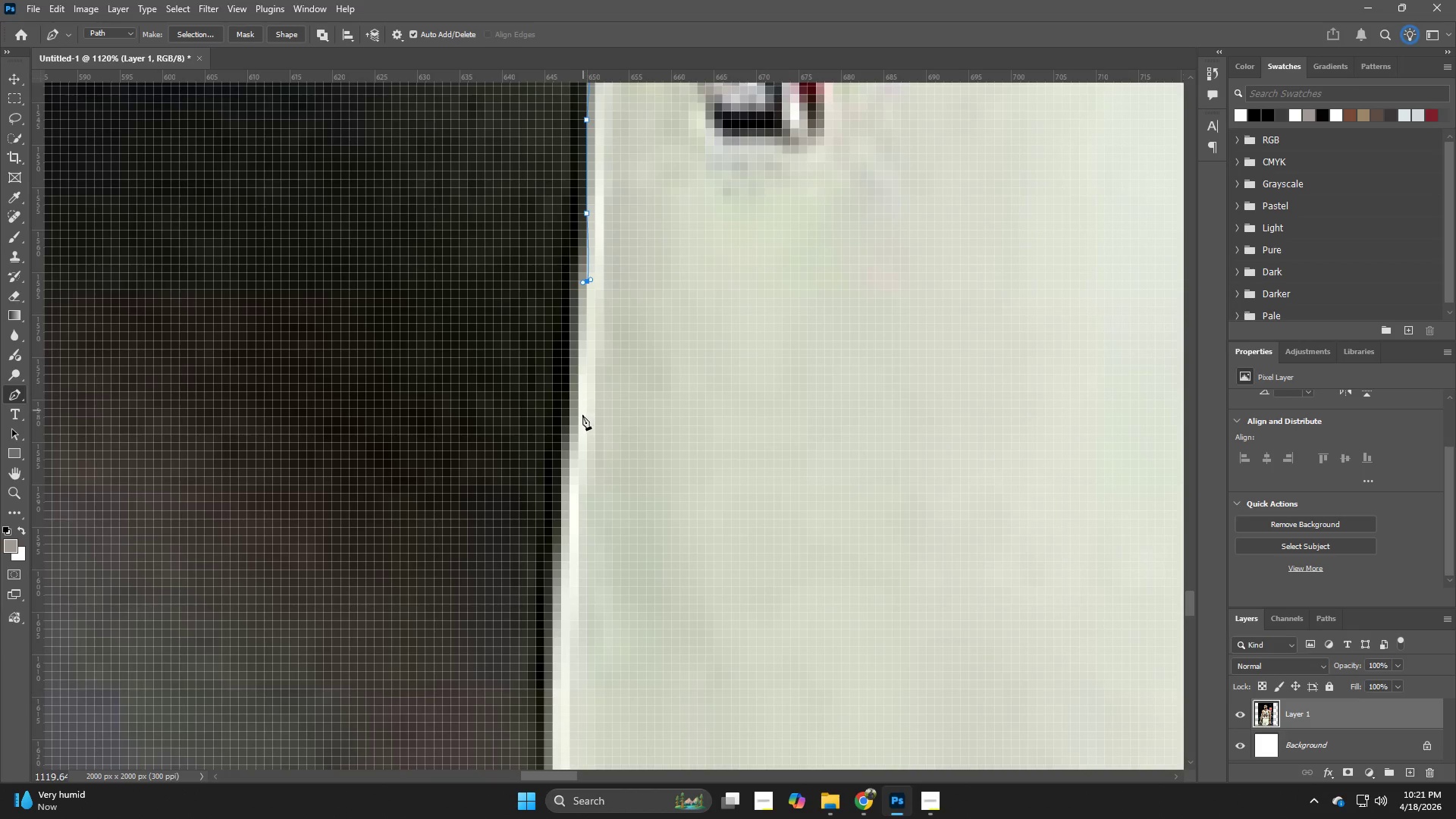 
left_click_drag(start_coordinate=[620, 595], to_coordinate=[657, 199])
 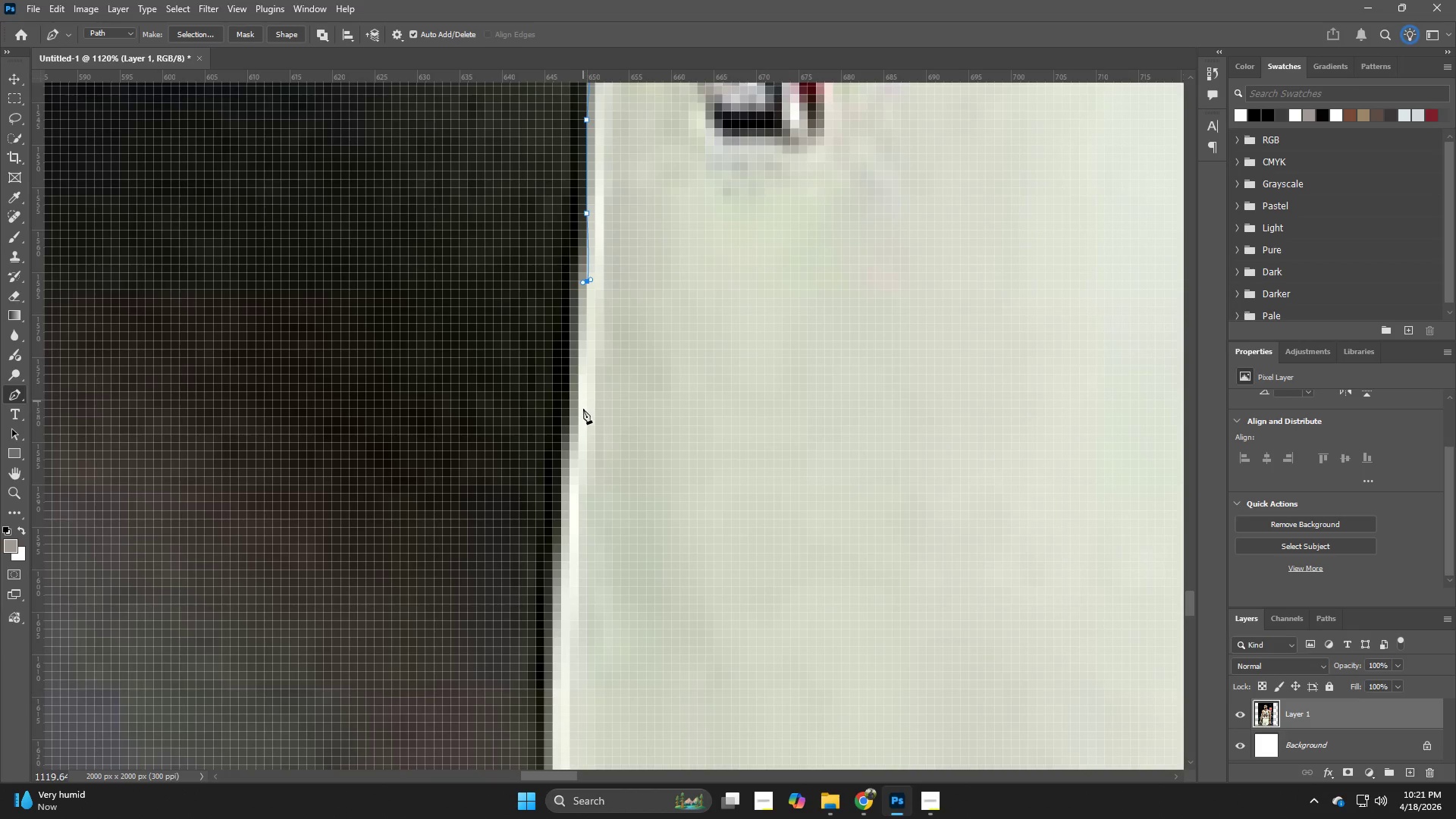 
left_click_drag(start_coordinate=[582, 415], to_coordinate=[582, 428])
 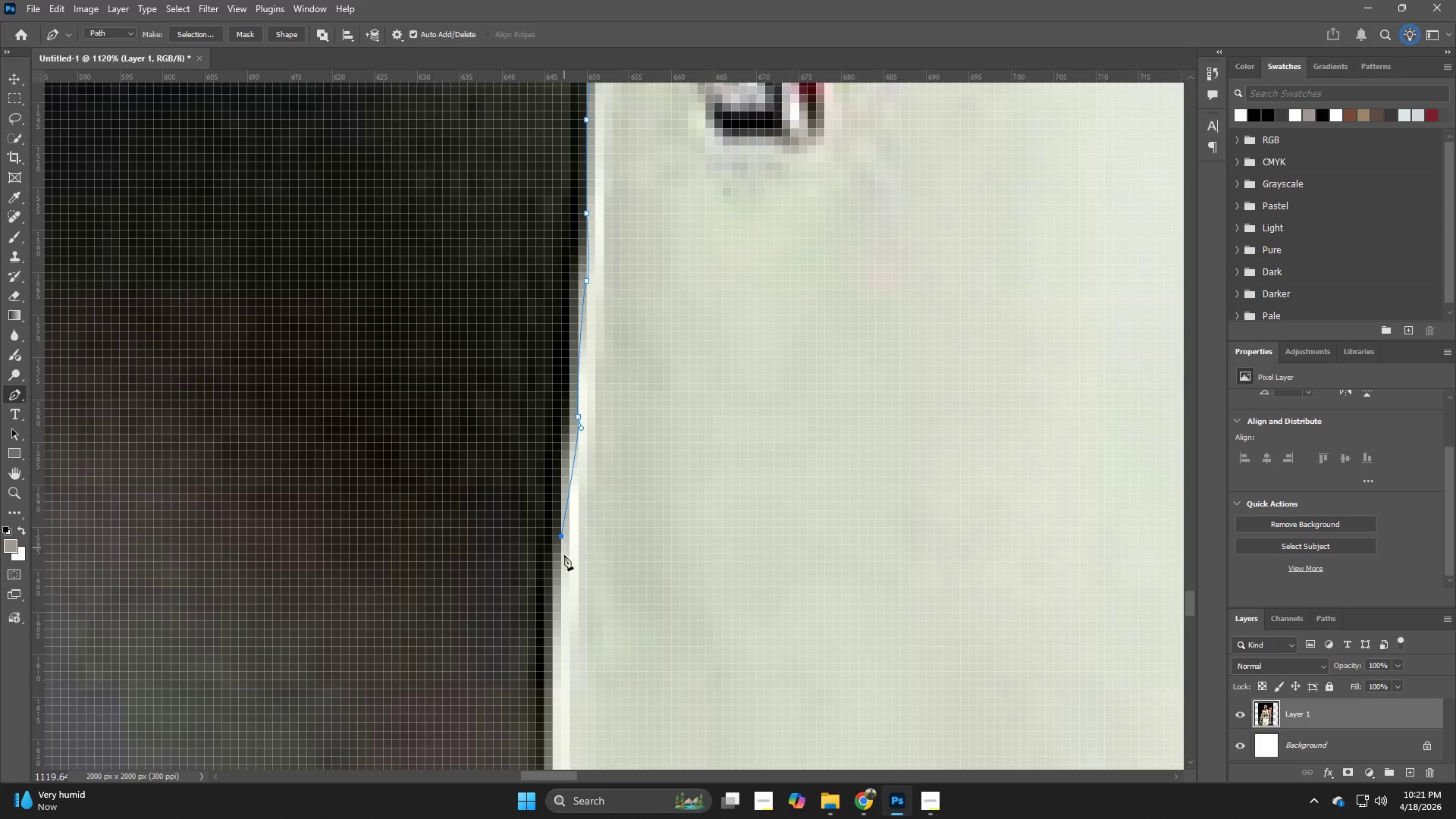 
left_click_drag(start_coordinate=[557, 625], to_coordinate=[557, 633])
 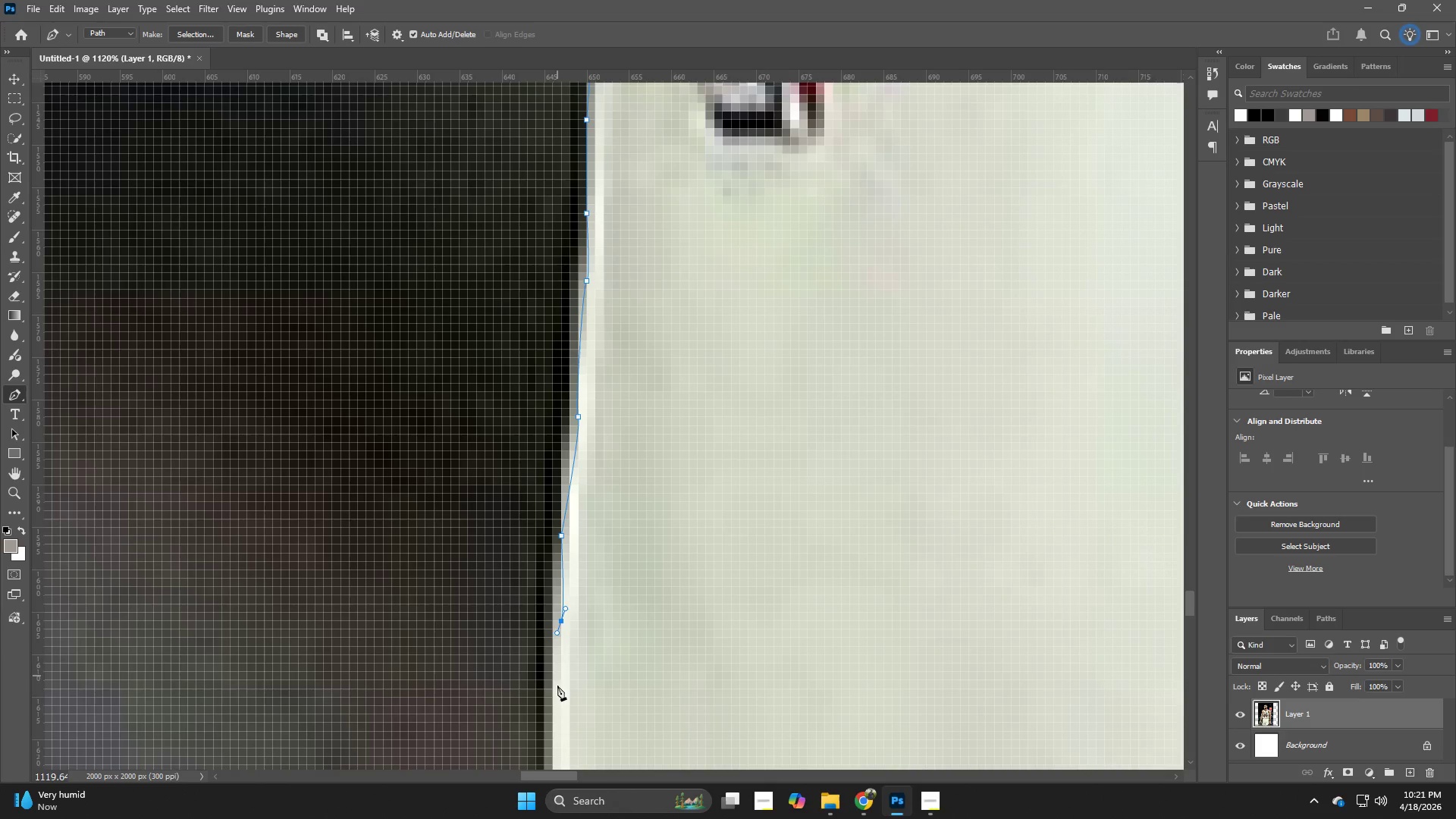 
left_click_drag(start_coordinate=[557, 698], to_coordinate=[557, 701])
 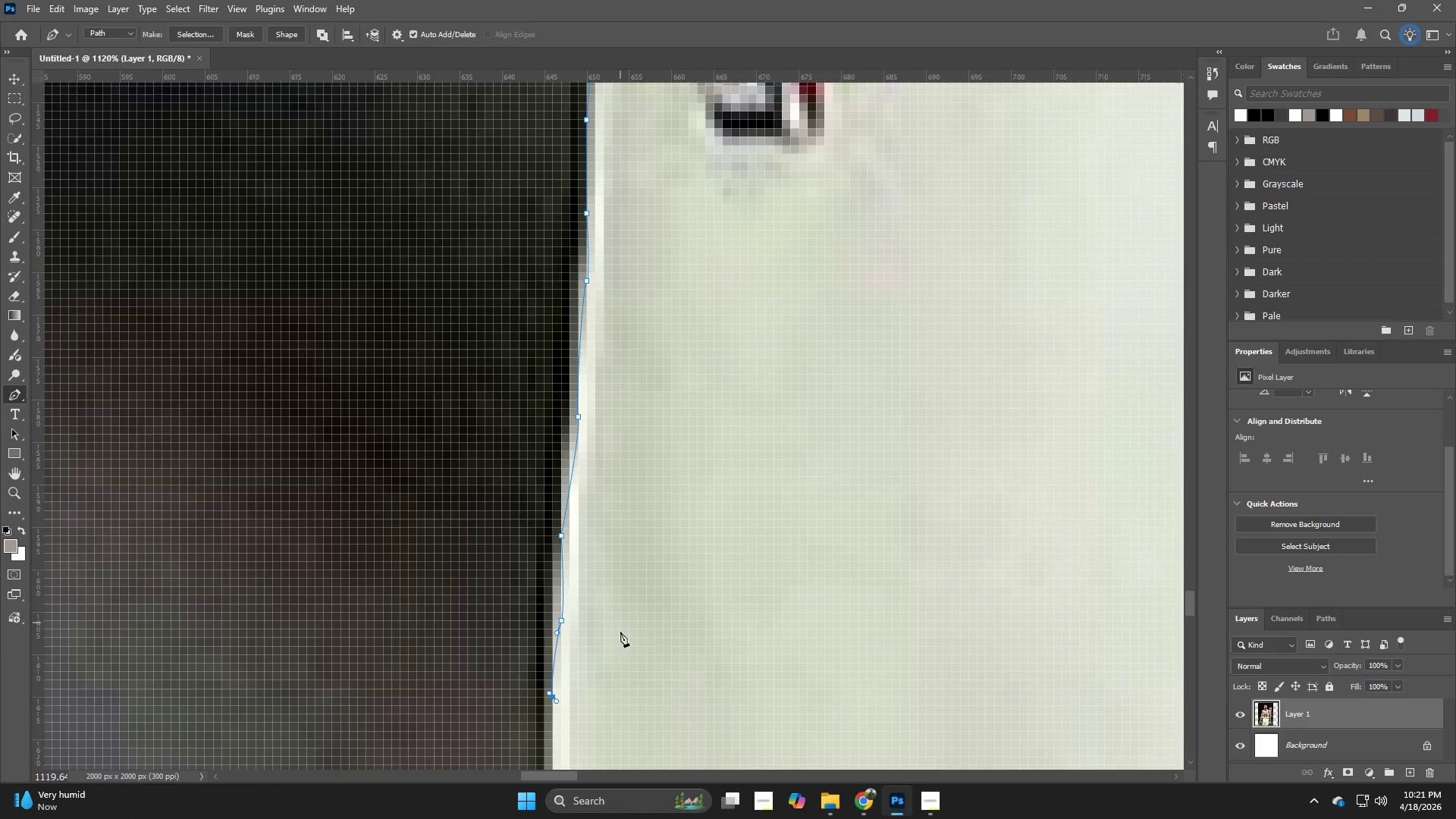 
hold_key(key=Space, duration=0.55)
 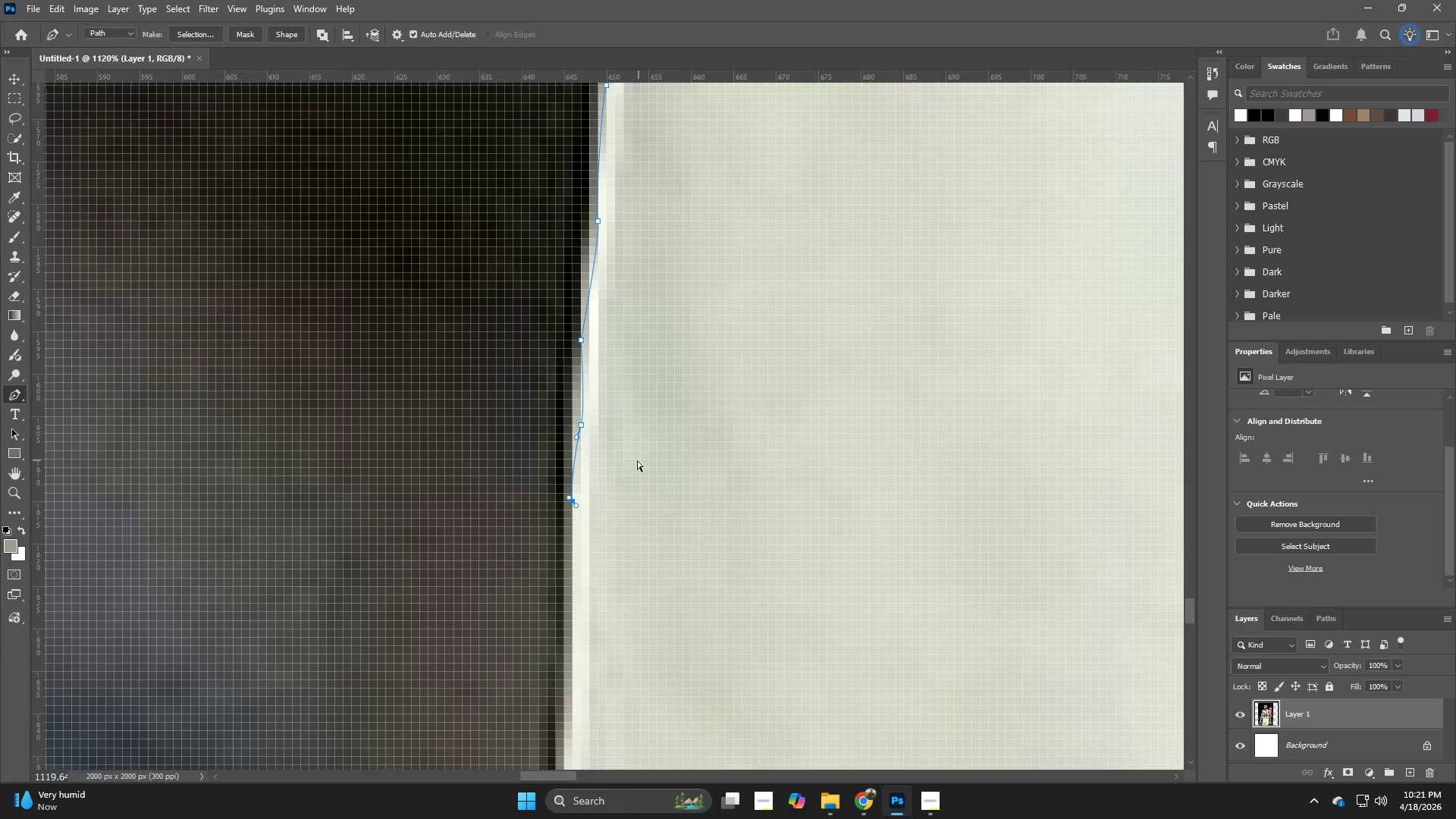 
left_click_drag(start_coordinate=[622, 655], to_coordinate=[642, 460])
 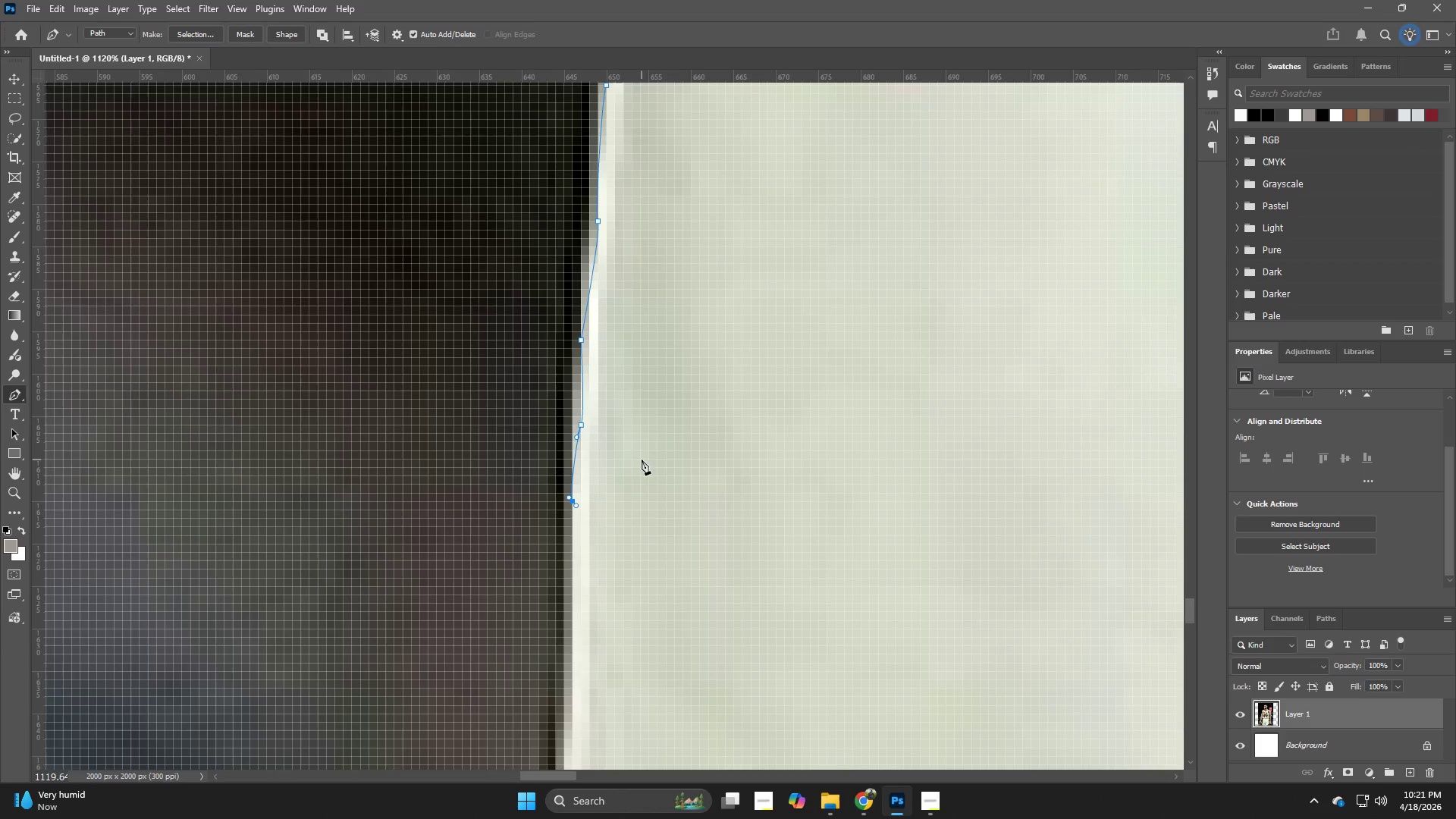 
key(Control+ControlLeft)
 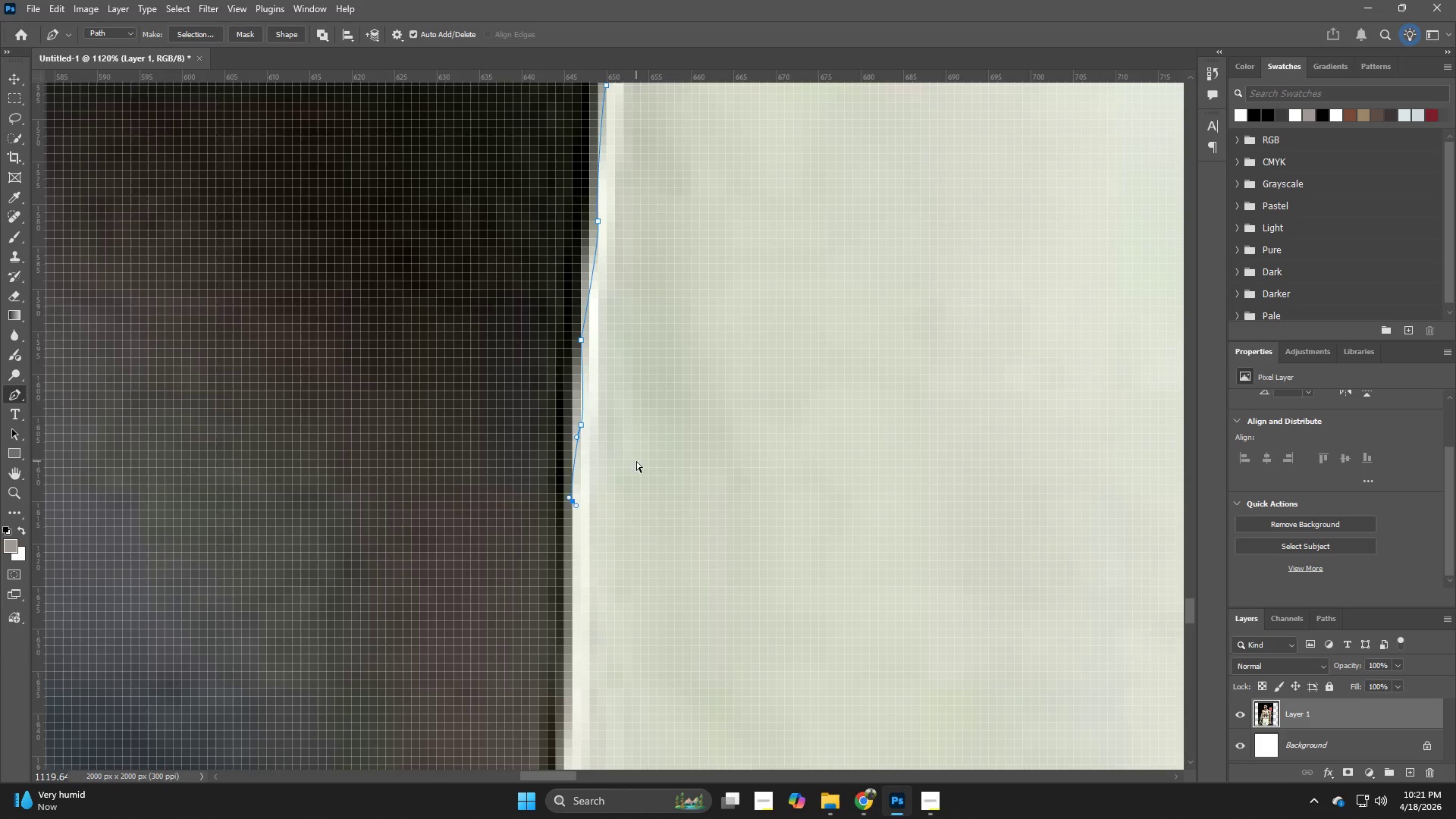 
key(Control+Z)
 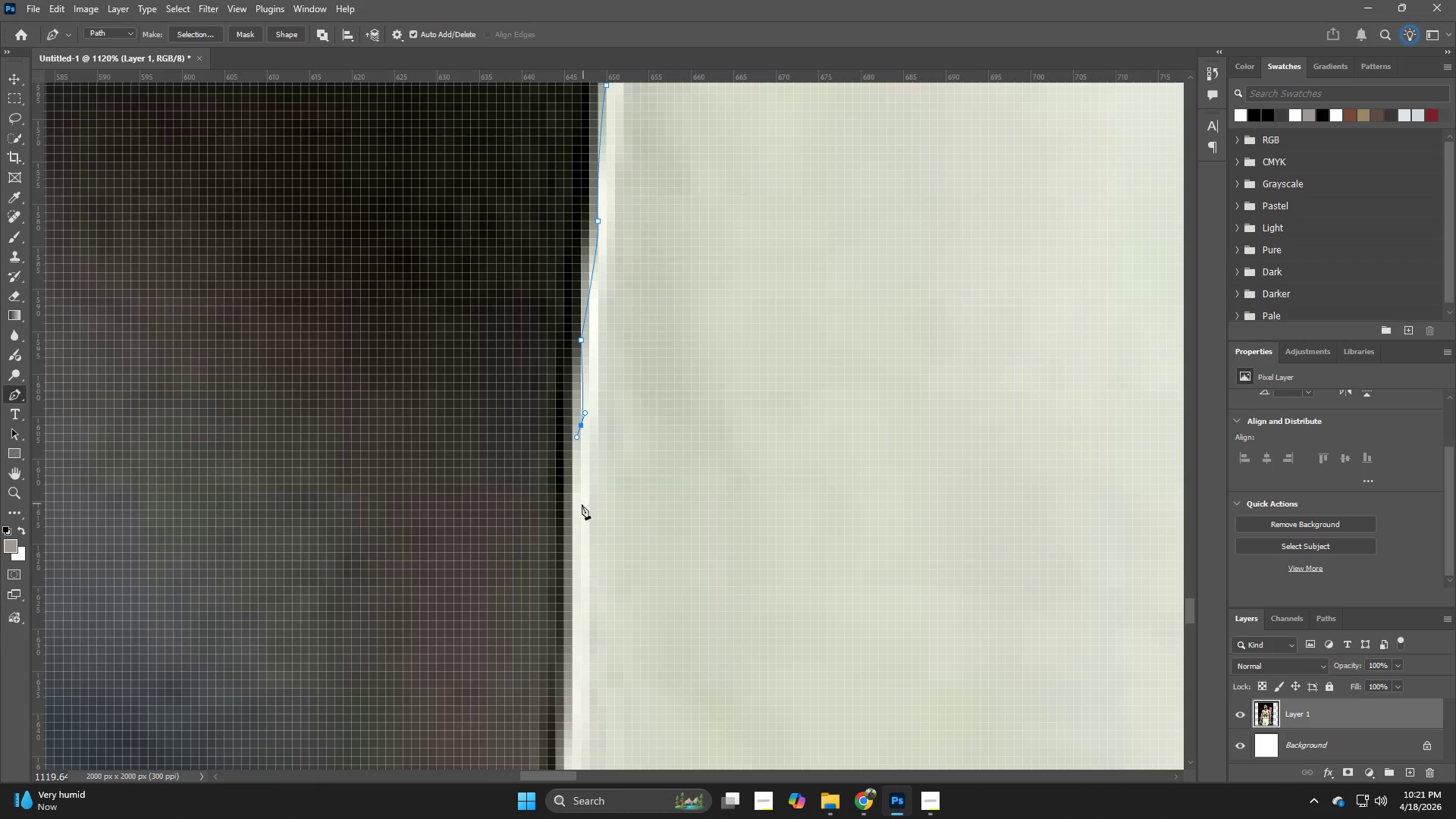 
left_click([576, 514])
 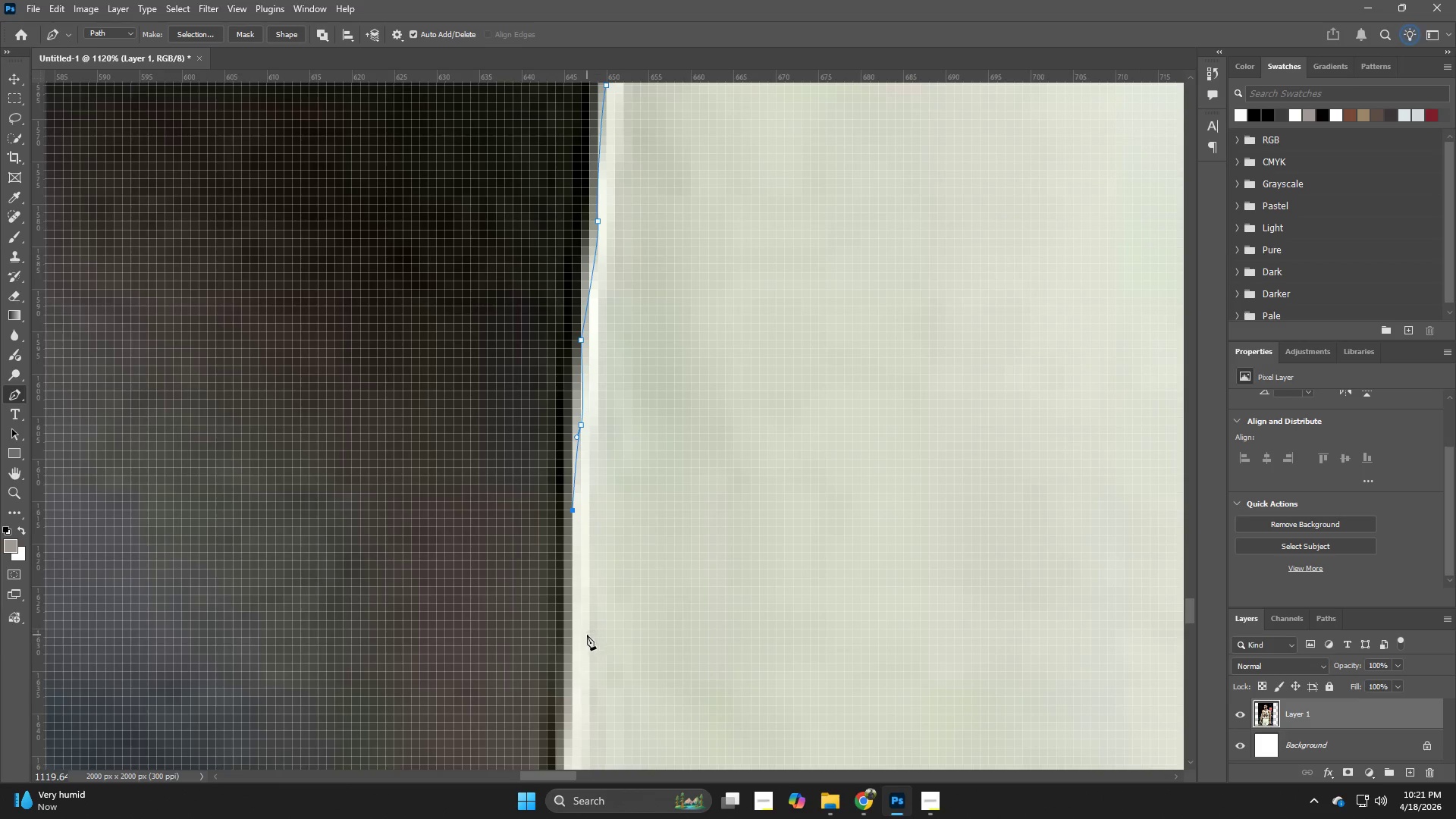 
left_click([578, 642])
 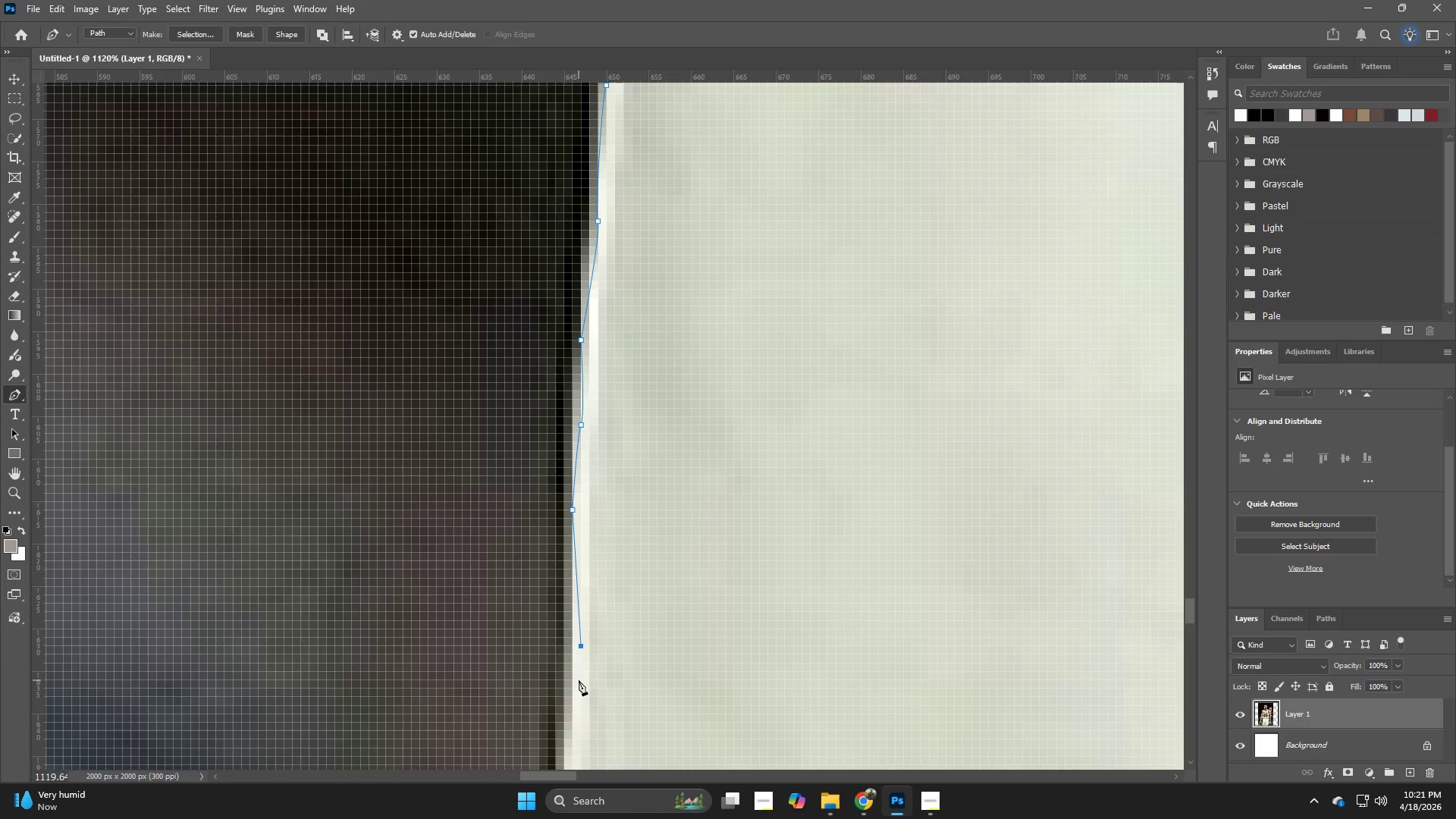 
key(Control+ControlLeft)
 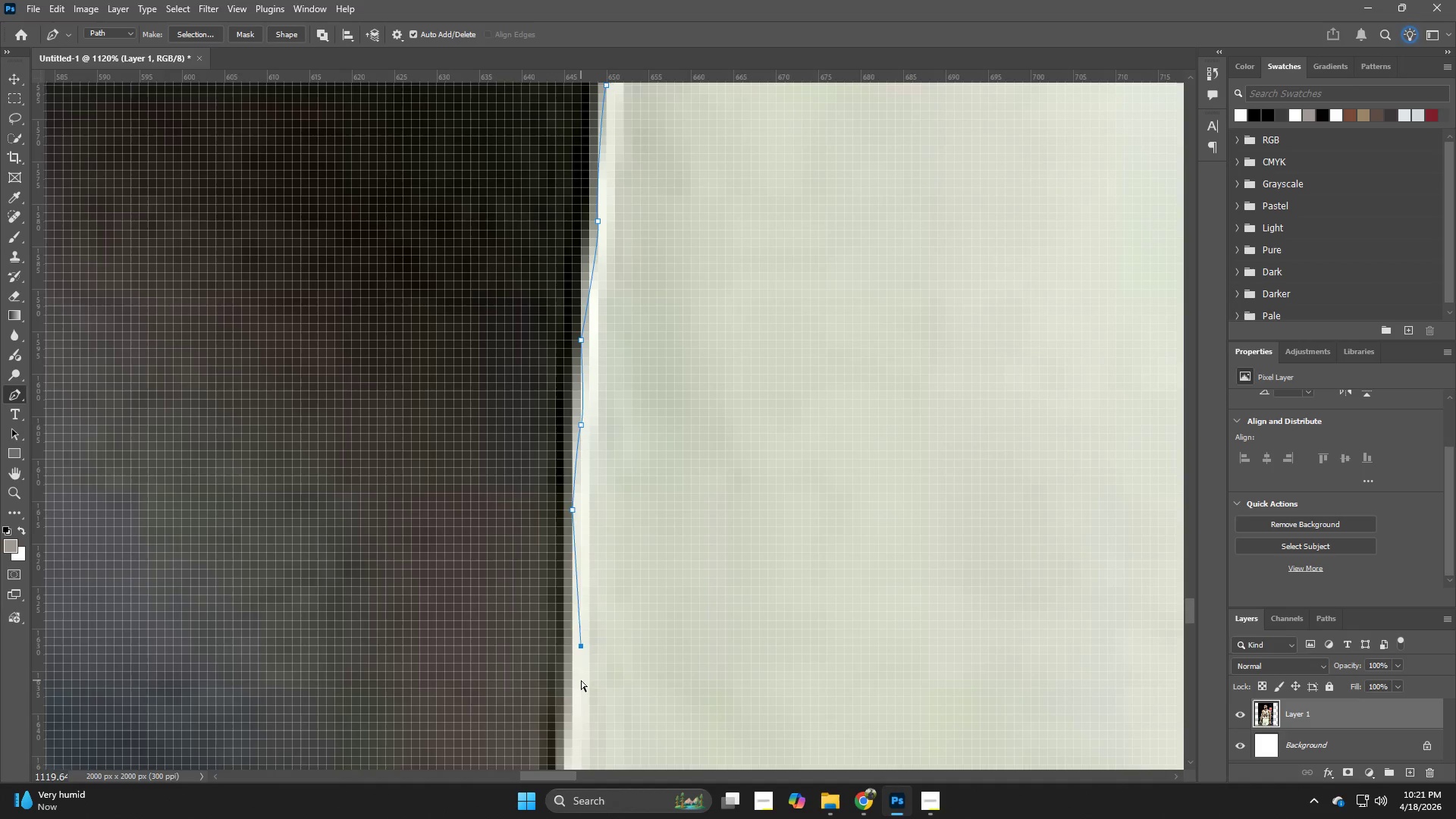 
key(Control+Z)
 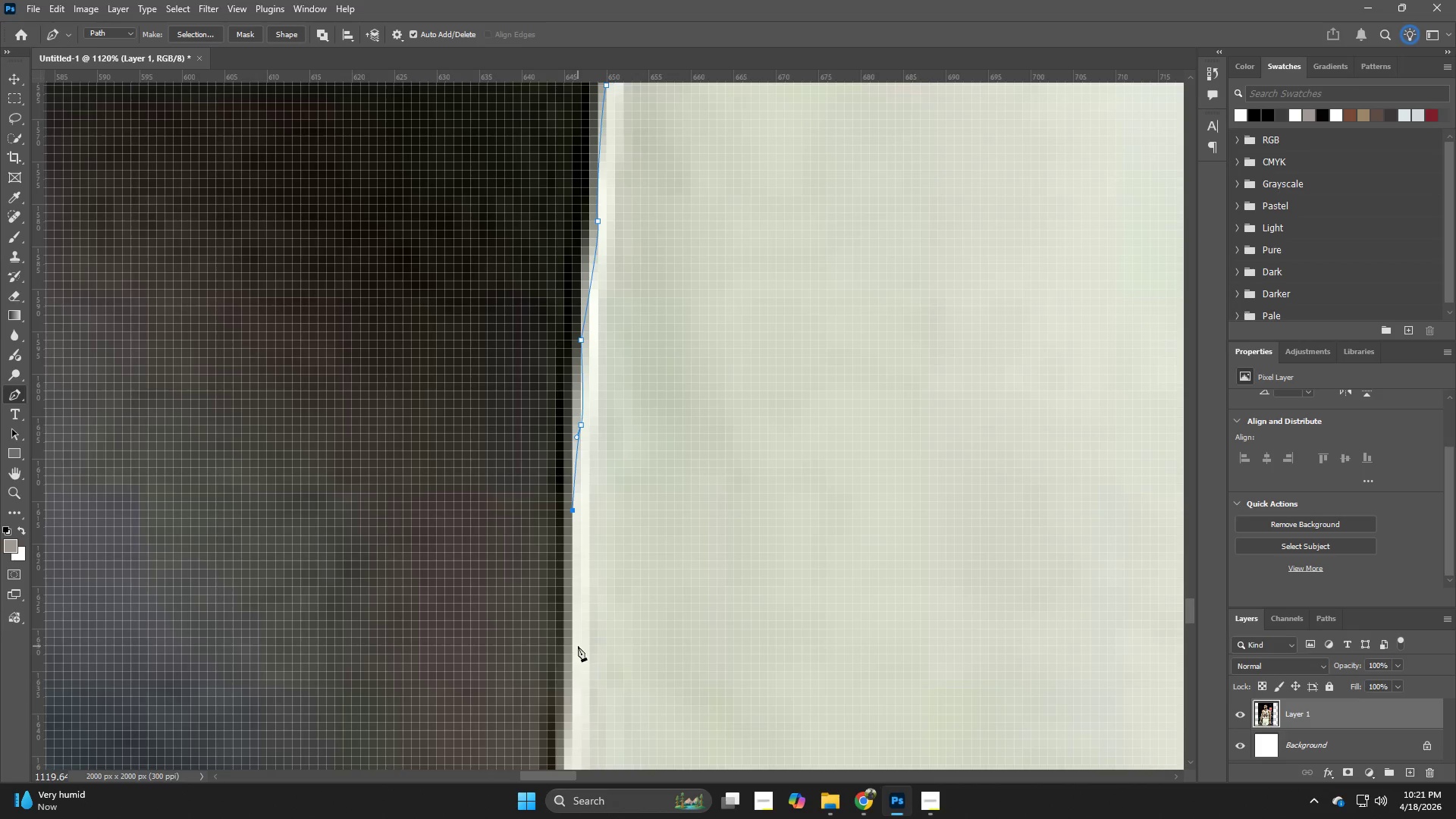 
left_click([574, 646])
 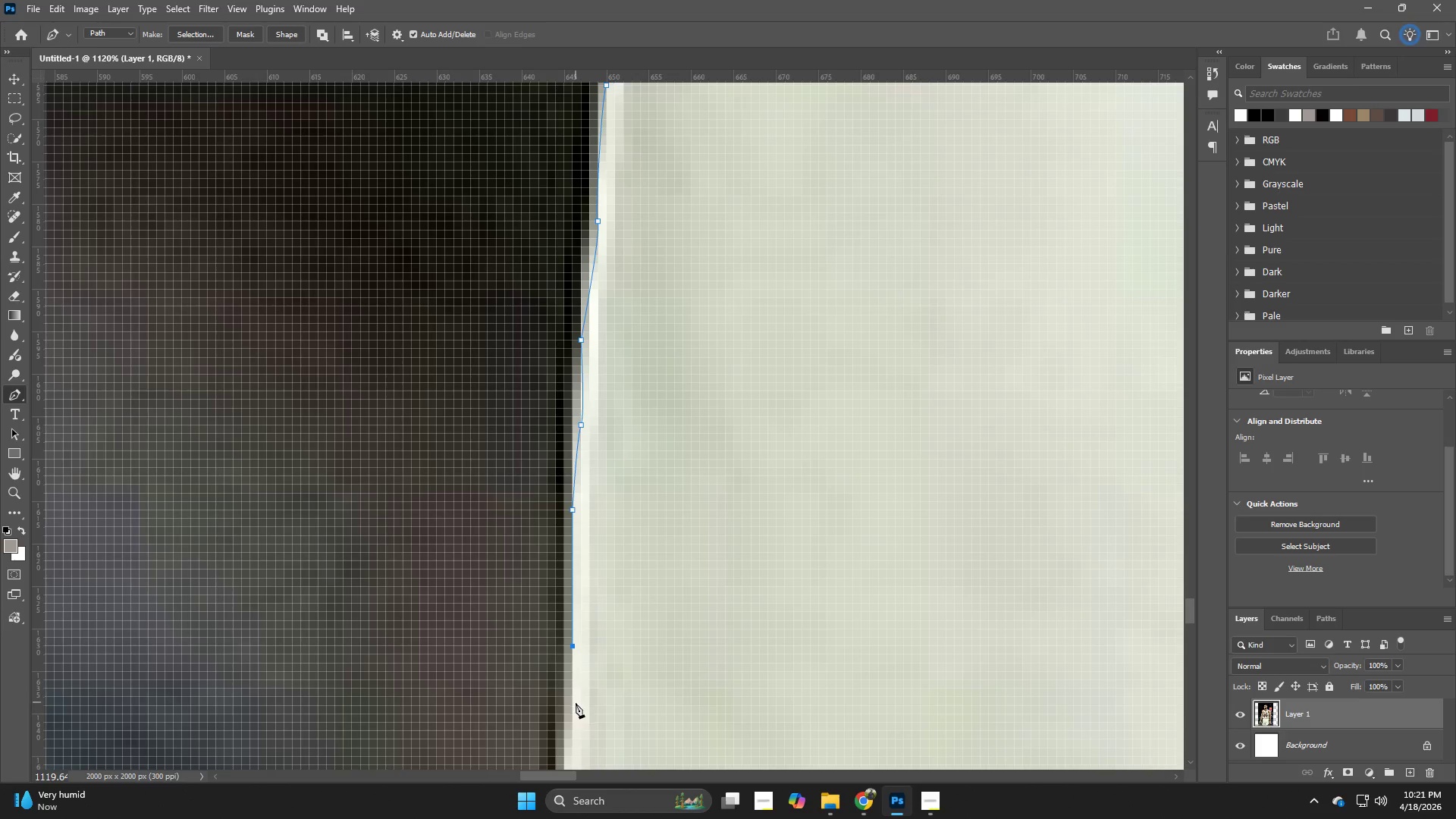 
left_click([575, 711])
 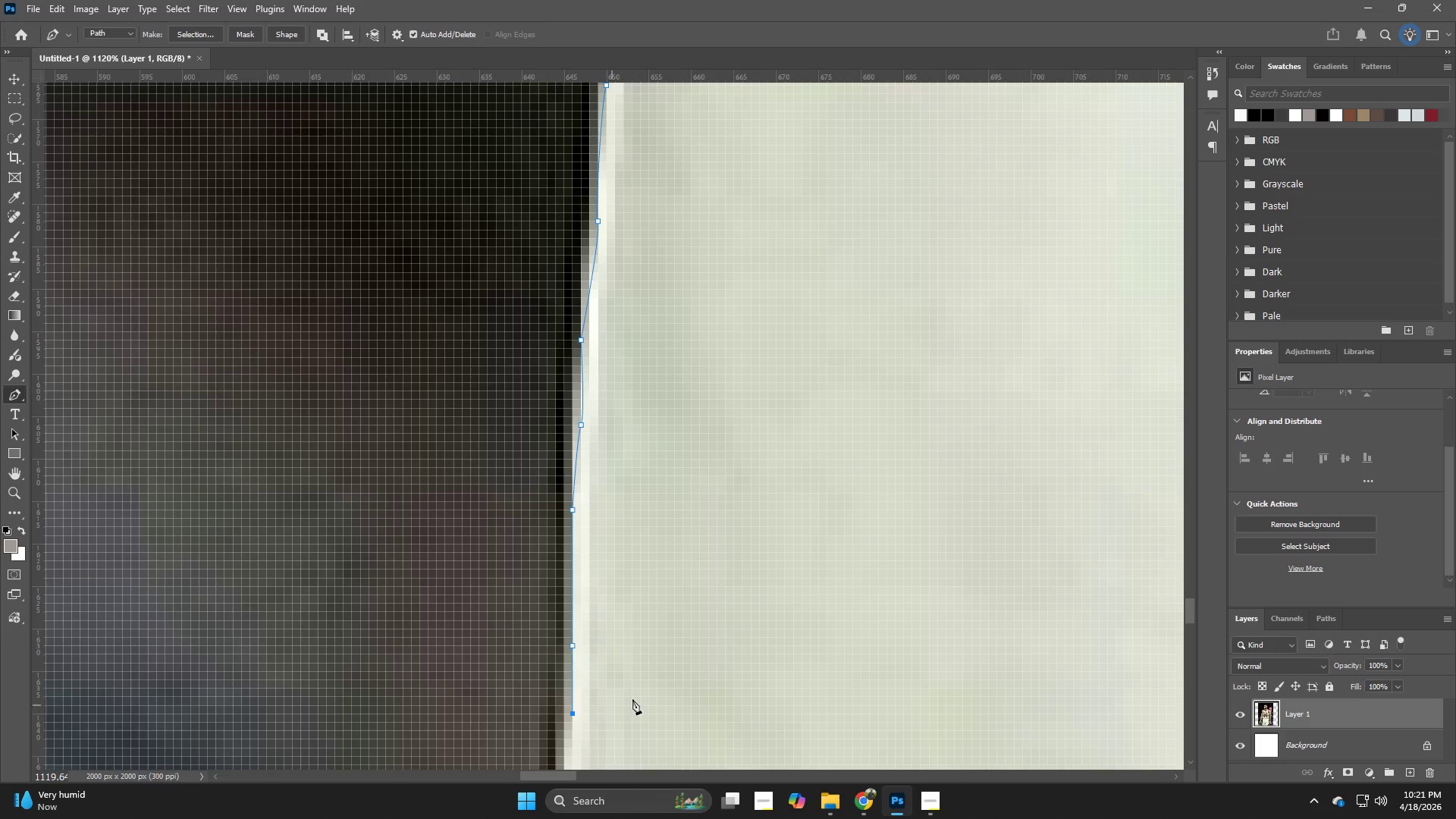 
left_click_drag(start_coordinate=[634, 698], to_coordinate=[617, 506])
 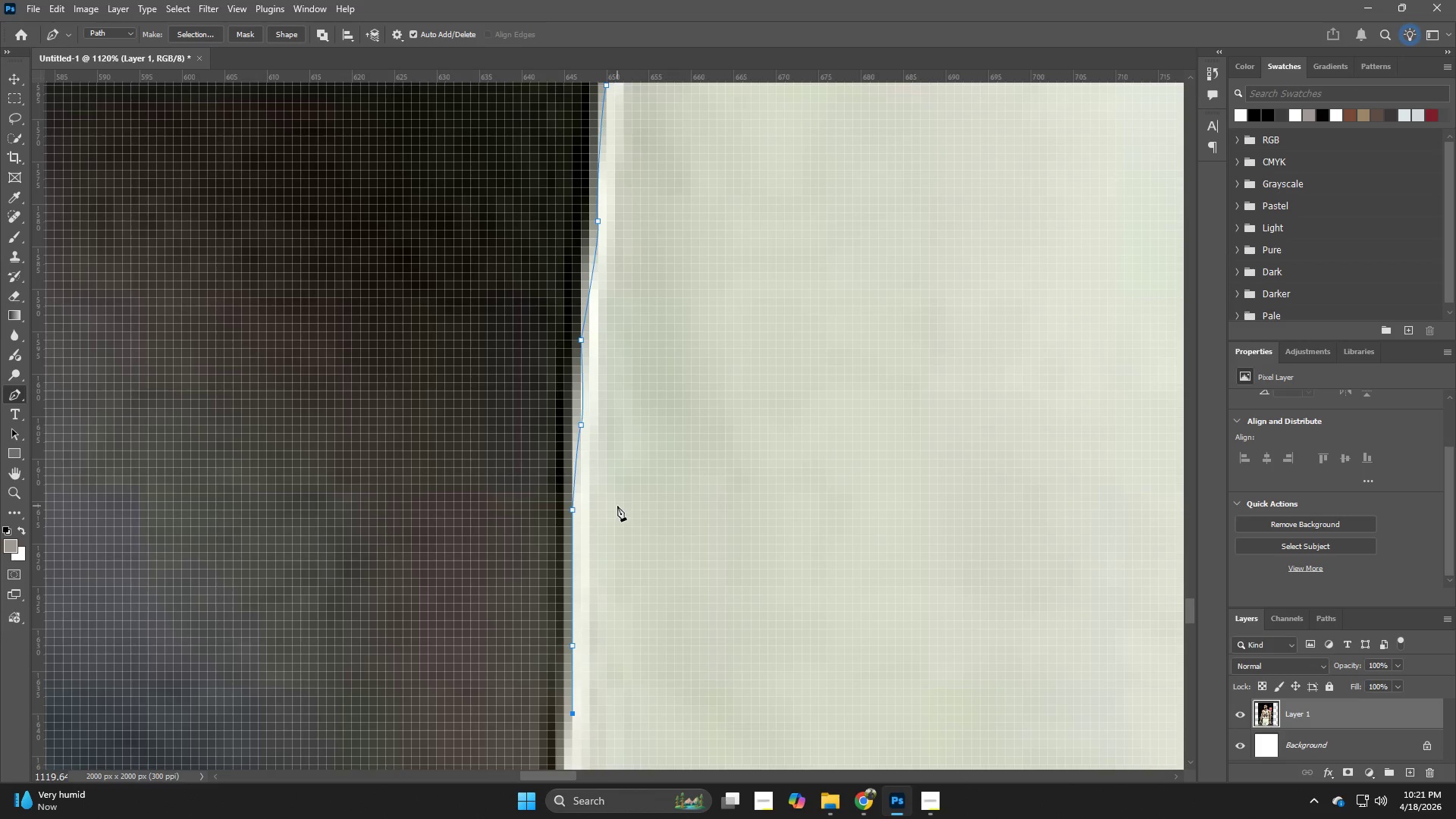 
hold_key(key=Space, duration=0.41)
 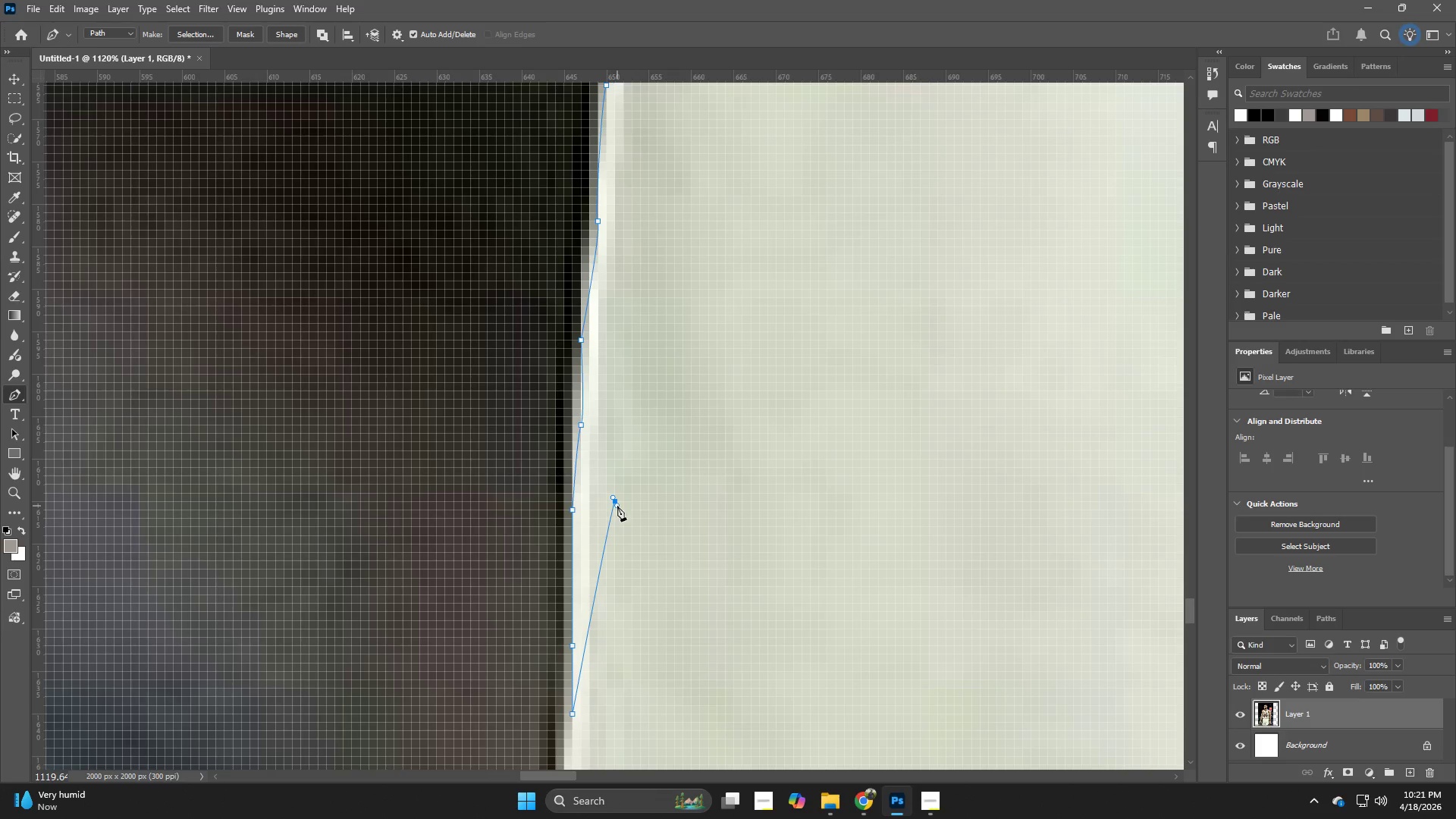 
key(Control+ControlLeft)
 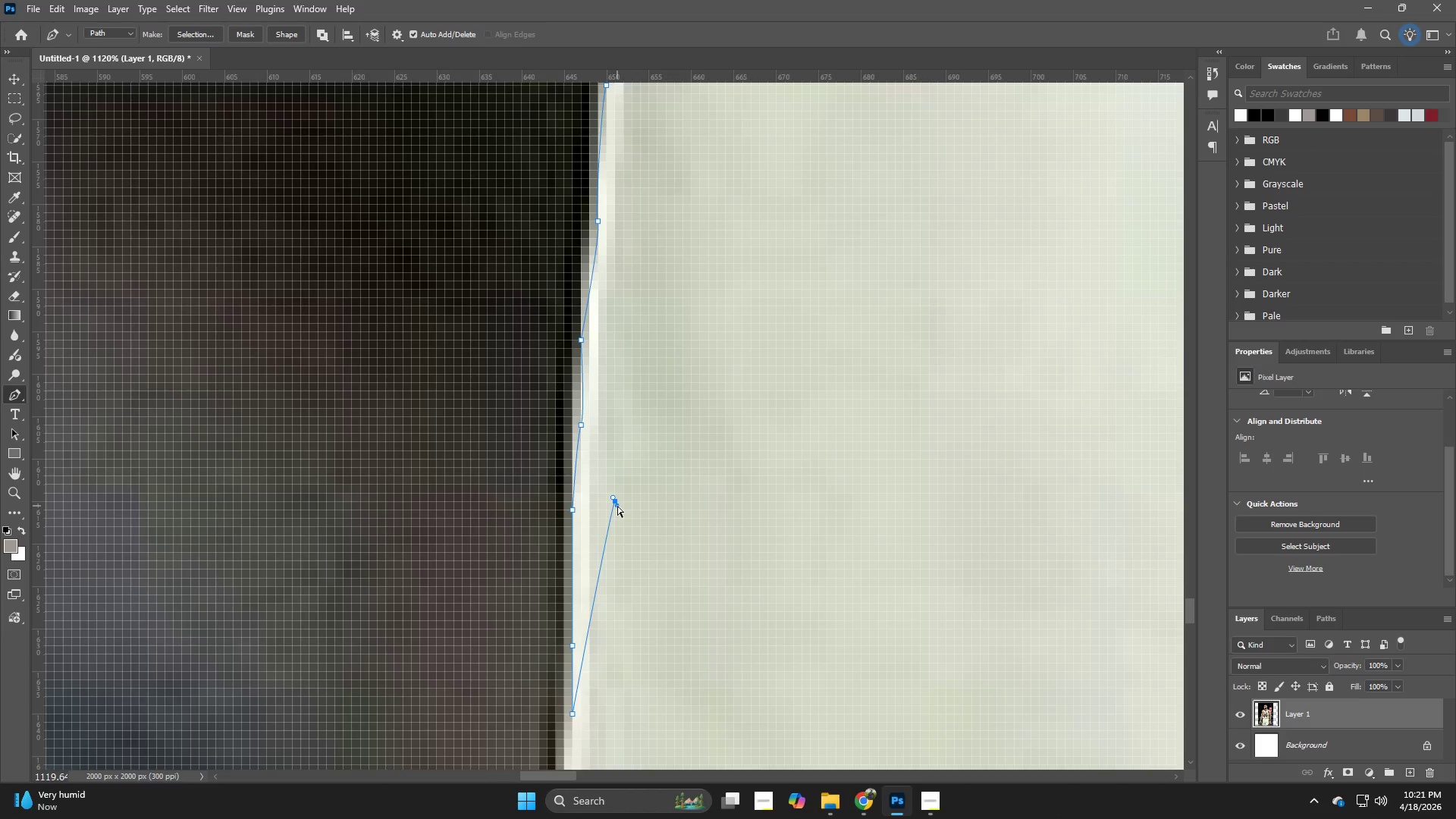 
key(Control+Z)
 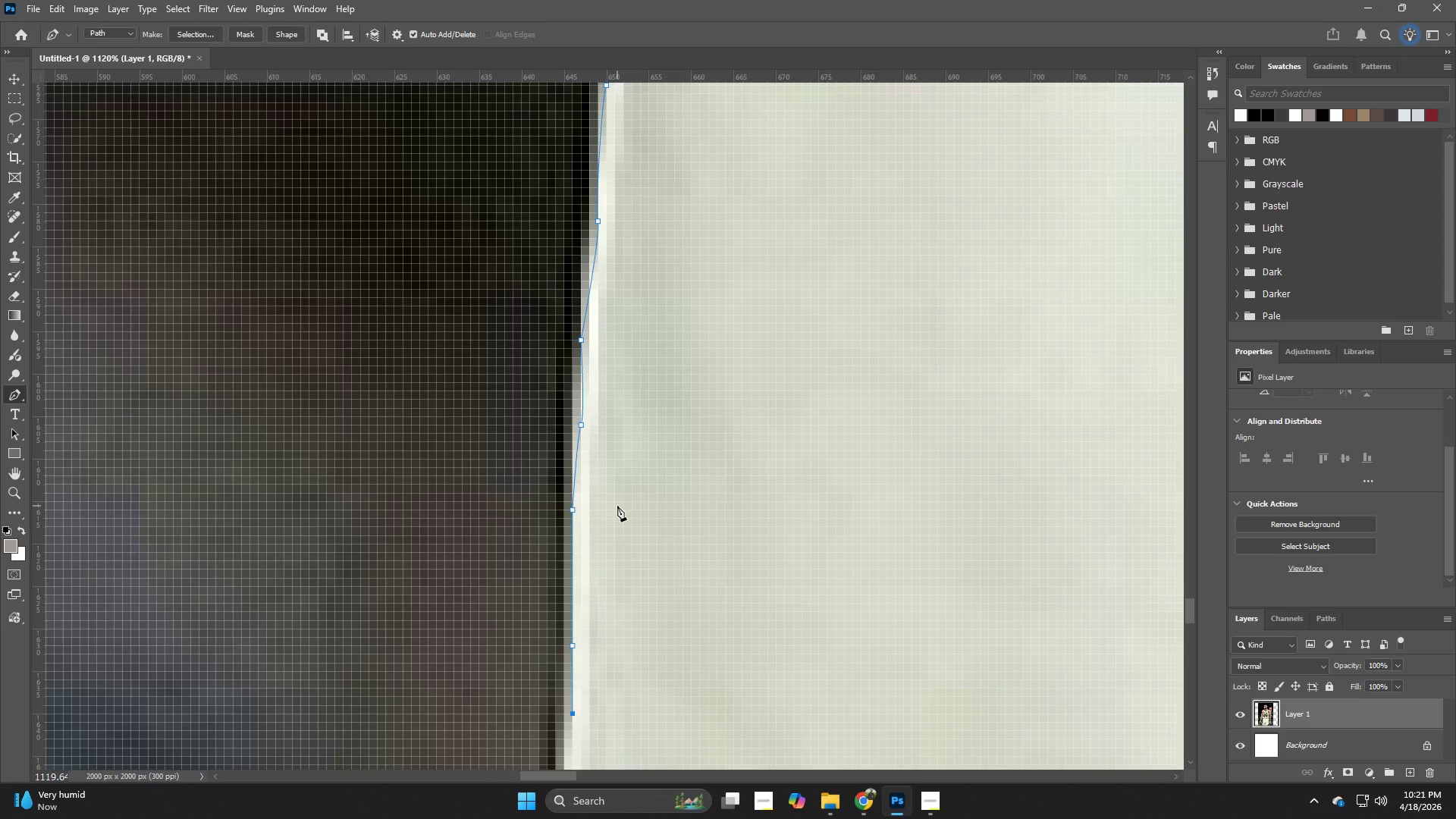 
hold_key(key=Space, duration=0.98)
 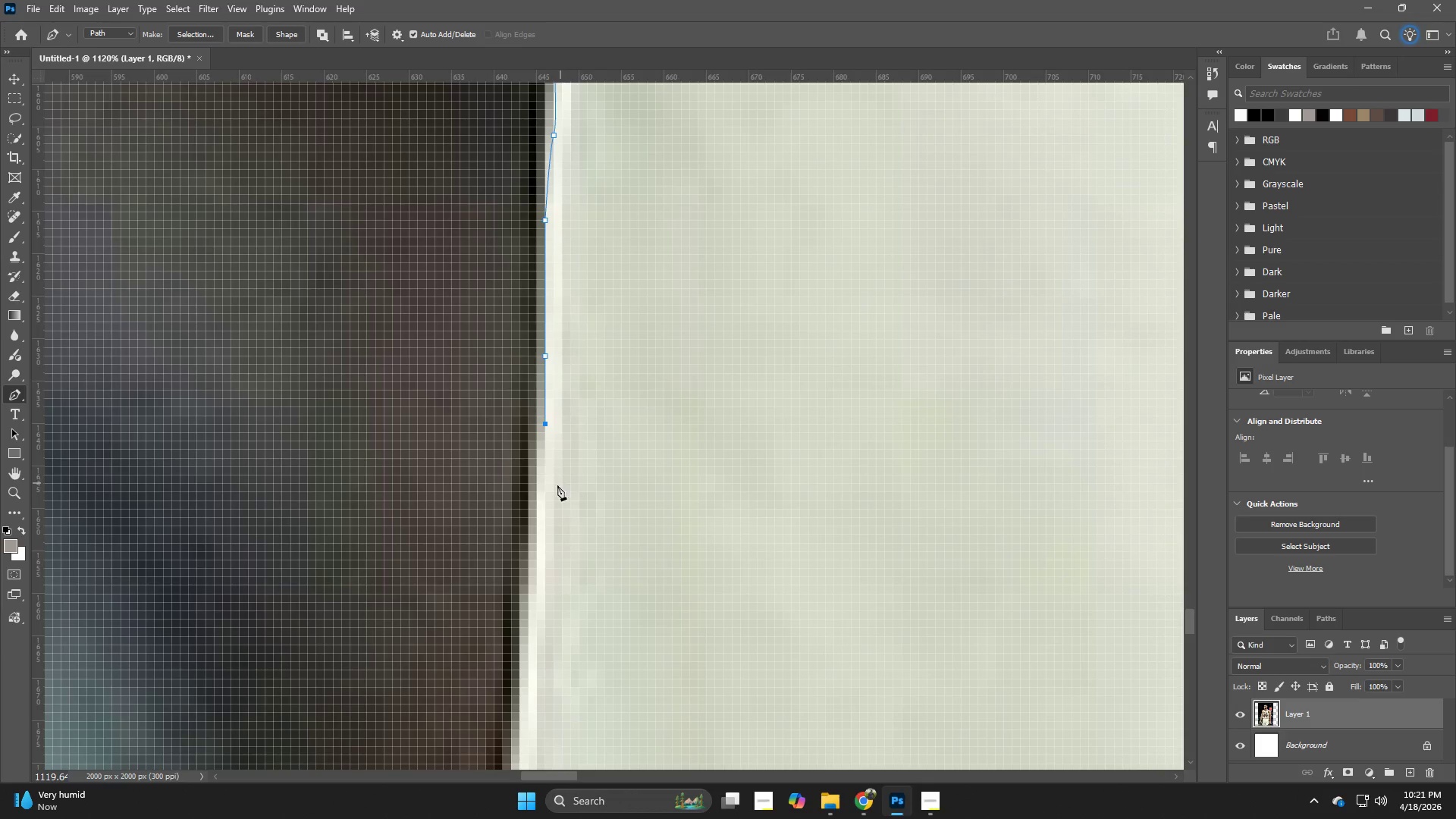 
left_click_drag(start_coordinate=[632, 627], to_coordinate=[613, 361])
 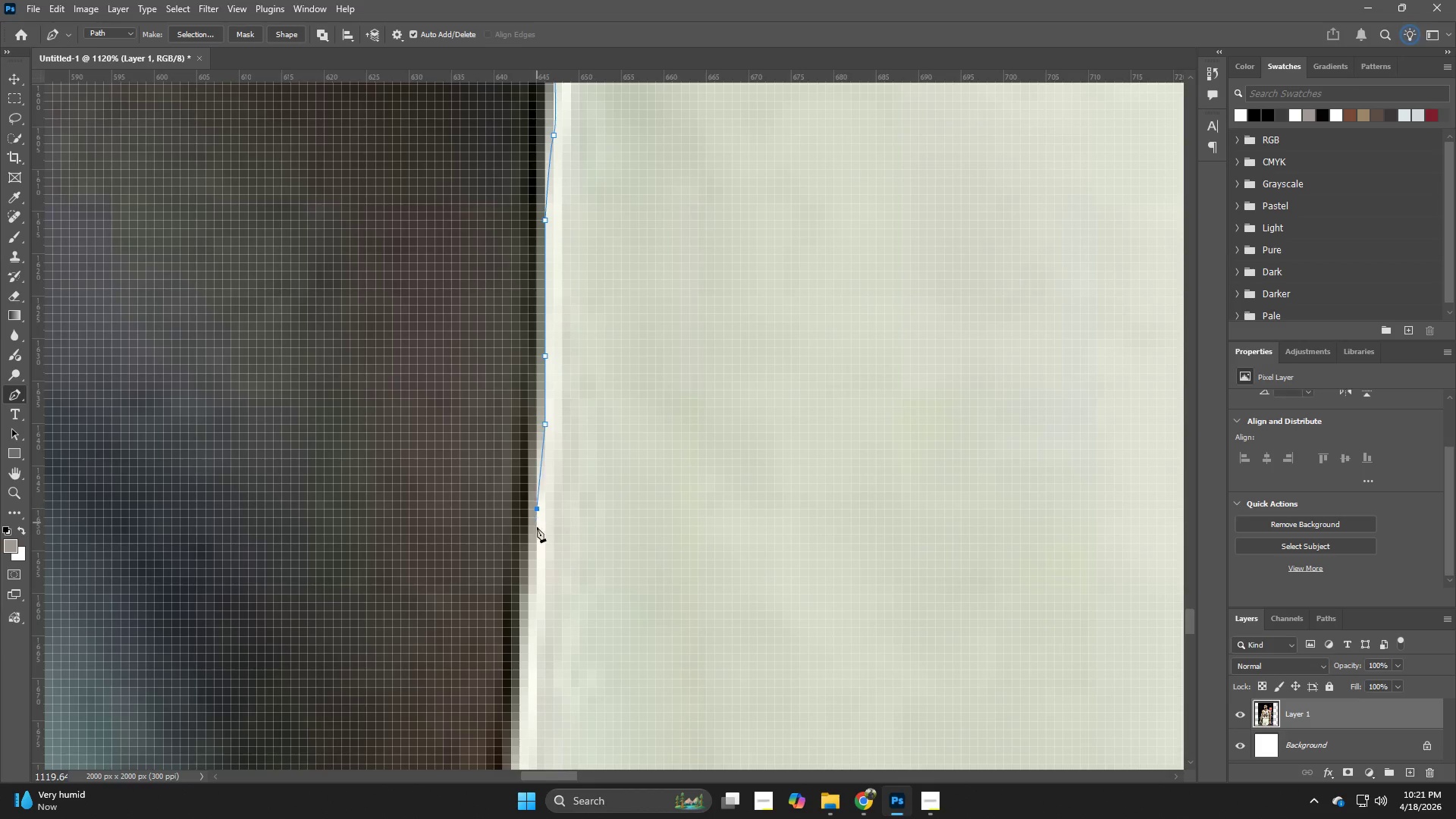 
left_click_drag(start_coordinate=[537, 569], to_coordinate=[537, 578])
 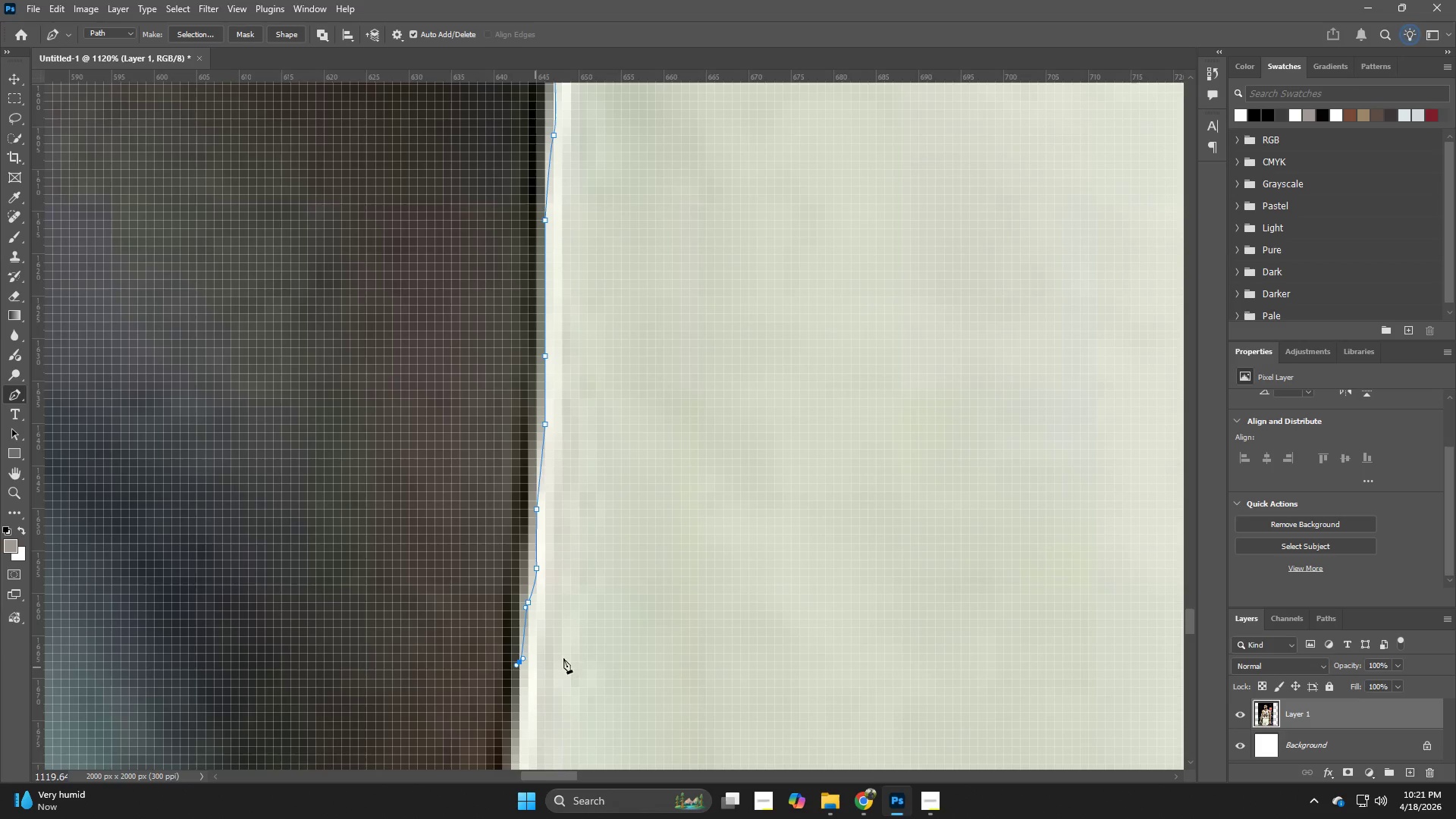 
left_click_drag(start_coordinate=[611, 647], to_coordinate=[603, 509])
 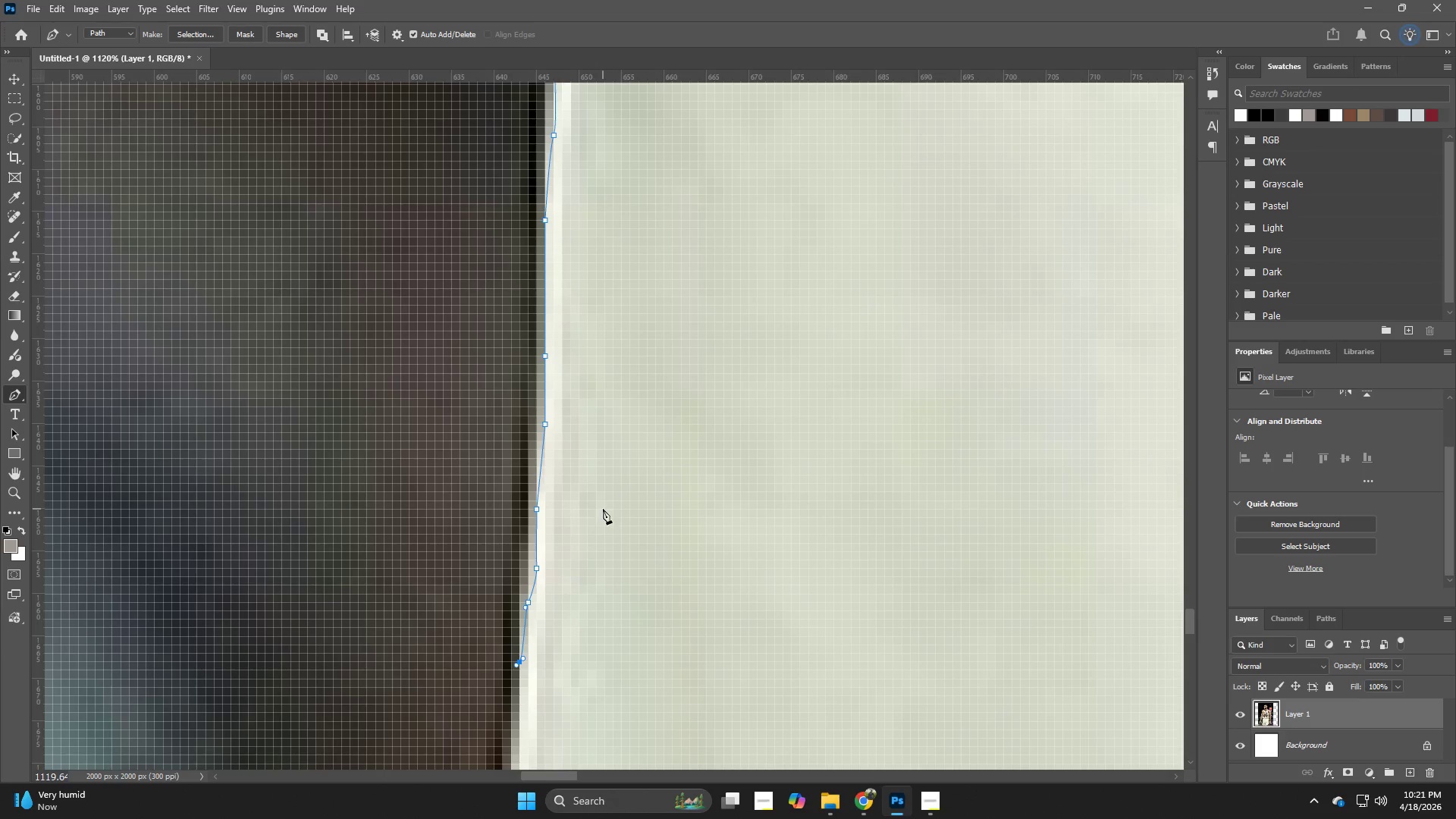 
hold_key(key=Space, duration=0.31)
 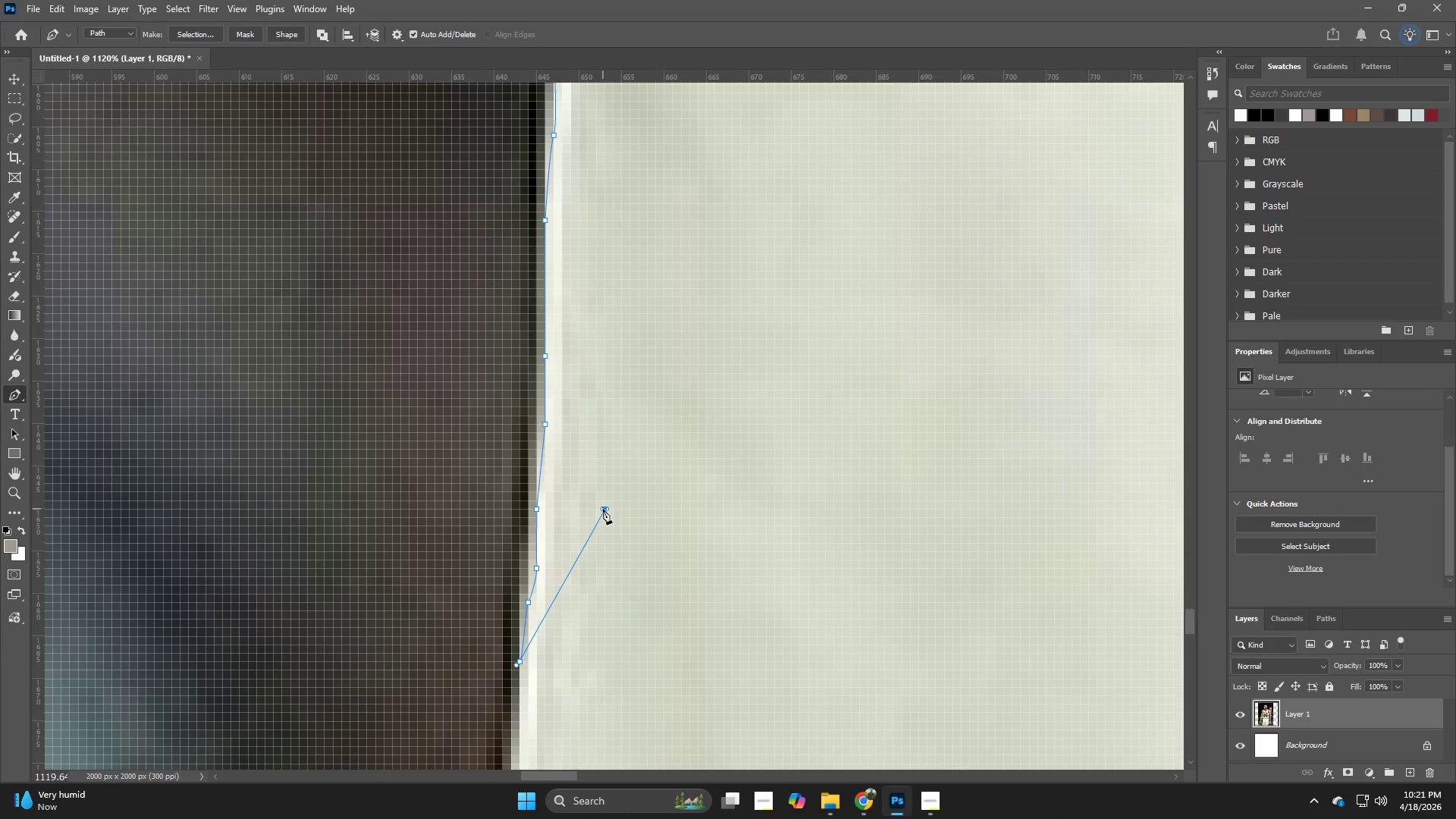 
key(Control+ControlLeft)
 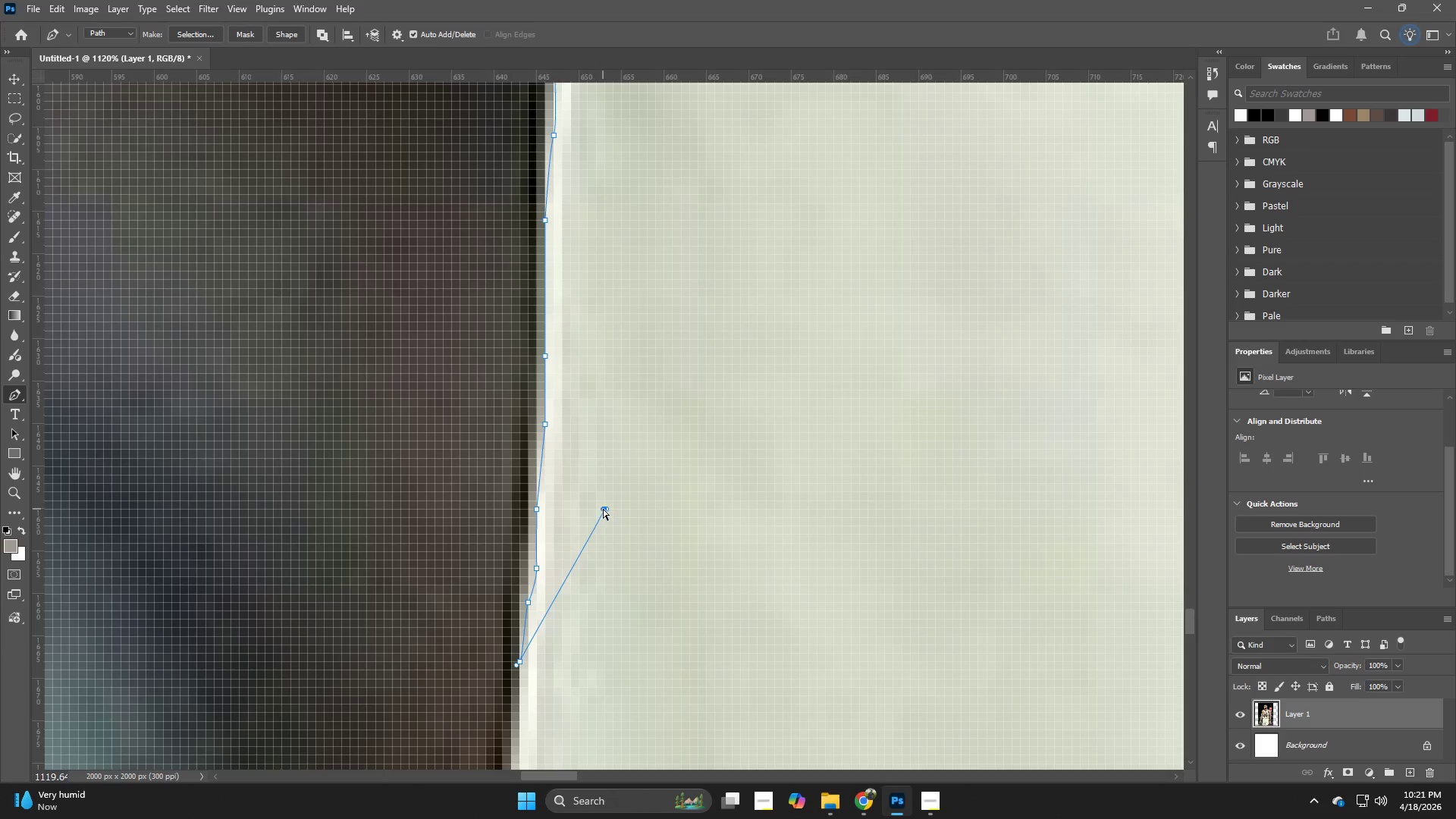 
key(Control+Z)
 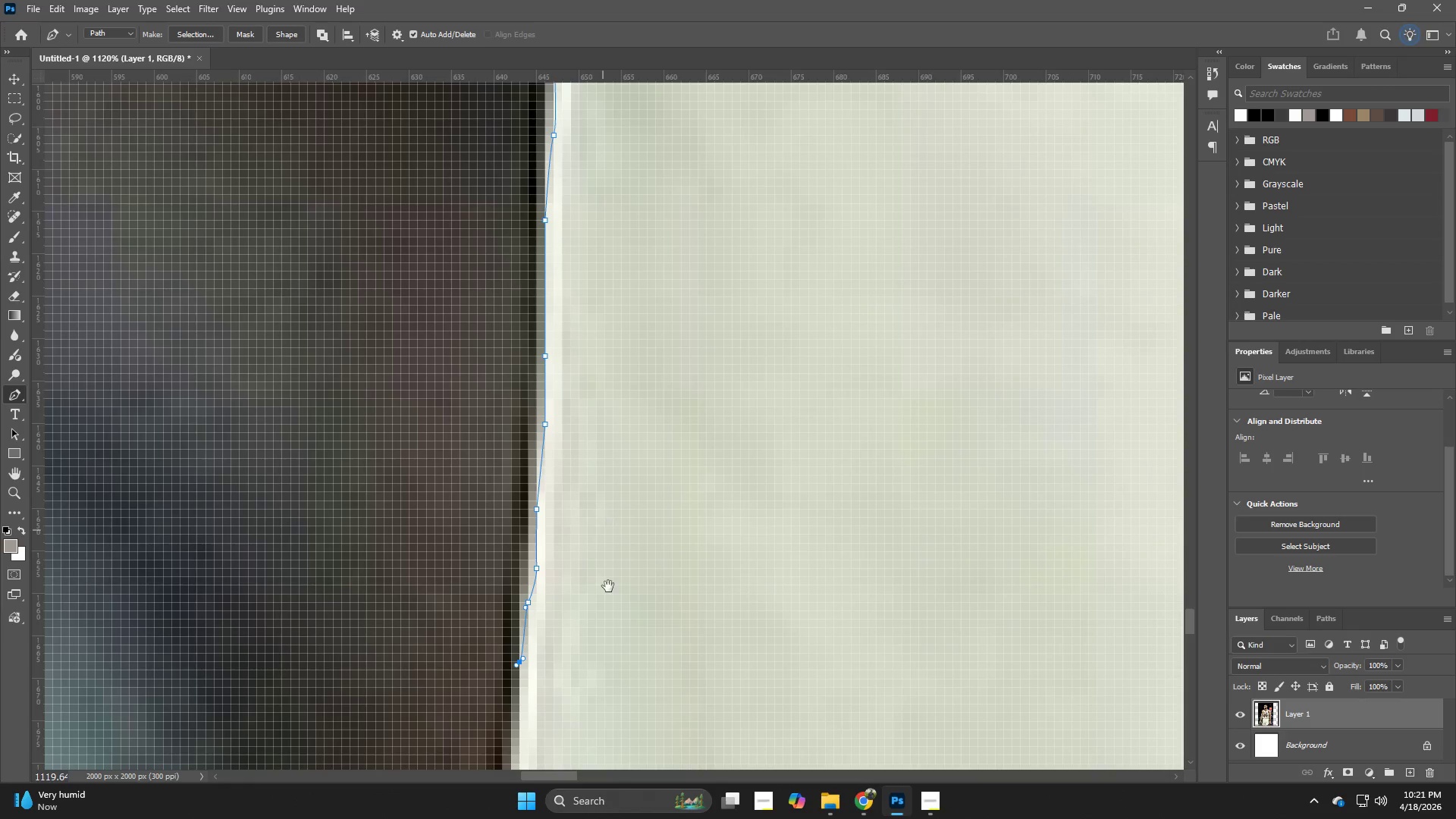 
hold_key(key=Space, duration=1.0)
 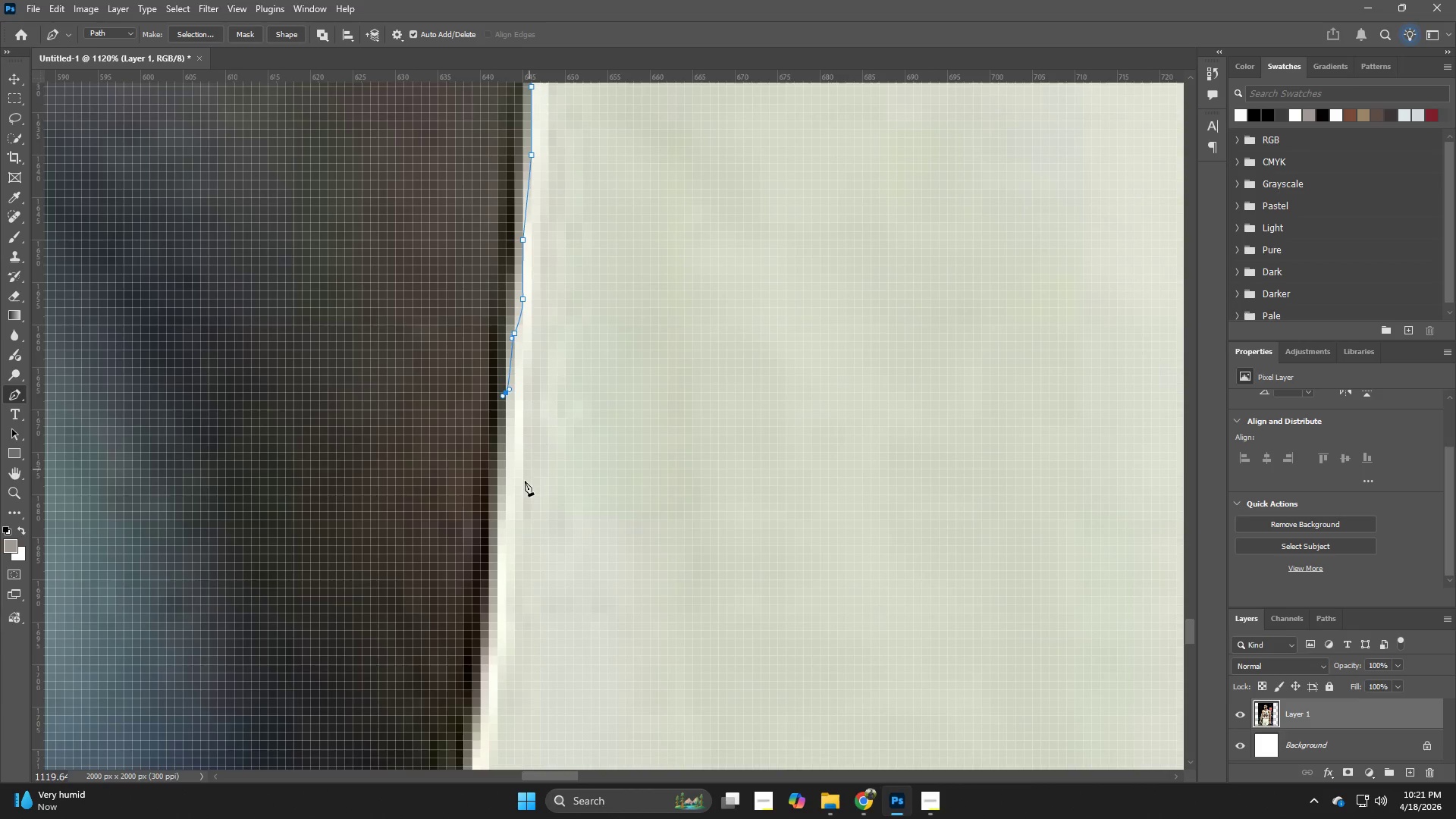 
left_click_drag(start_coordinate=[616, 642], to_coordinate=[604, 382])
 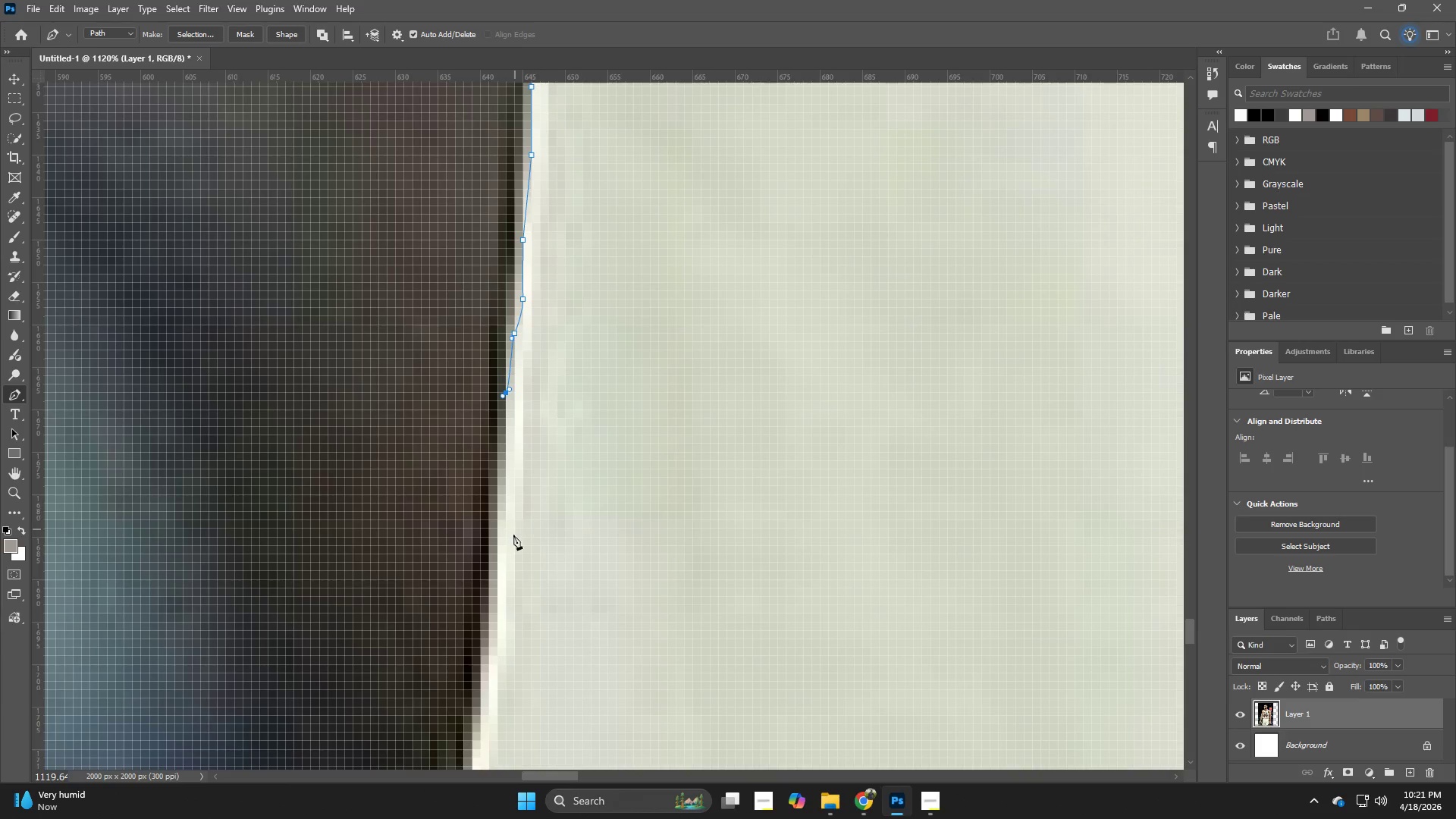 
left_click([508, 549])
 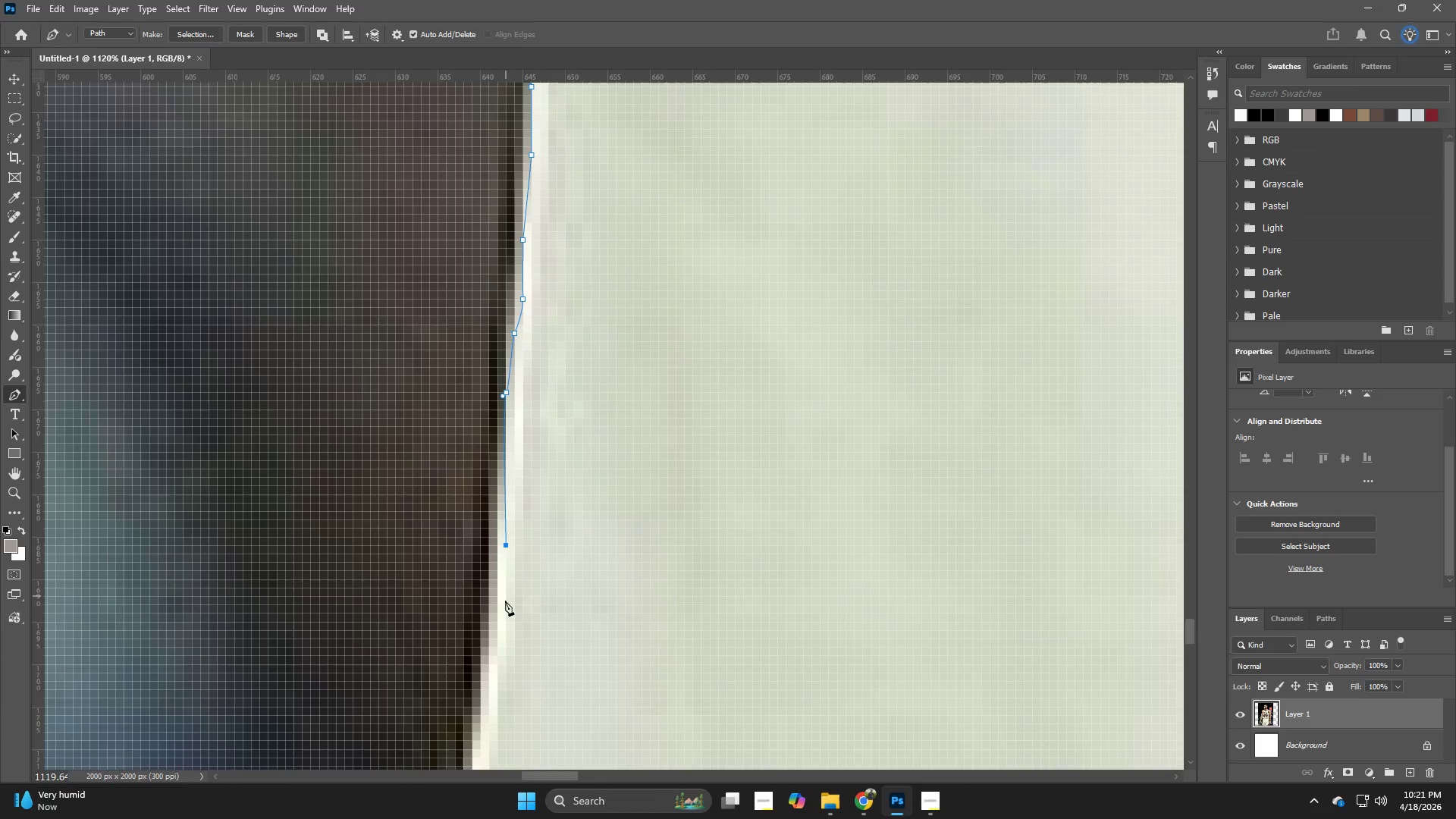 
left_click_drag(start_coordinate=[504, 606], to_coordinate=[504, 617])
 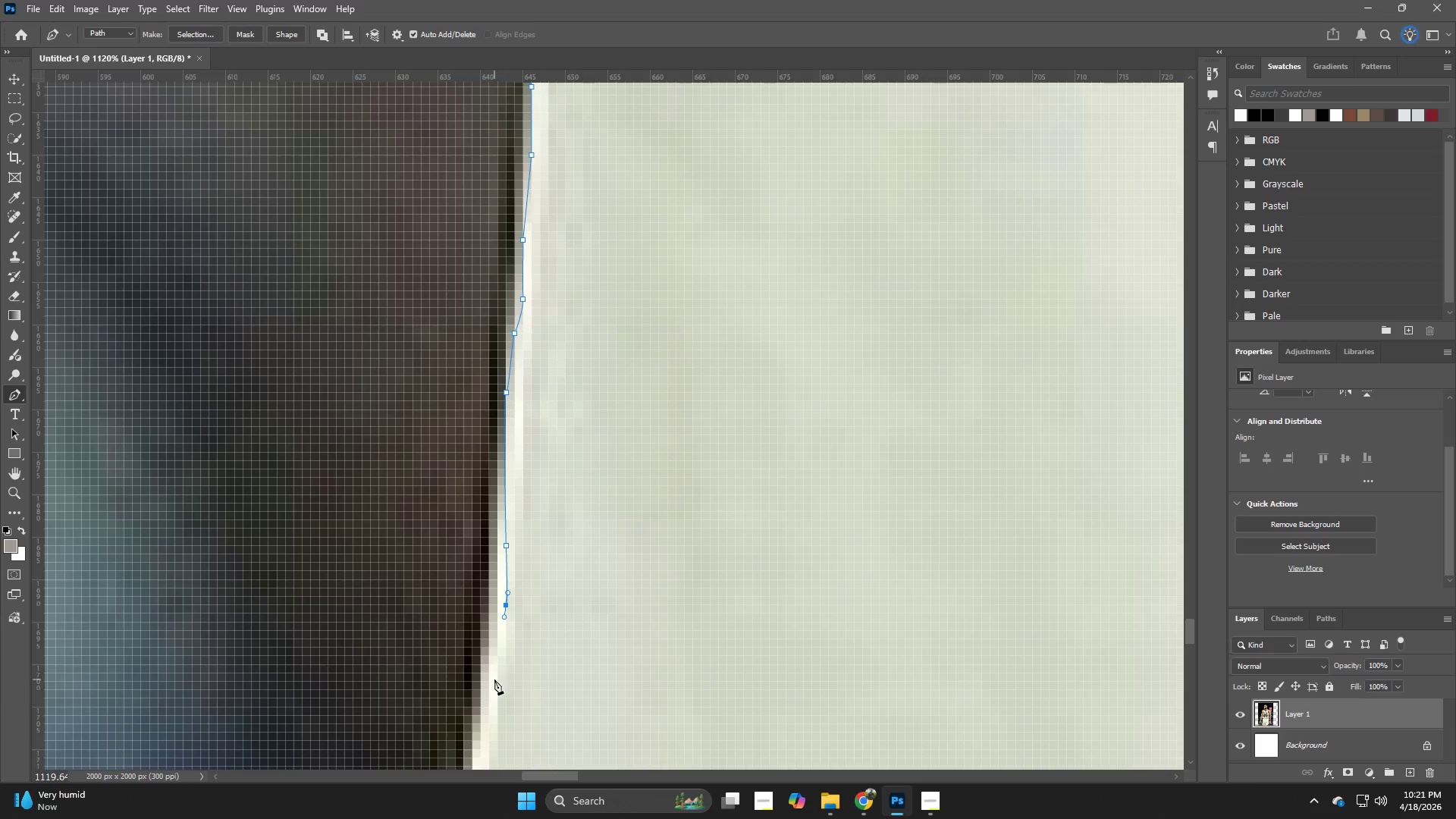 
left_click_drag(start_coordinate=[494, 684], to_coordinate=[493, 690])
 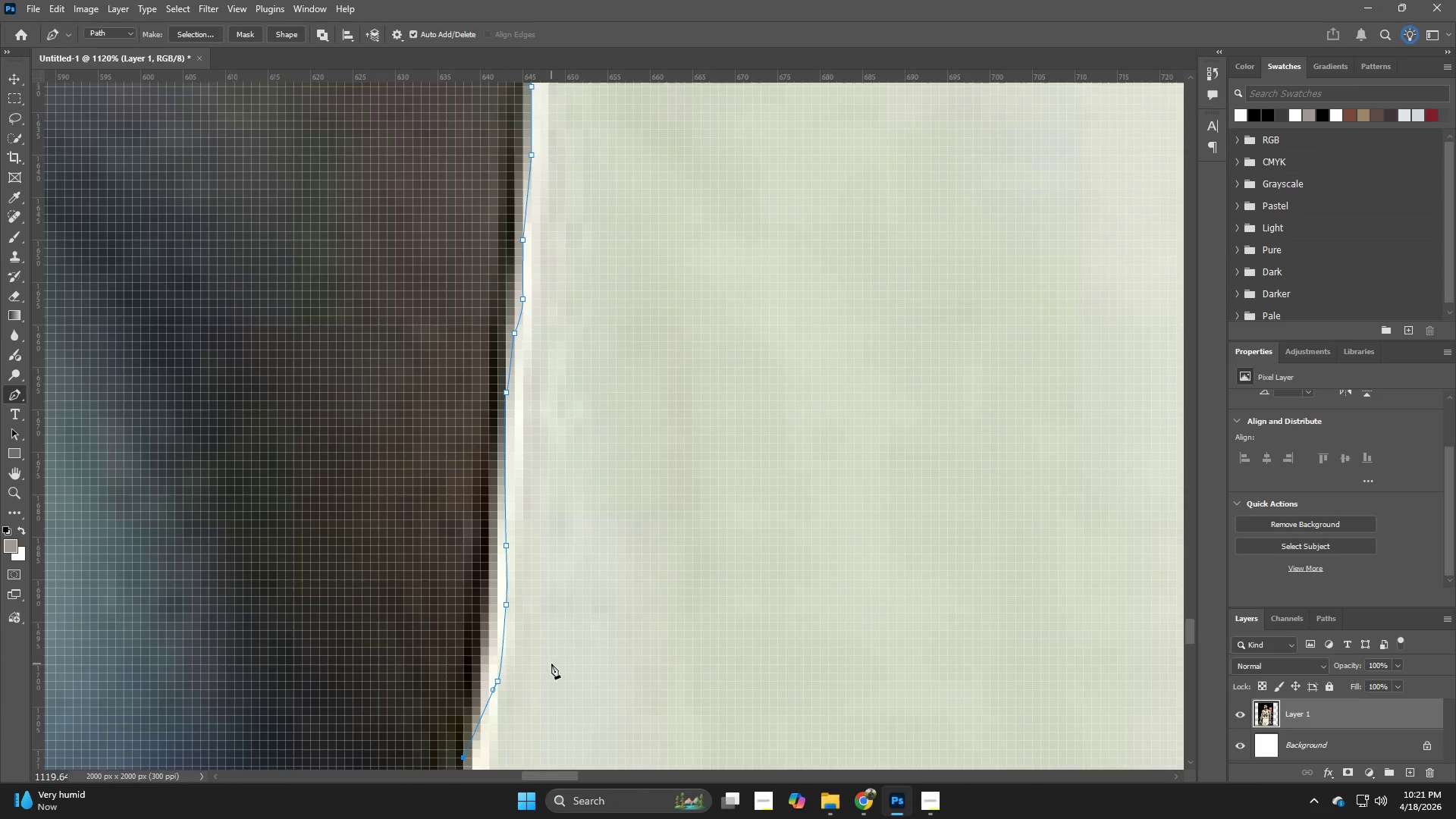 
key(Control+Z)
 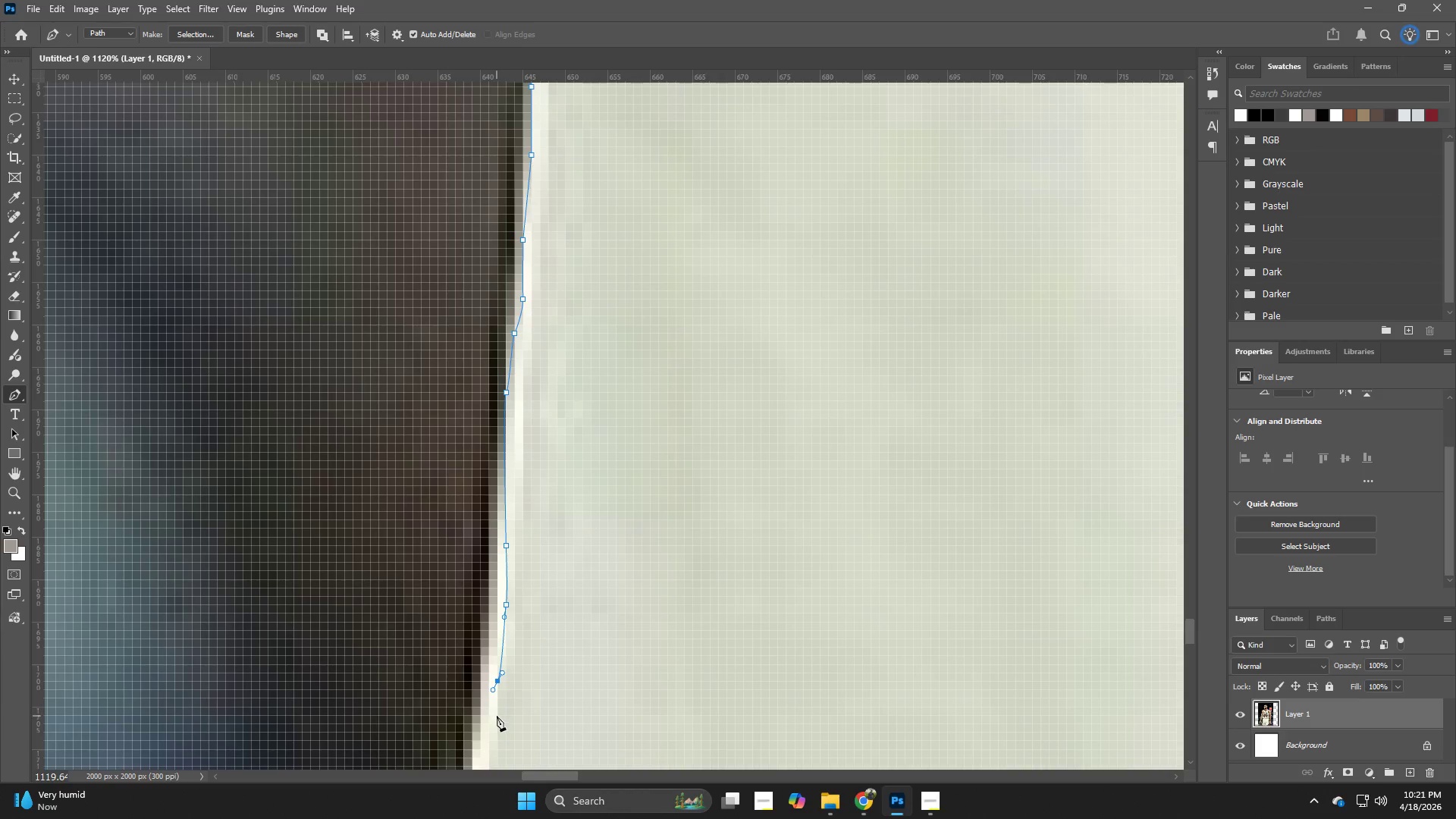 
left_click_drag(start_coordinate=[492, 725], to_coordinate=[491, 730])
 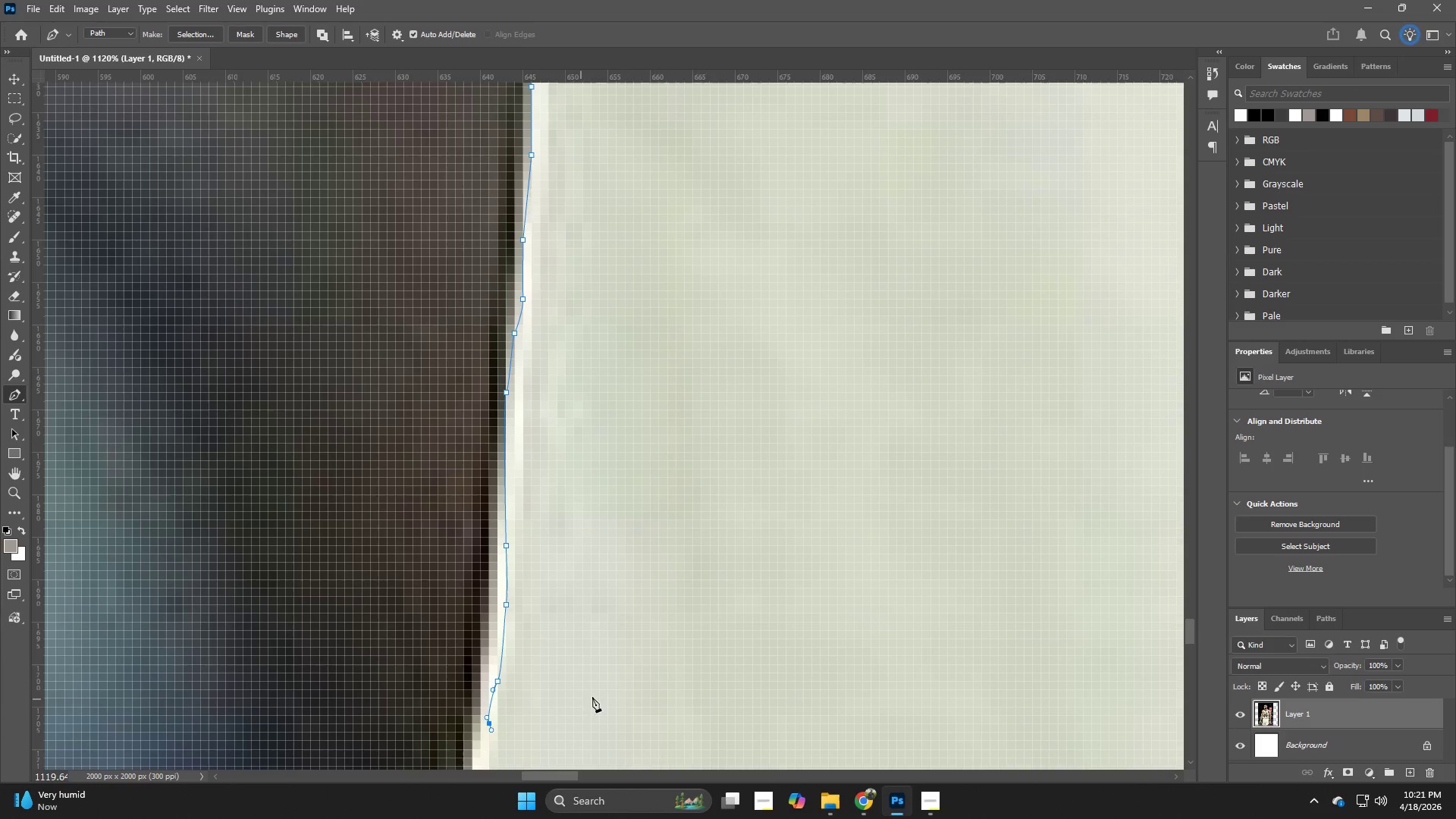 
hold_key(key=Space, duration=0.78)
 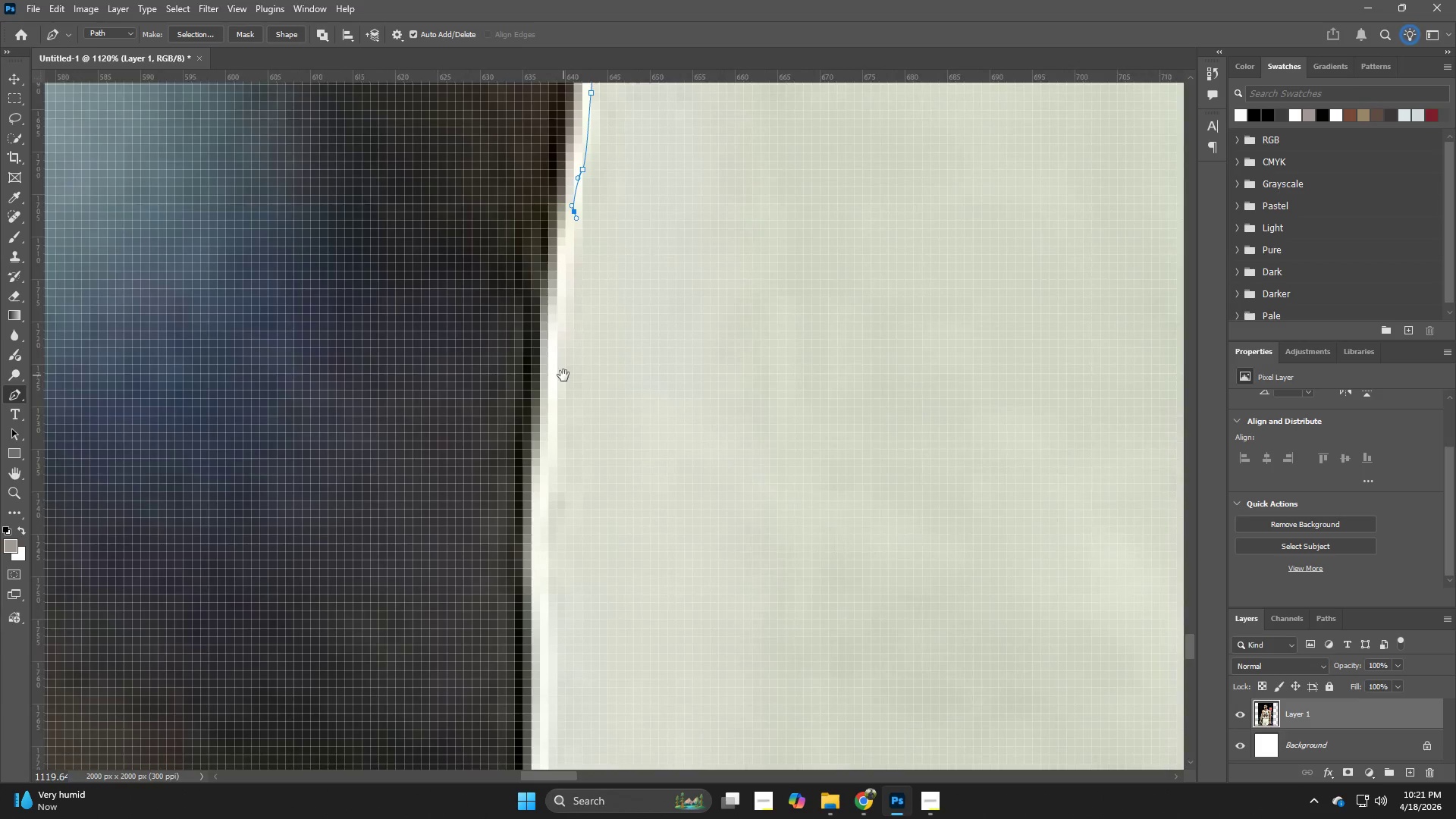 
left_click_drag(start_coordinate=[611, 685], to_coordinate=[638, 275])
 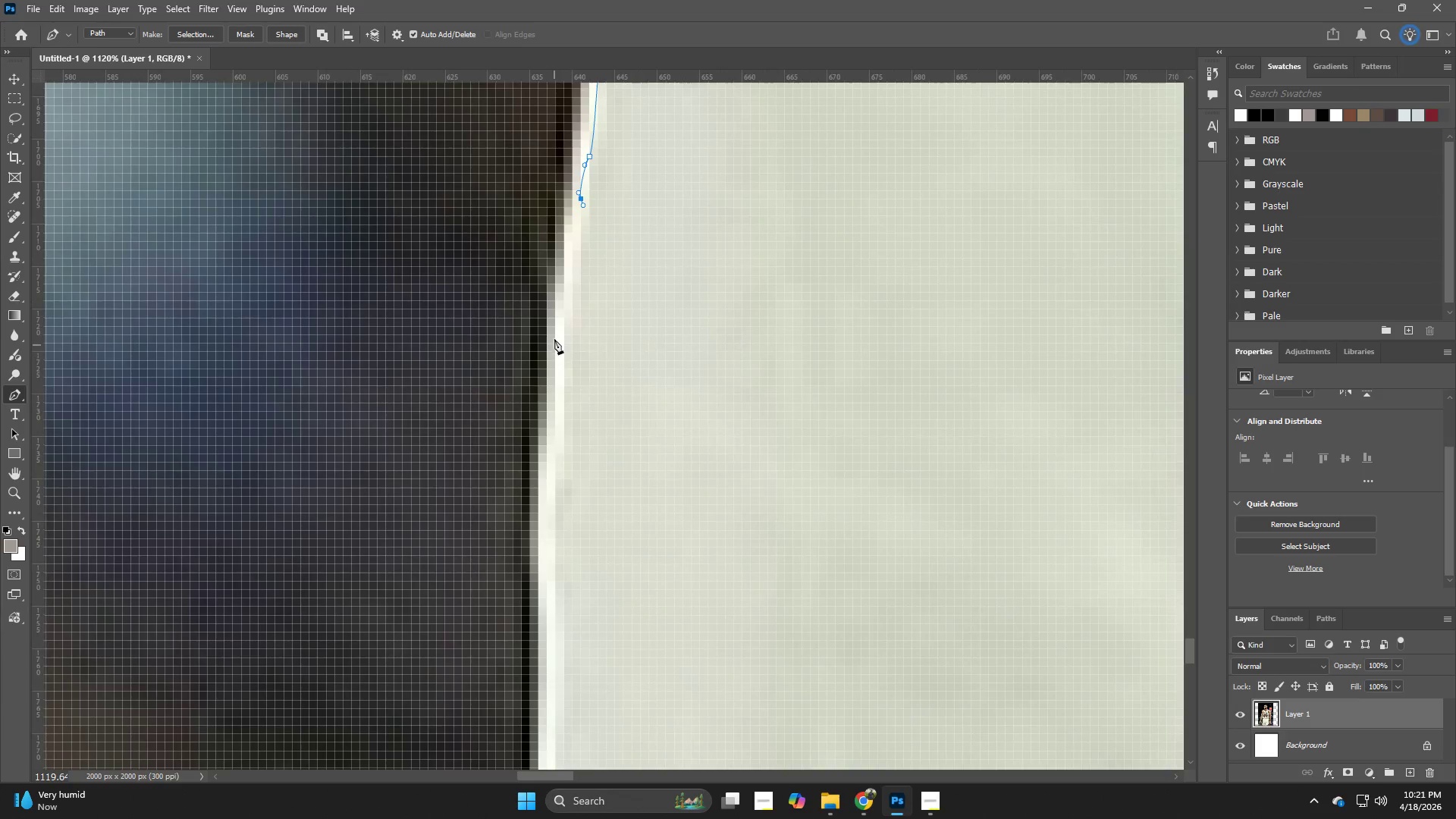 
left_click([554, 339])
 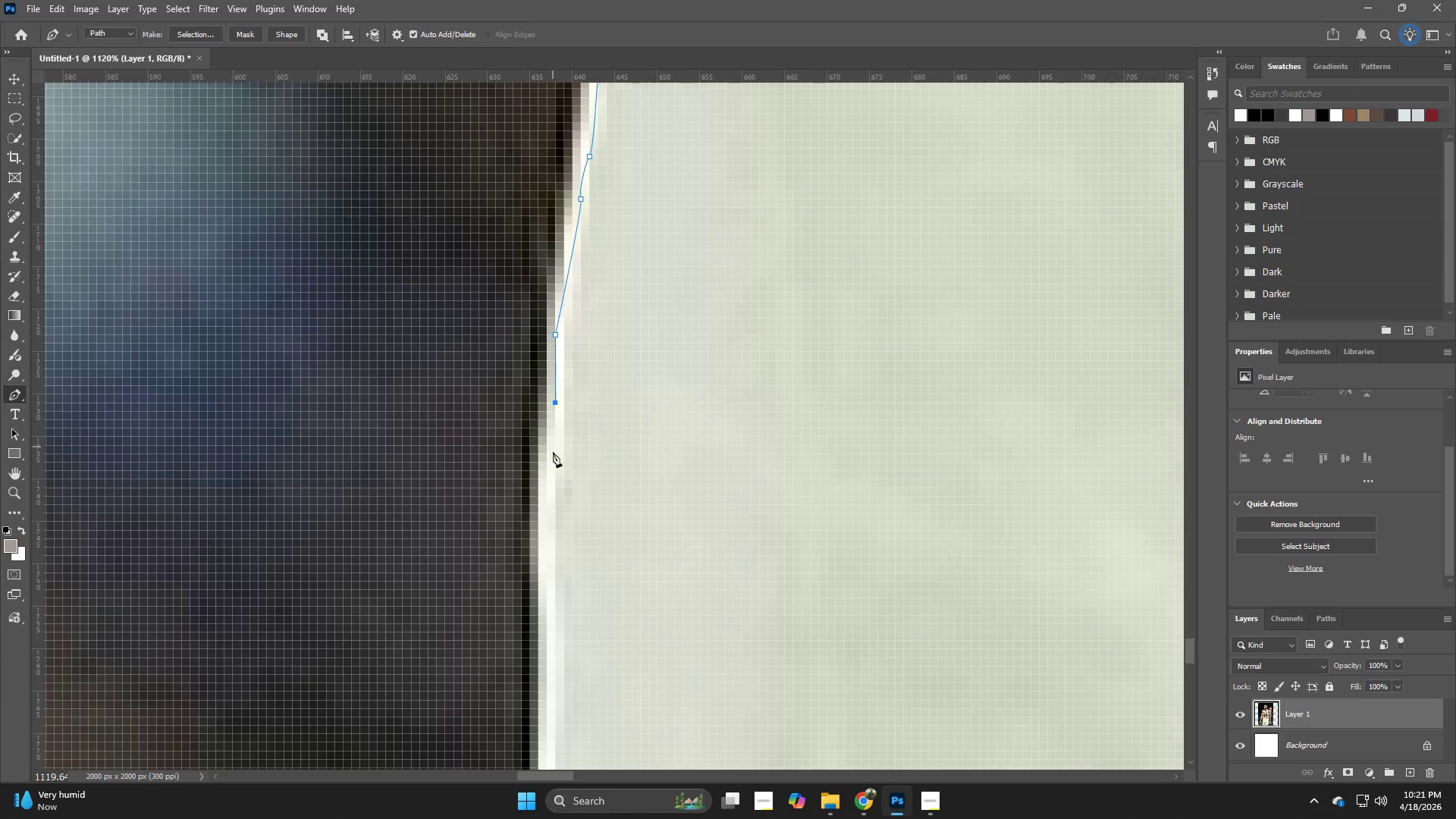 
left_click_drag(start_coordinate=[548, 482], to_coordinate=[548, 492])
 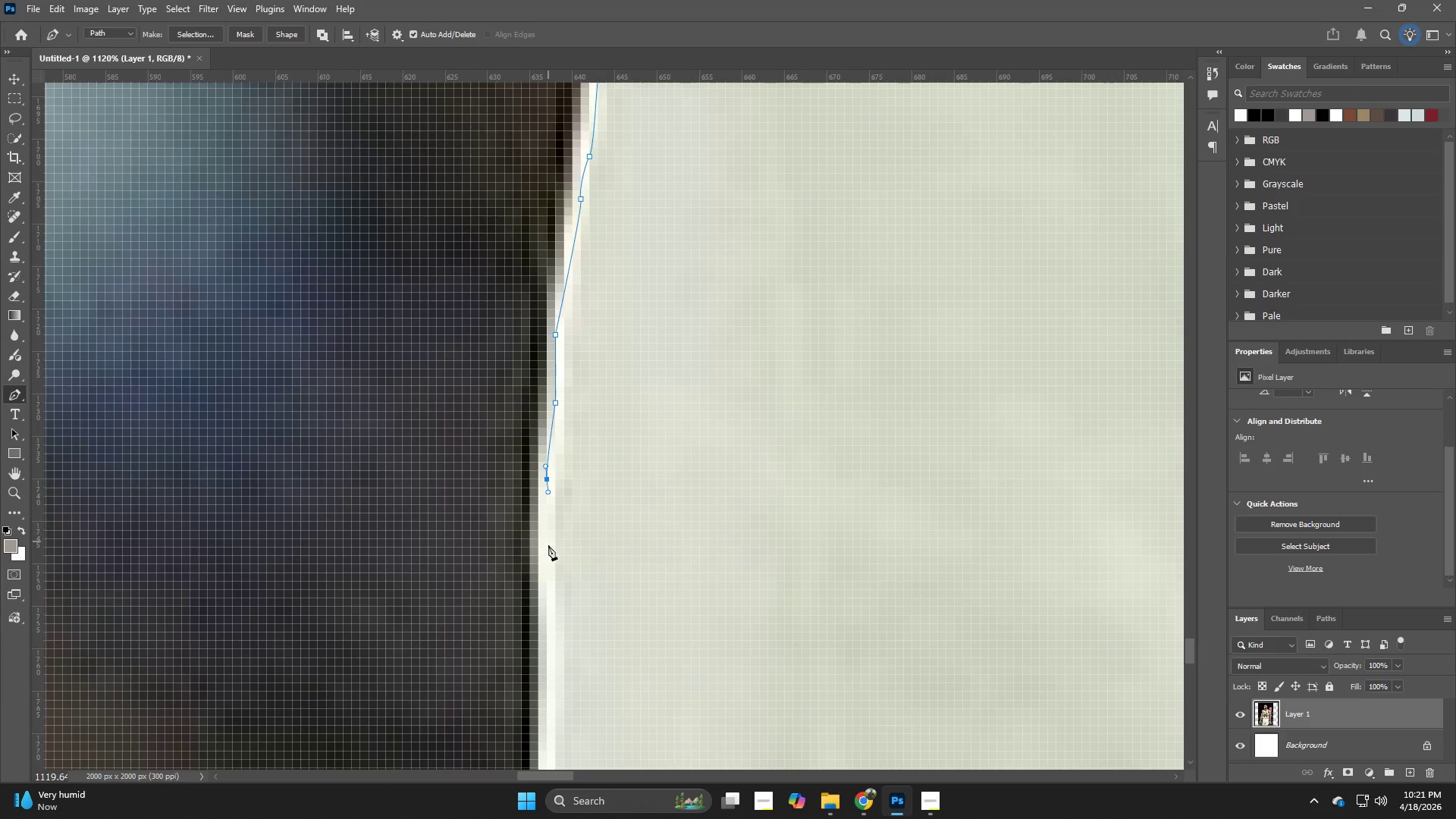 
left_click_drag(start_coordinate=[549, 554], to_coordinate=[549, 559])
 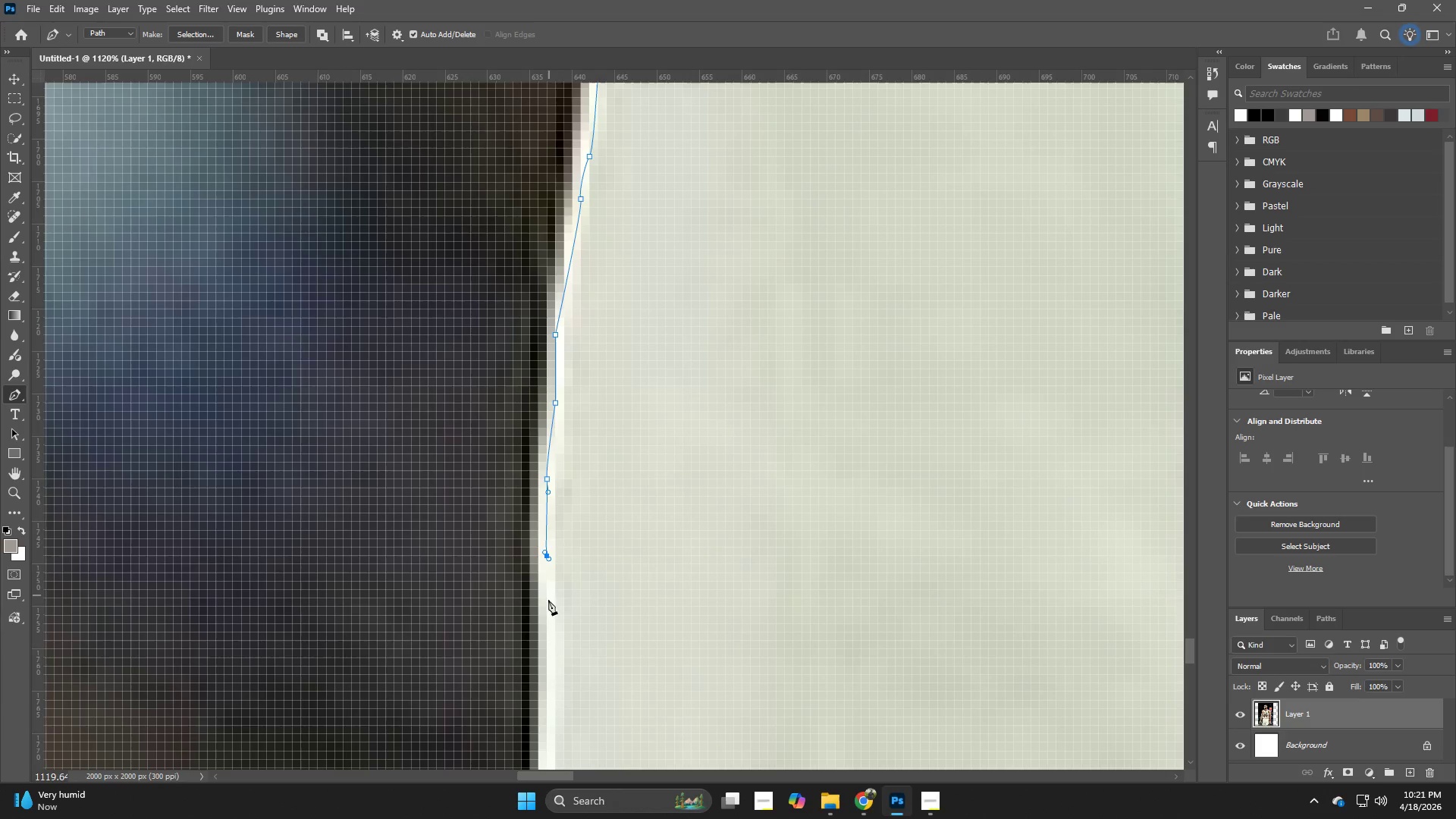 
left_click_drag(start_coordinate=[548, 609], to_coordinate=[548, 620])
 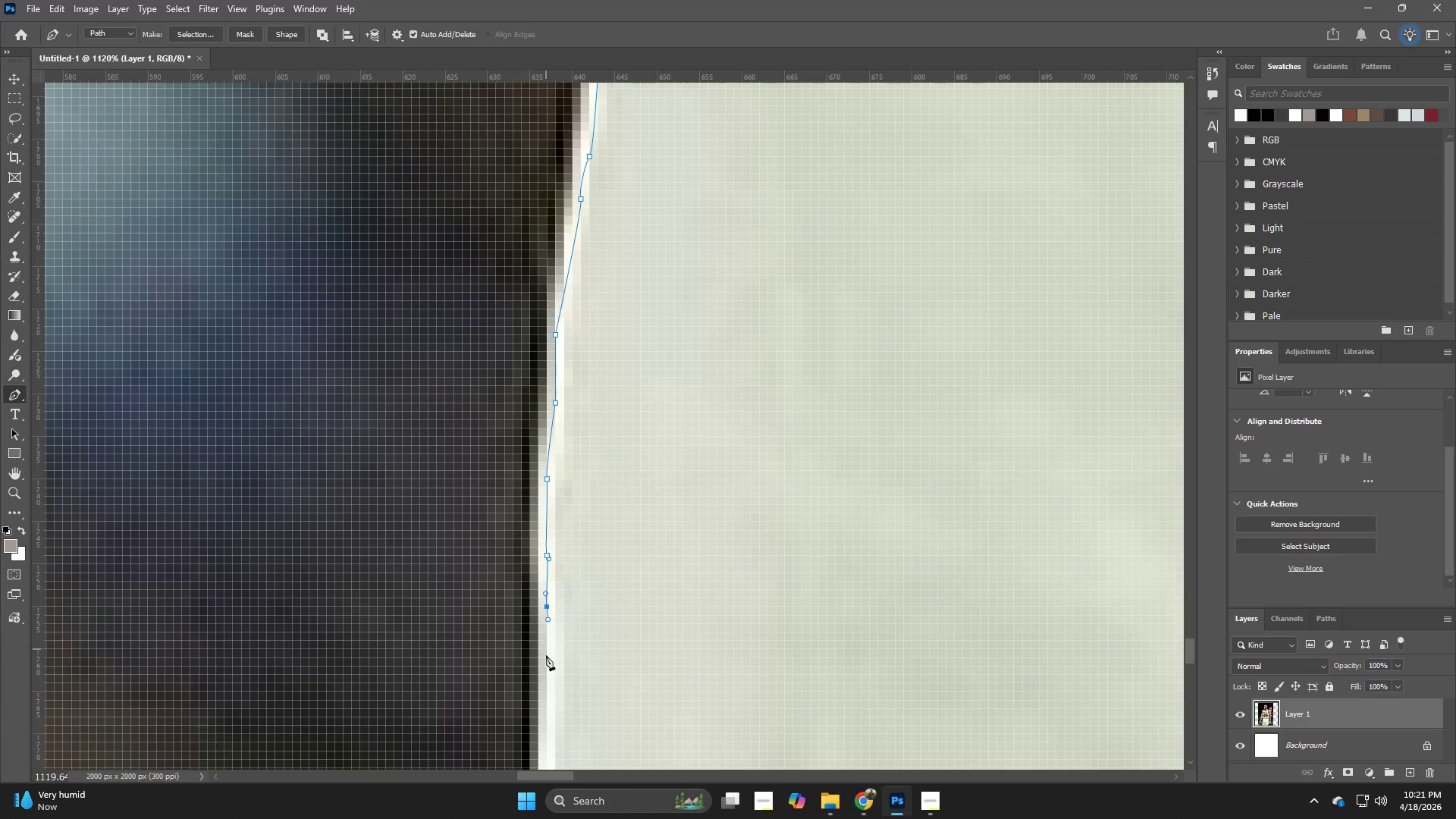 
left_click_drag(start_coordinate=[543, 673], to_coordinate=[543, 679])
 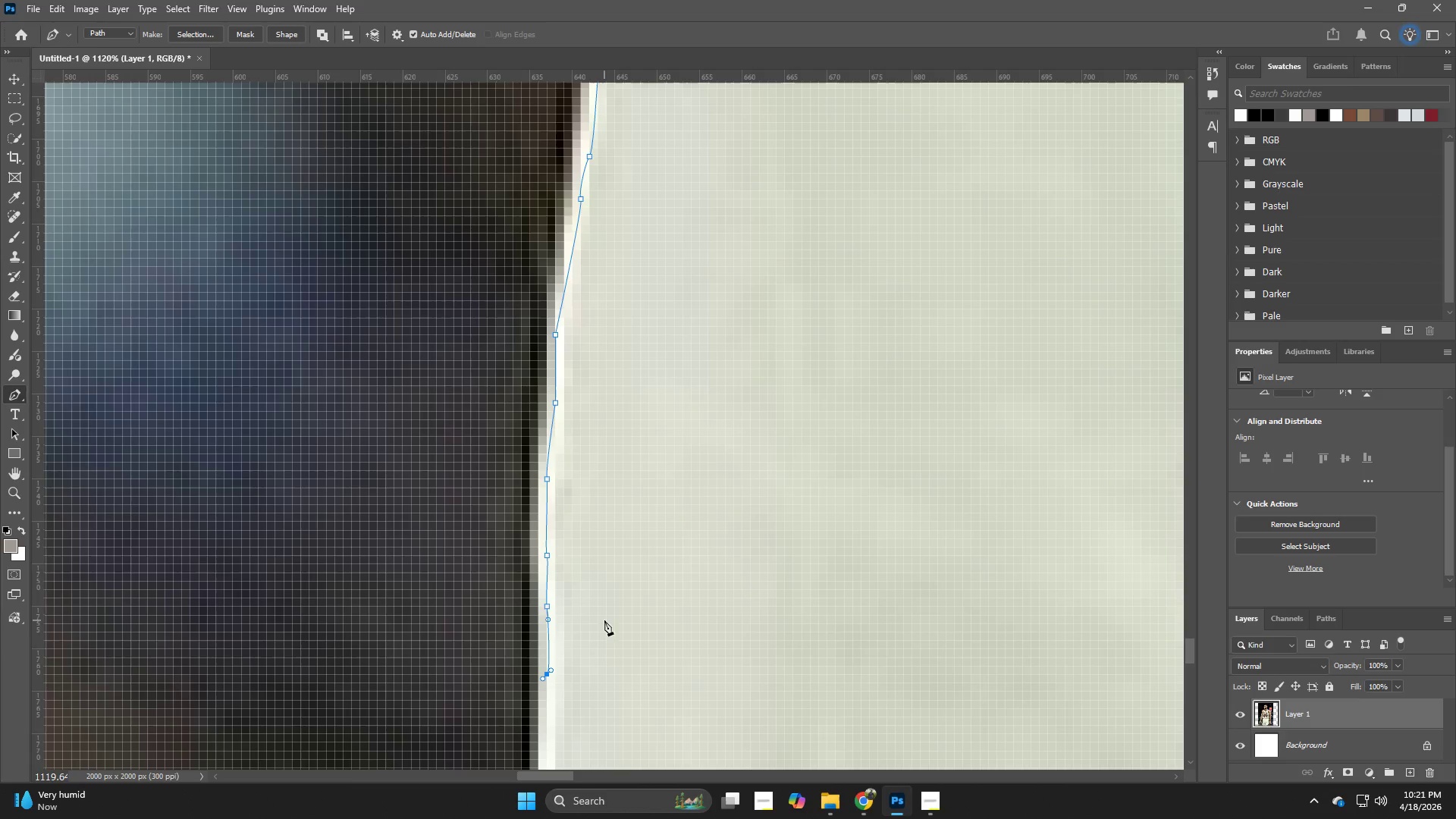 
hold_key(key=Space, duration=0.81)
 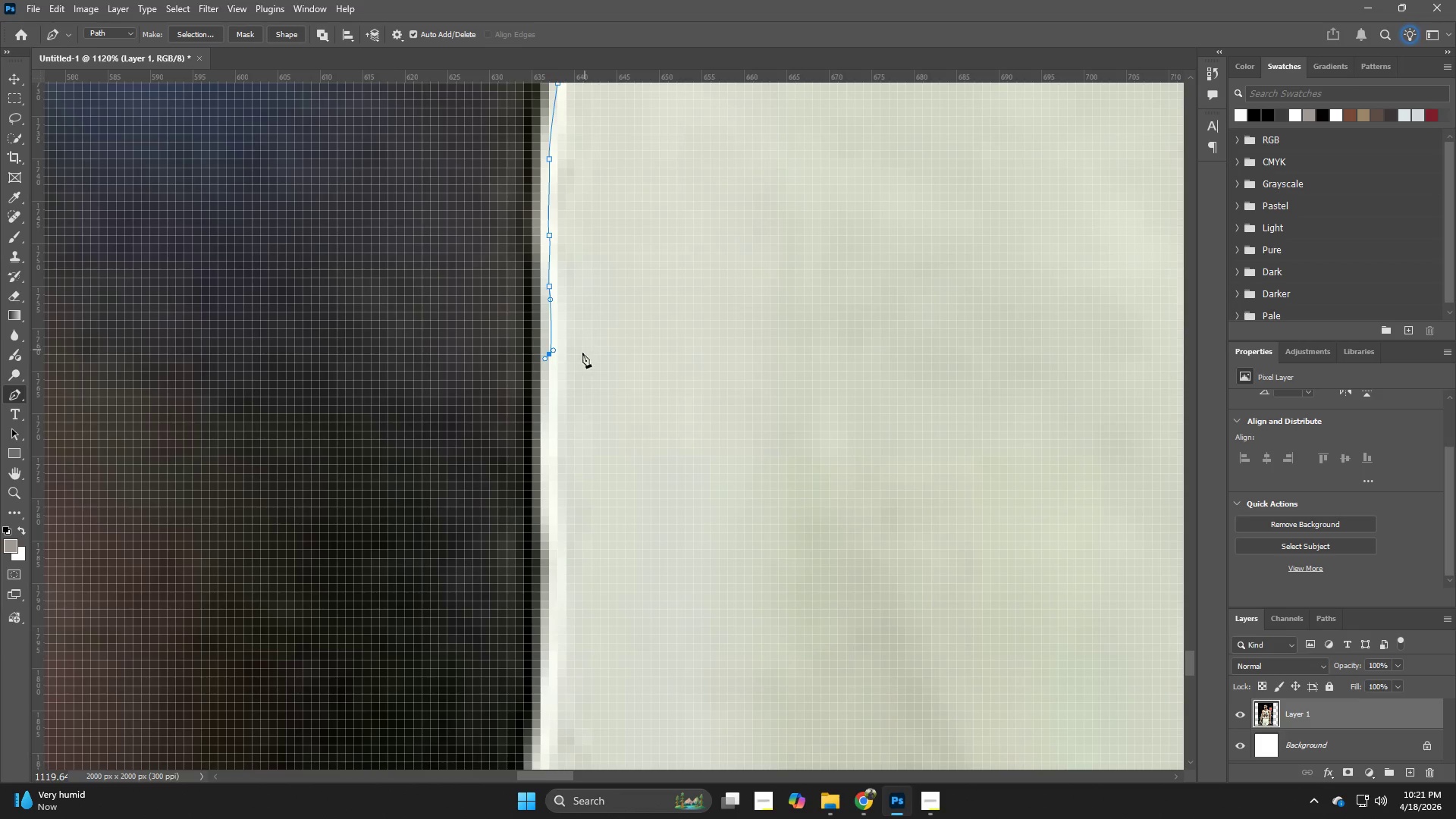 
left_click_drag(start_coordinate=[607, 646], to_coordinate=[610, 326])
 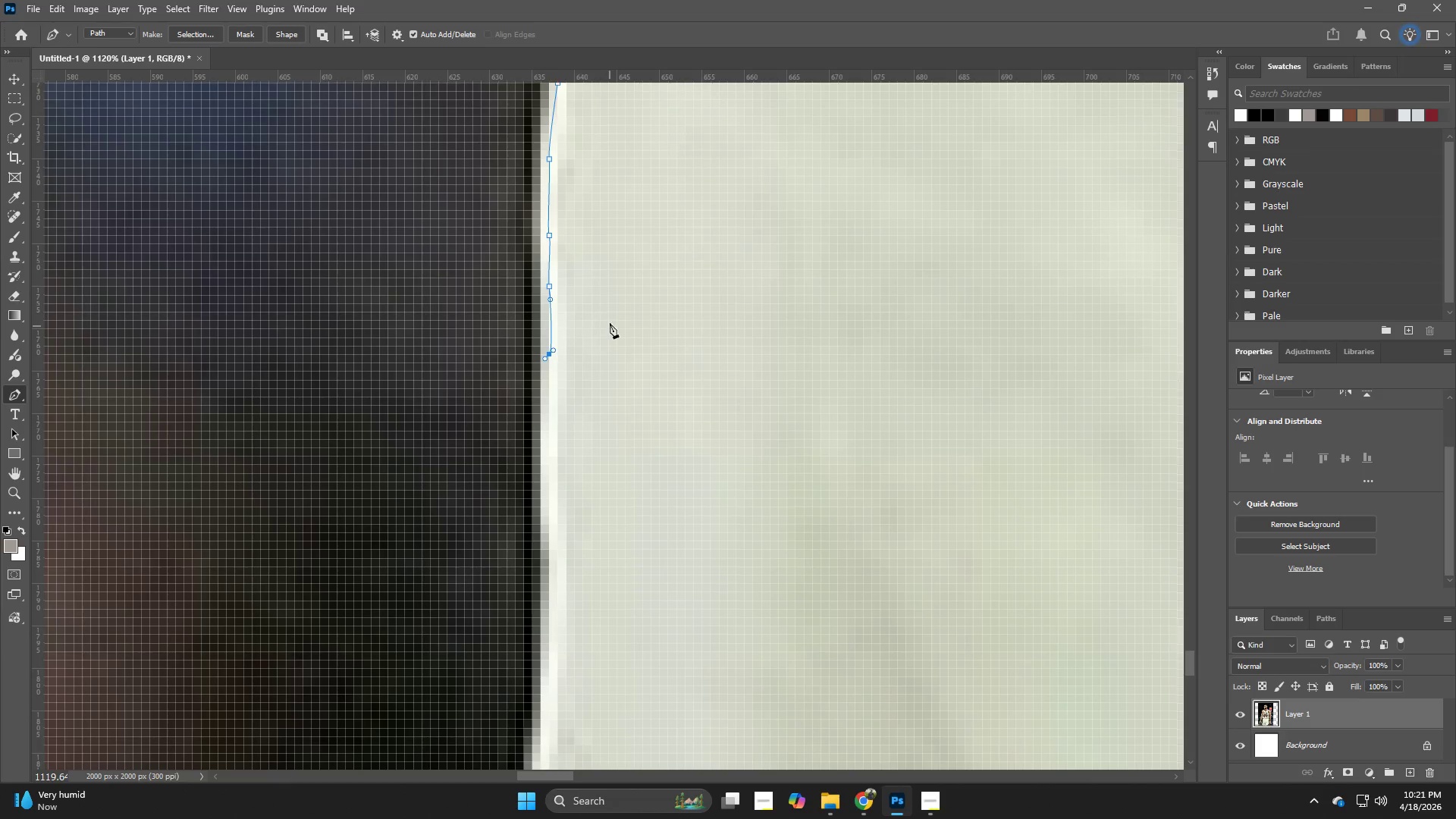 
hold_key(key=Space, duration=5.05)
 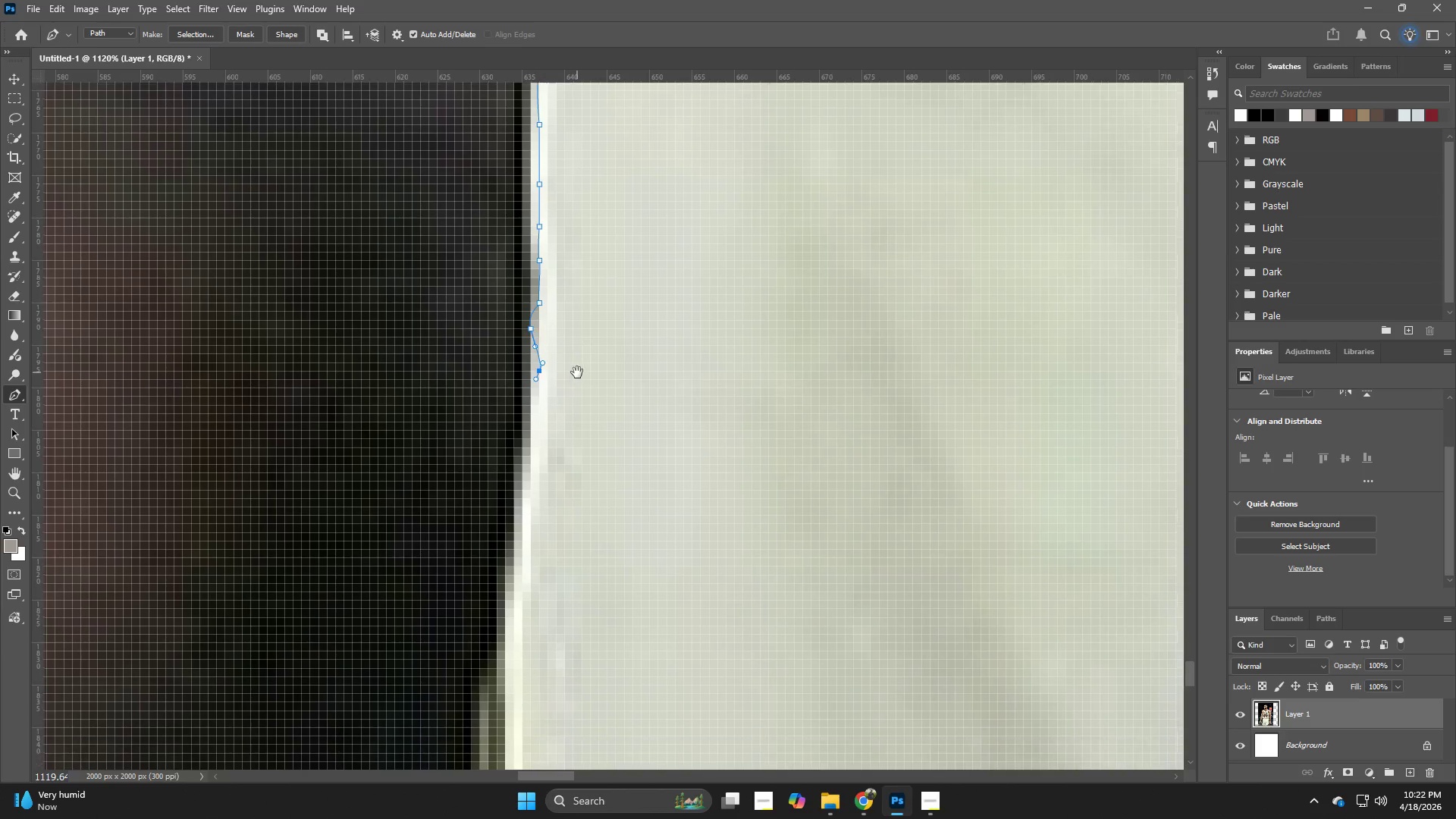 
left_click([548, 403])
 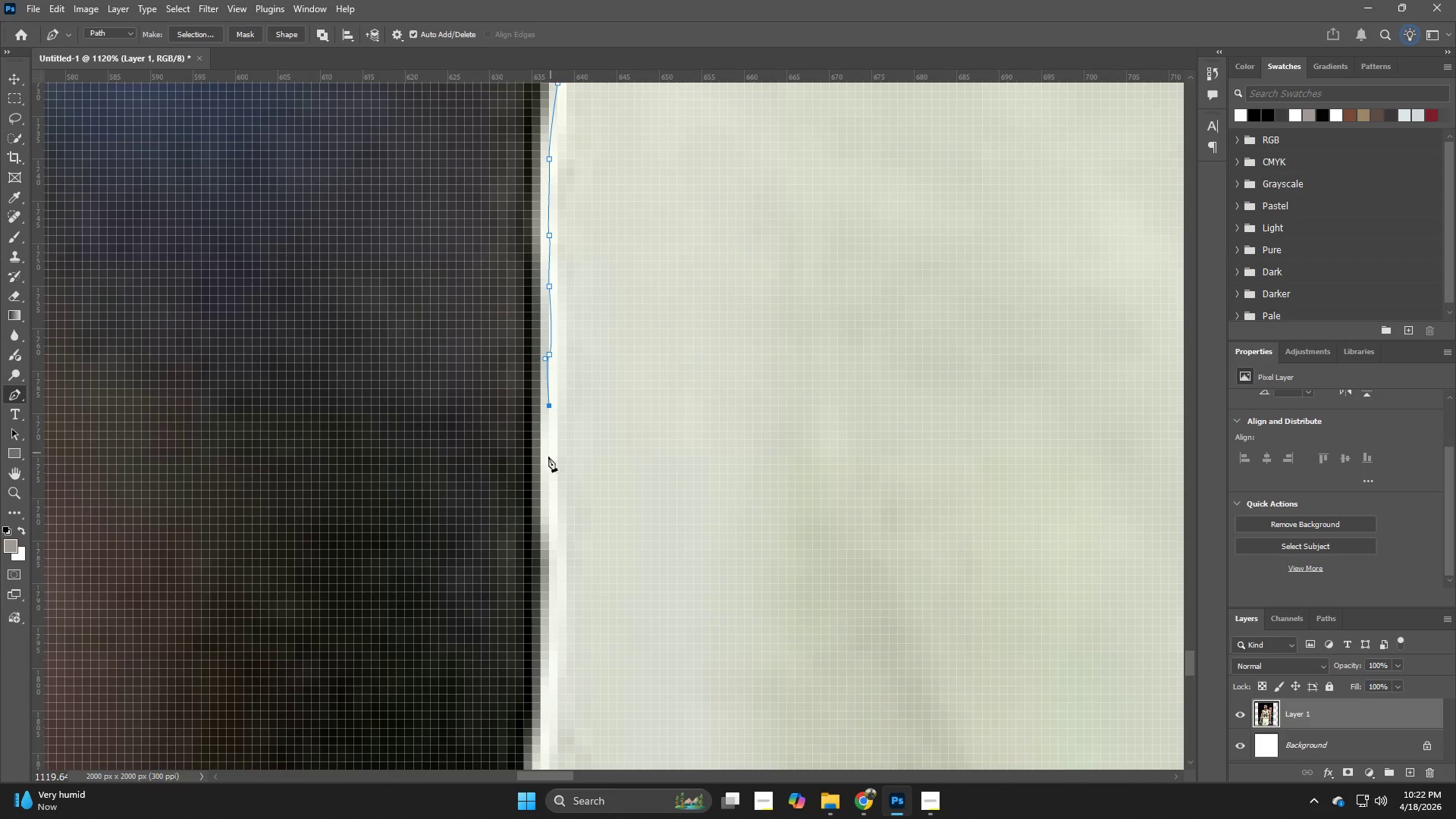 
left_click([548, 461])
 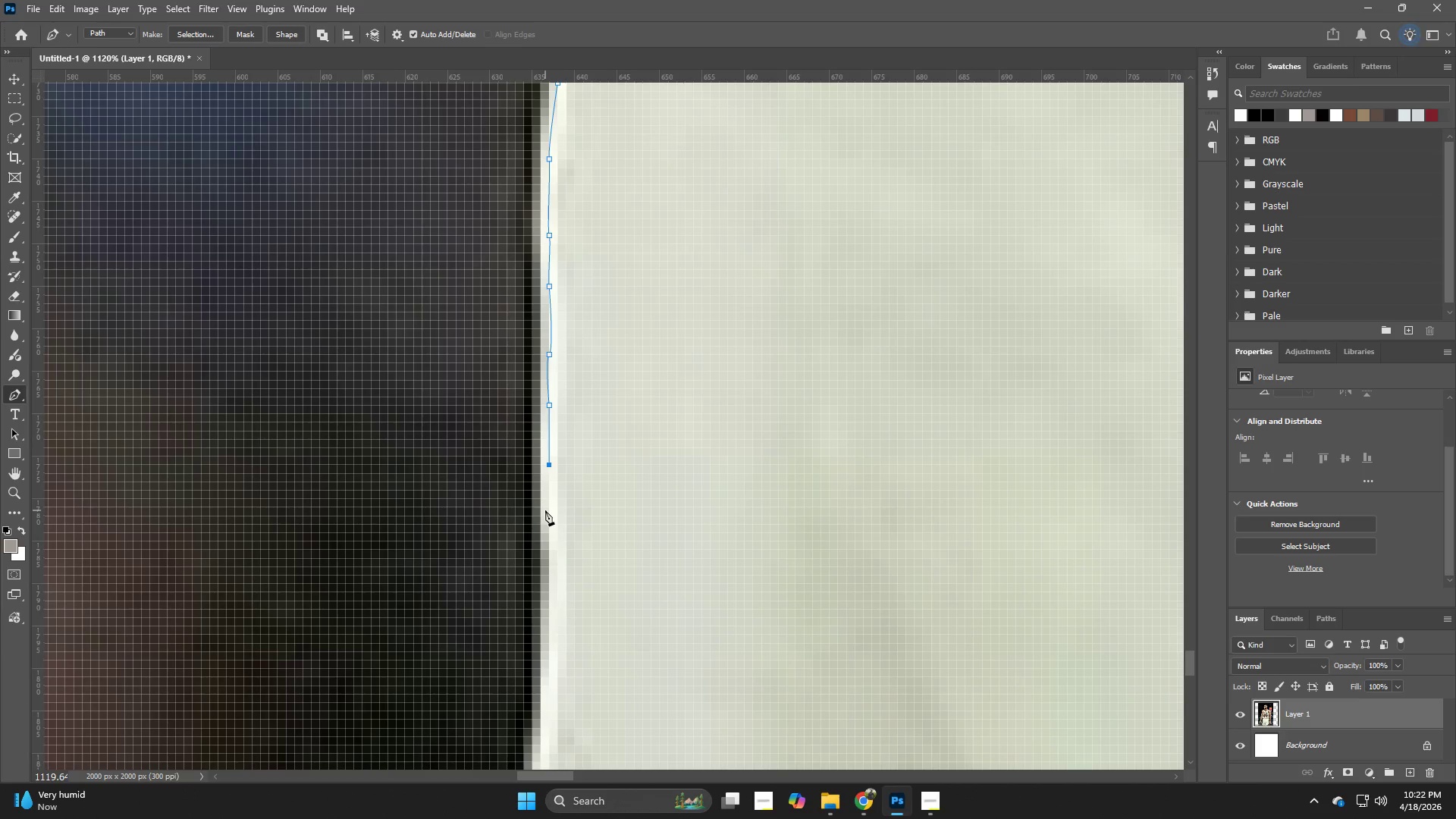 
left_click([545, 510])
 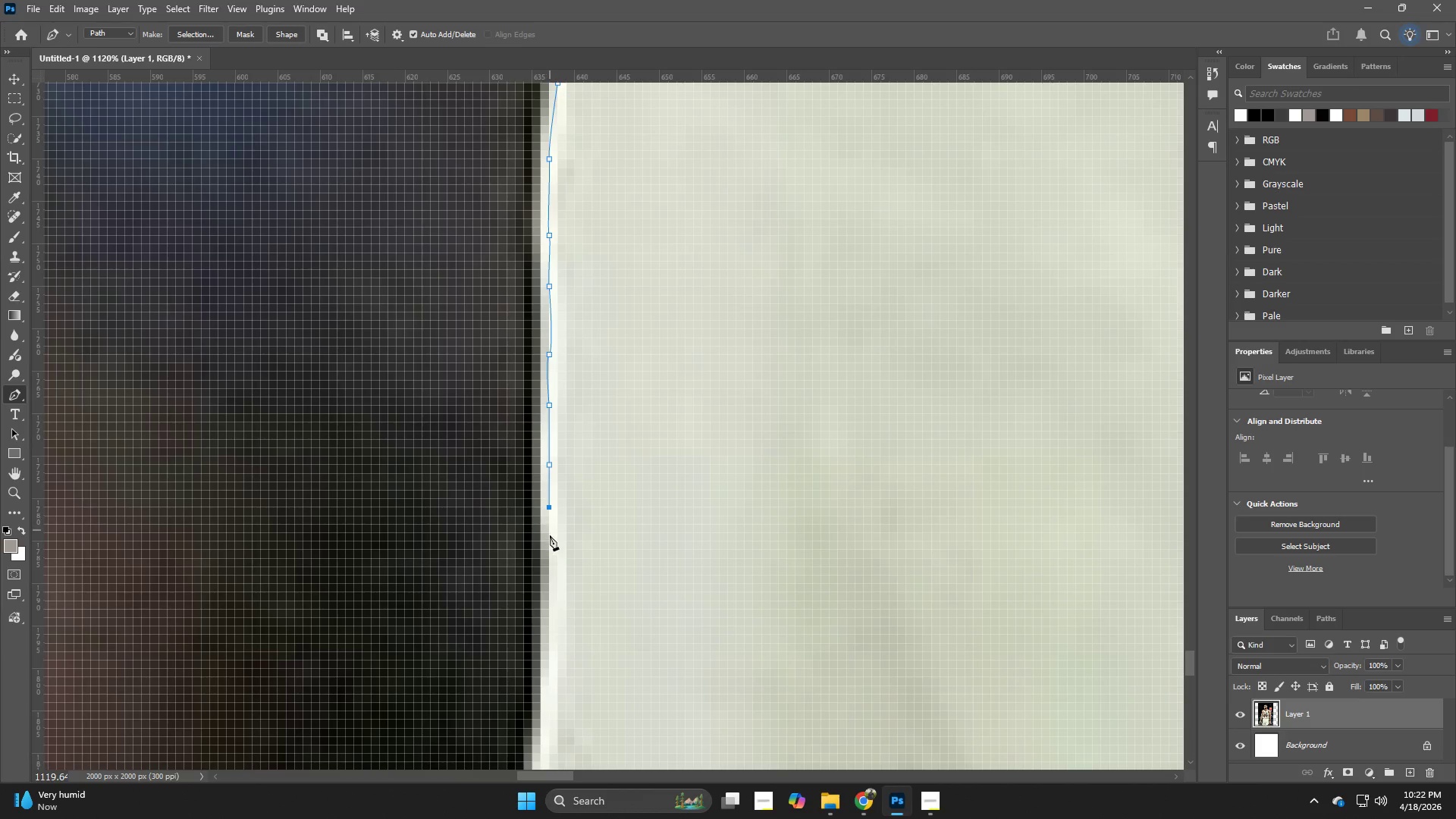 
left_click_drag(start_coordinate=[551, 540], to_coordinate=[551, 547])
 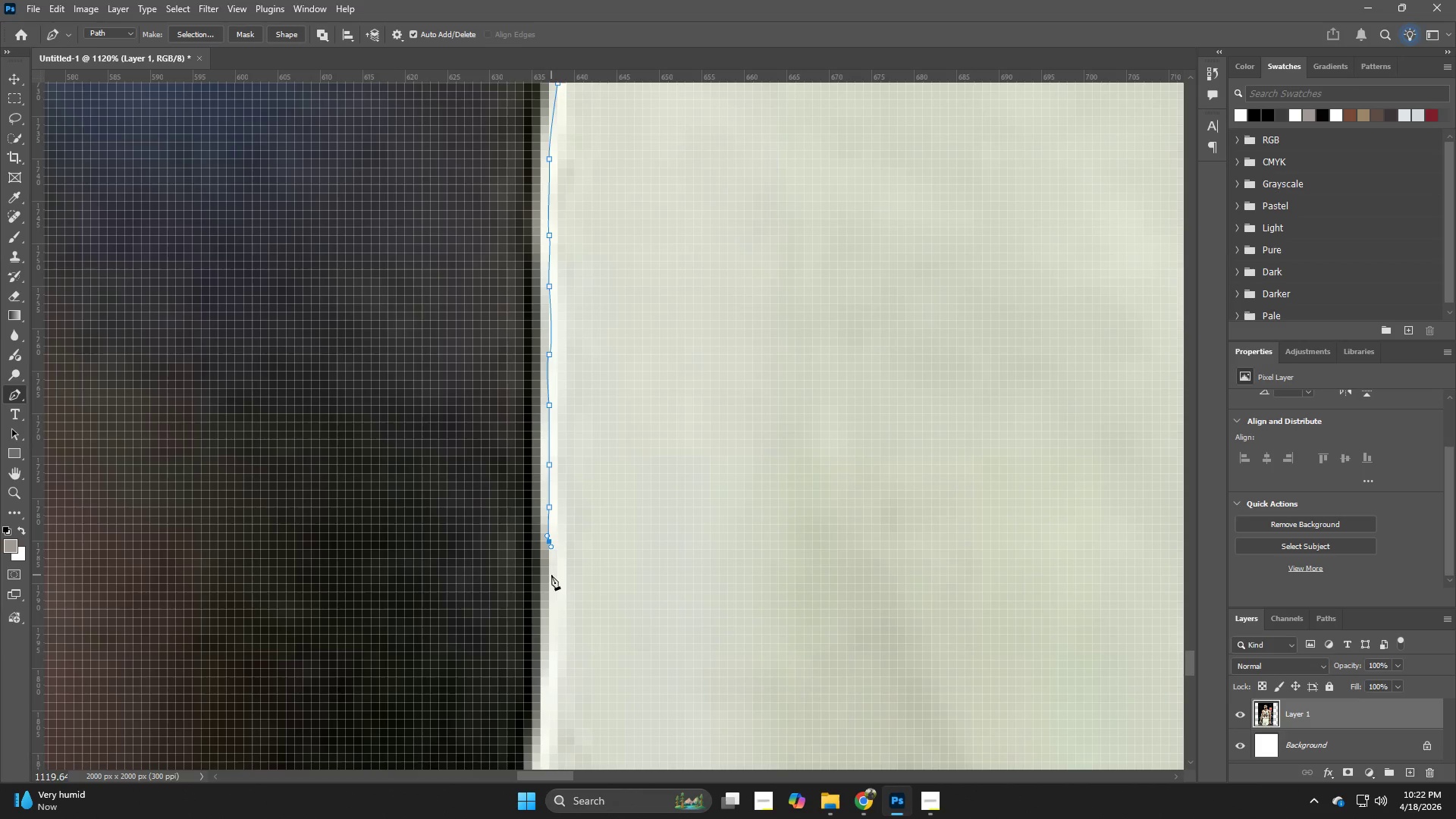 
left_click_drag(start_coordinate=[551, 581], to_coordinate=[551, 586])
 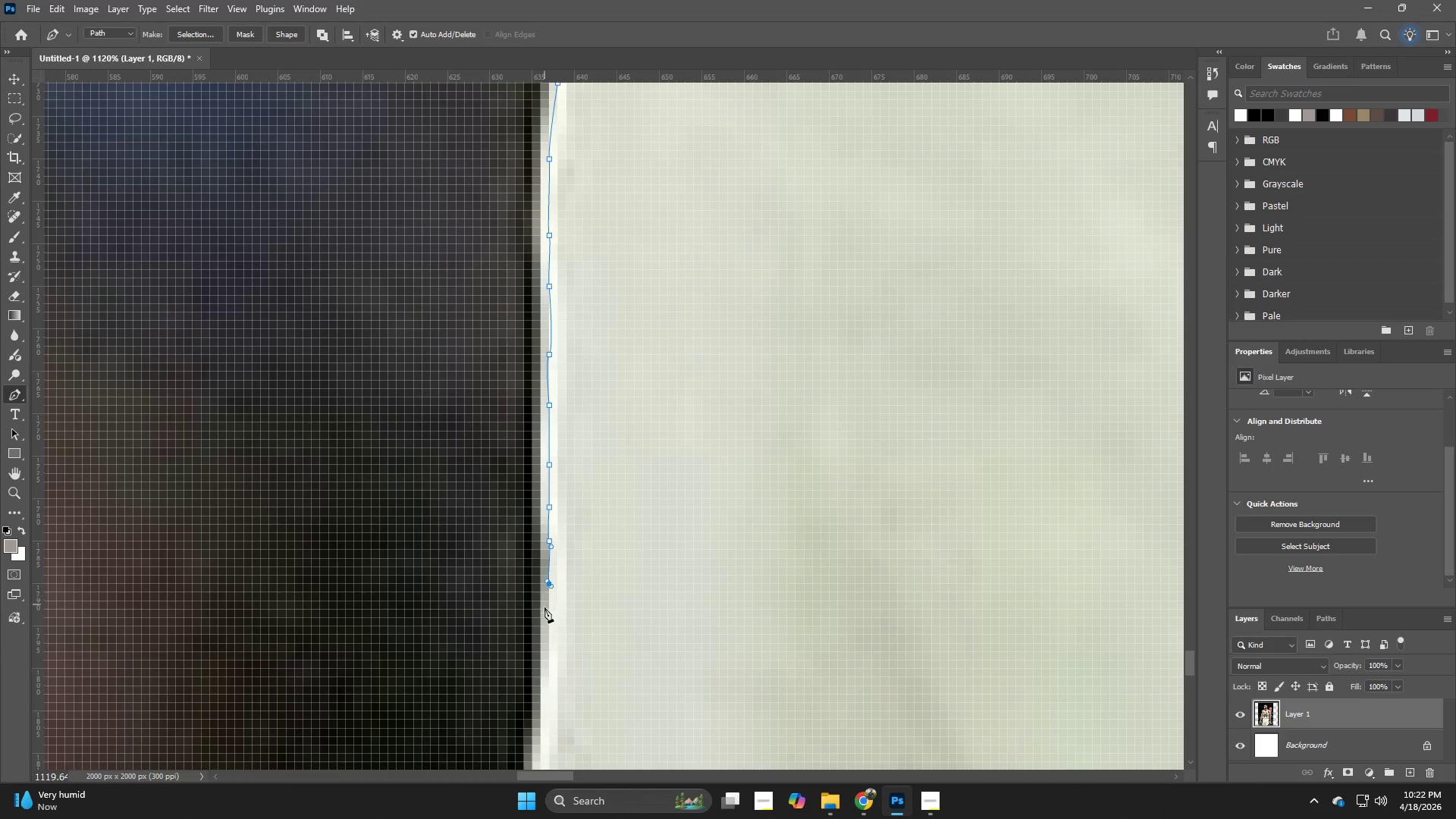 
left_click_drag(start_coordinate=[544, 610], to_coordinate=[545, 627])
 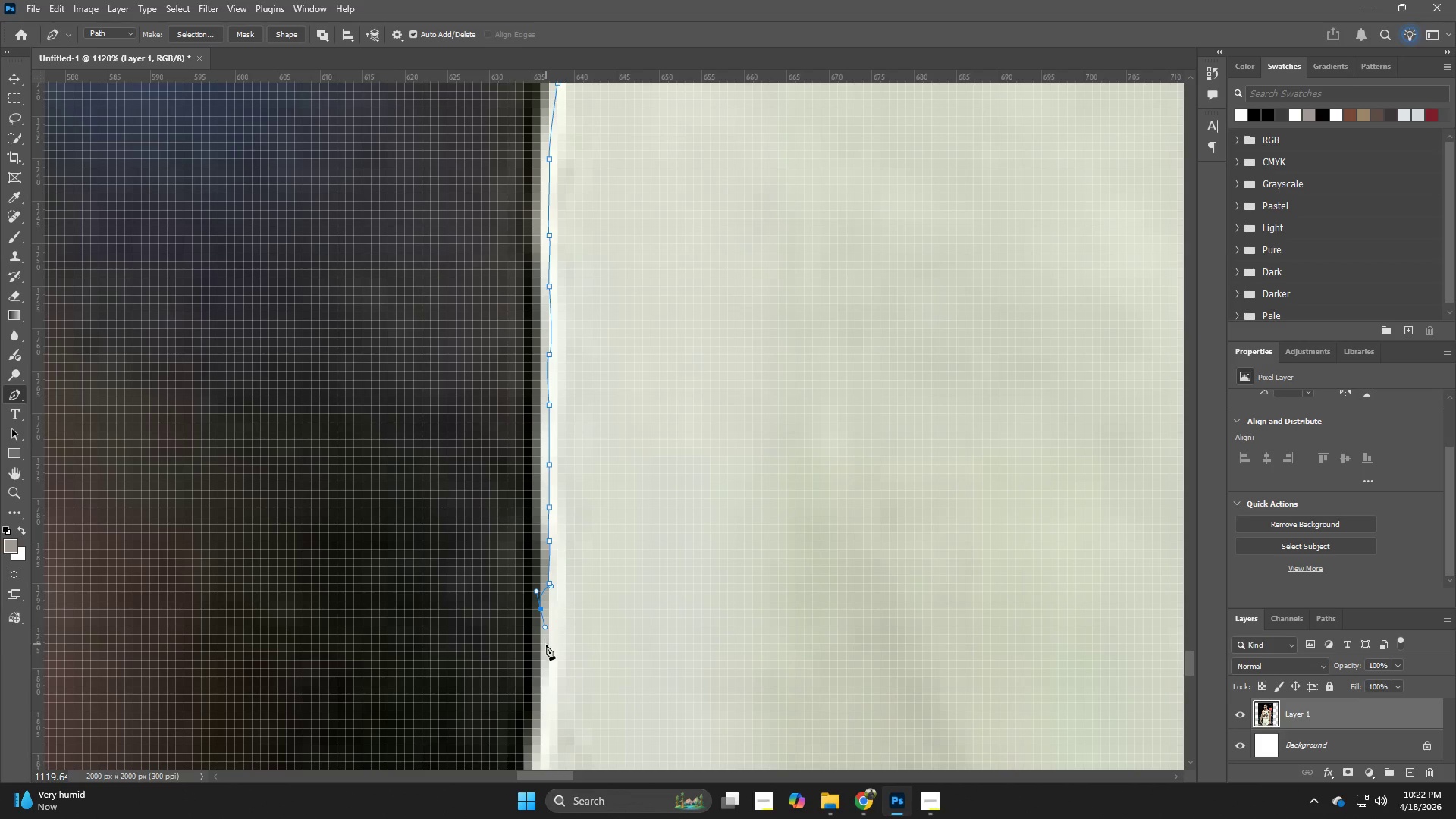 
left_click_drag(start_coordinate=[546, 653], to_coordinate=[546, 660])
 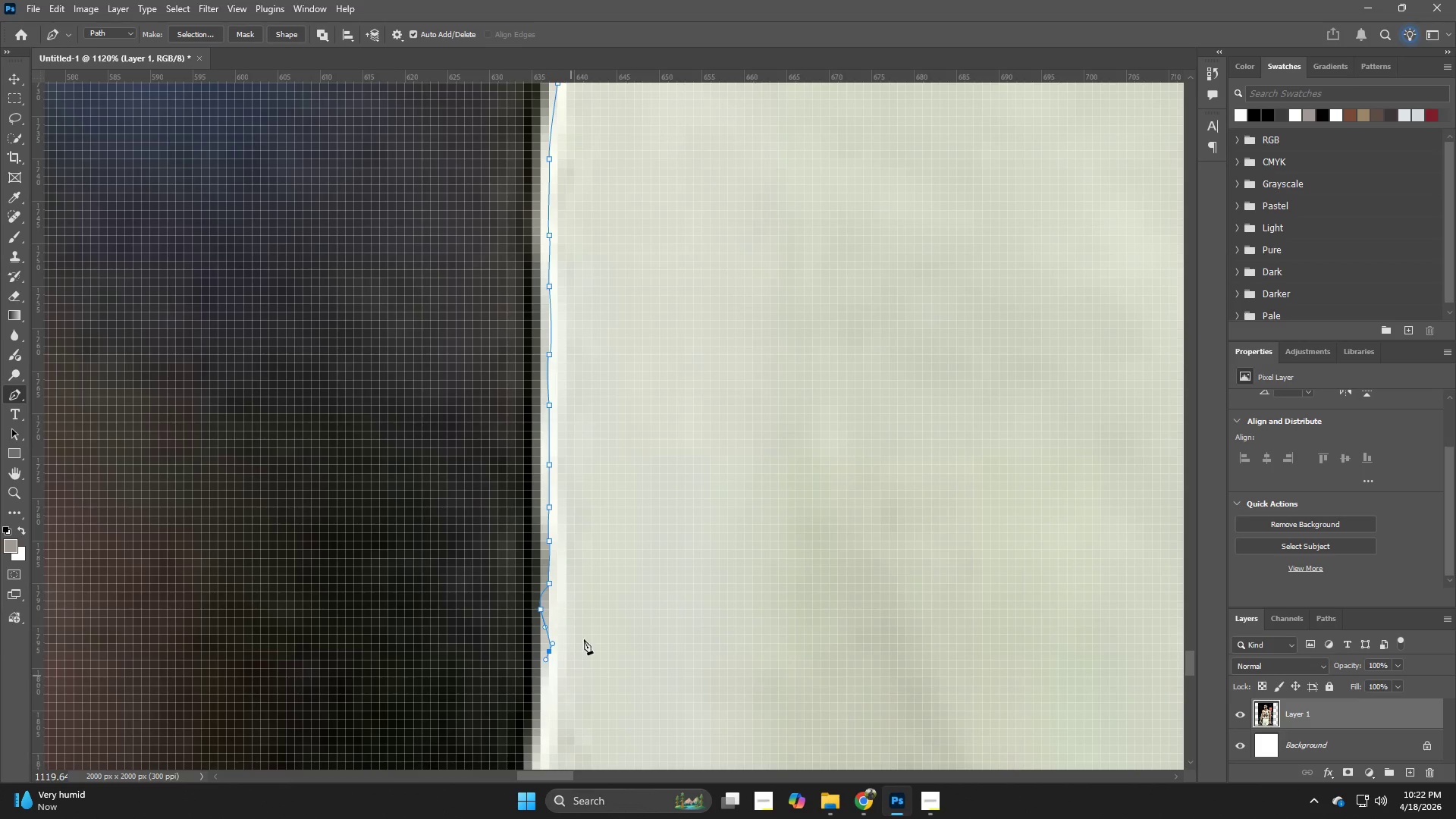 
hold_key(key=Space, duration=0.53)
 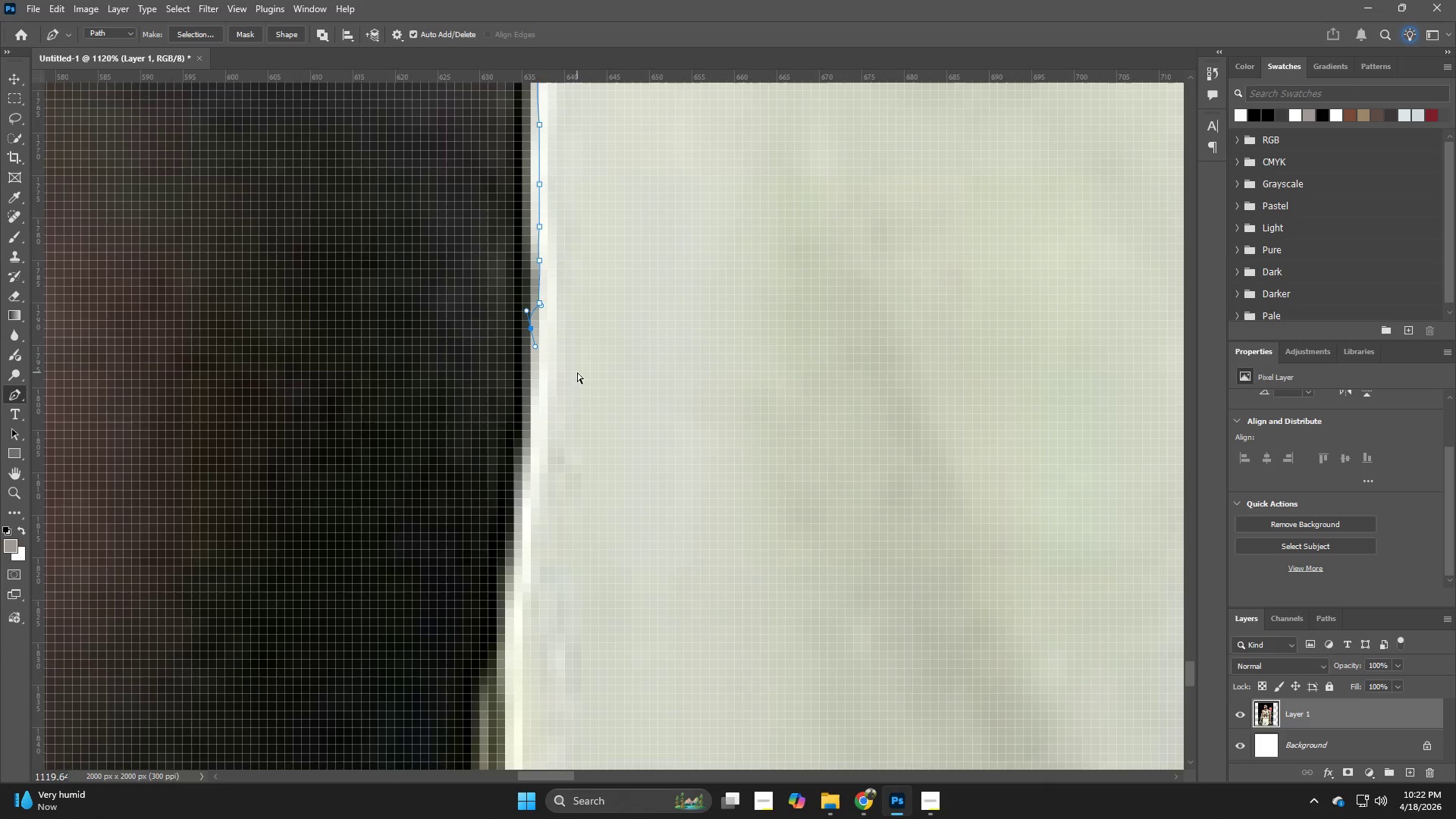 
left_click_drag(start_coordinate=[587, 653], to_coordinate=[577, 372])
 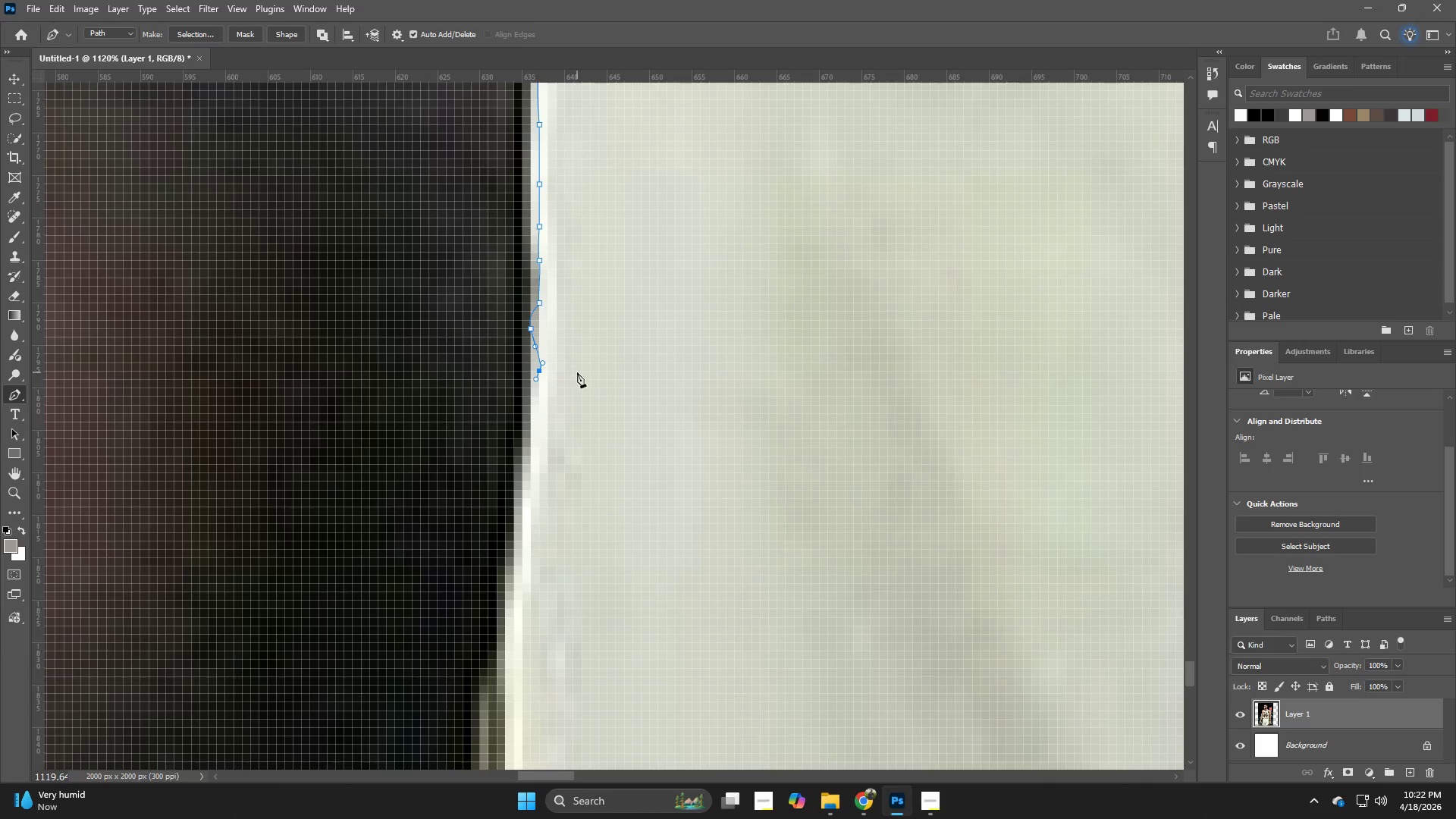 
key(Control+ControlLeft)
 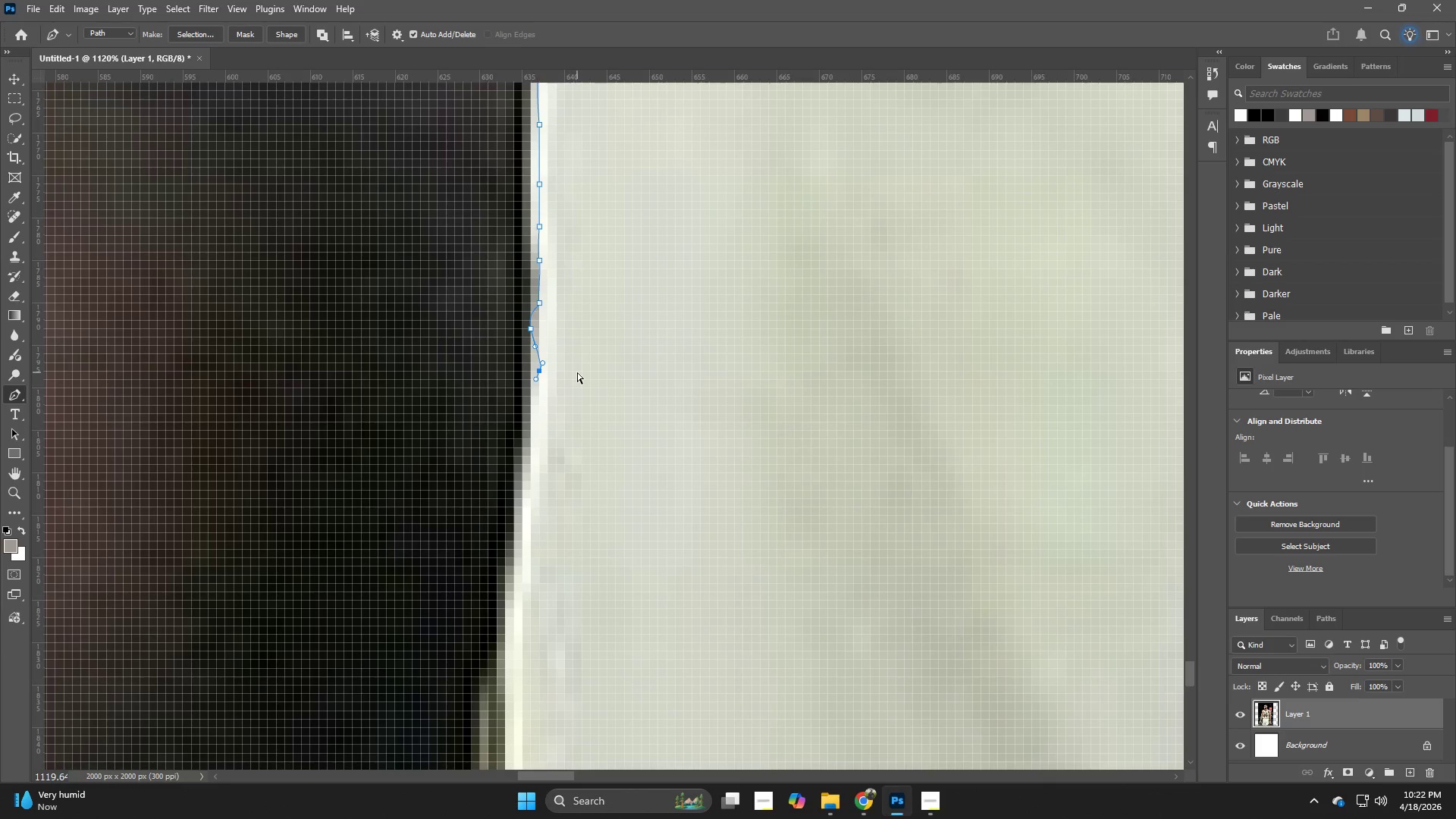 
key(Control+Z)
 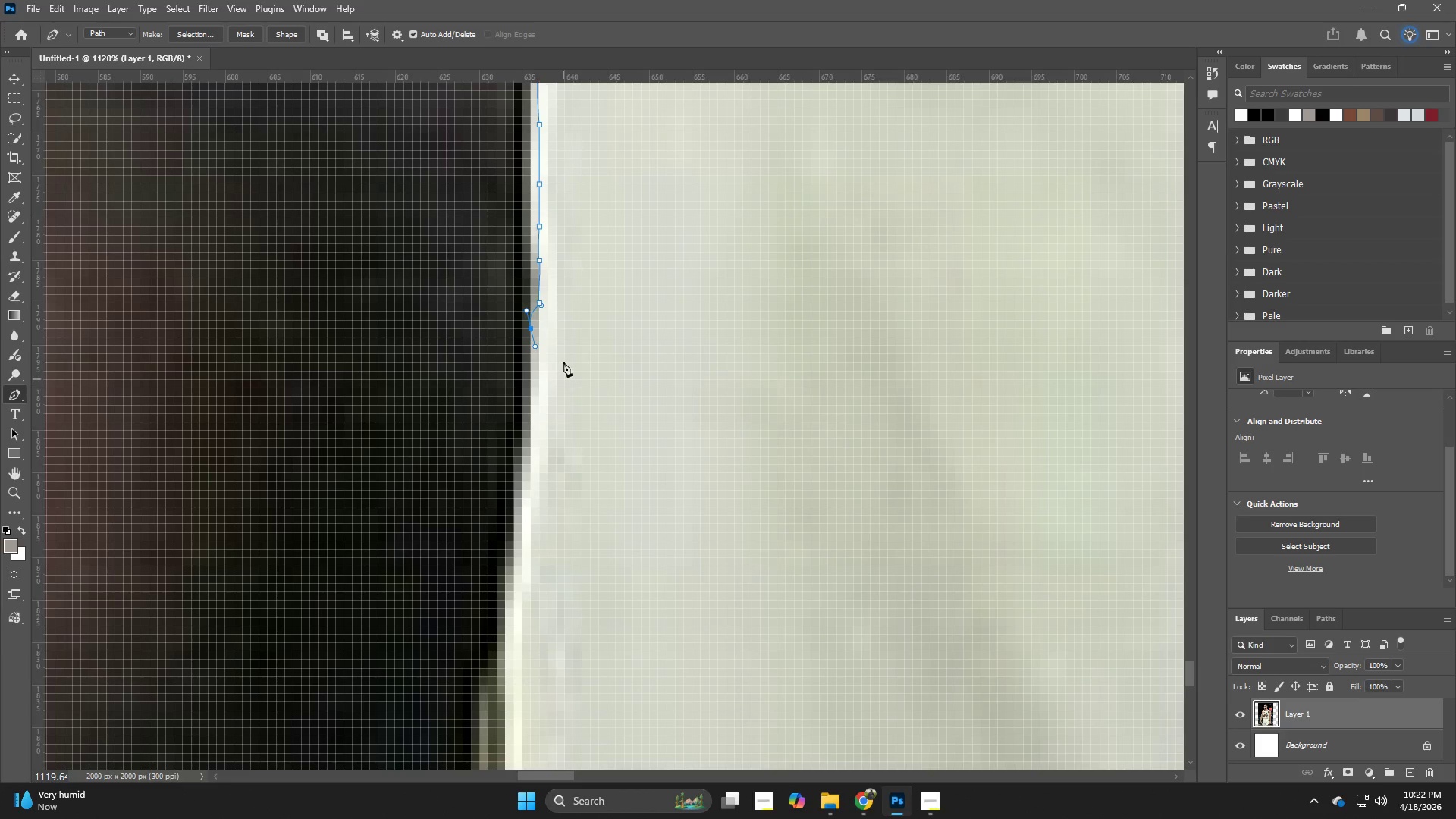 
key(Control+ControlLeft)
 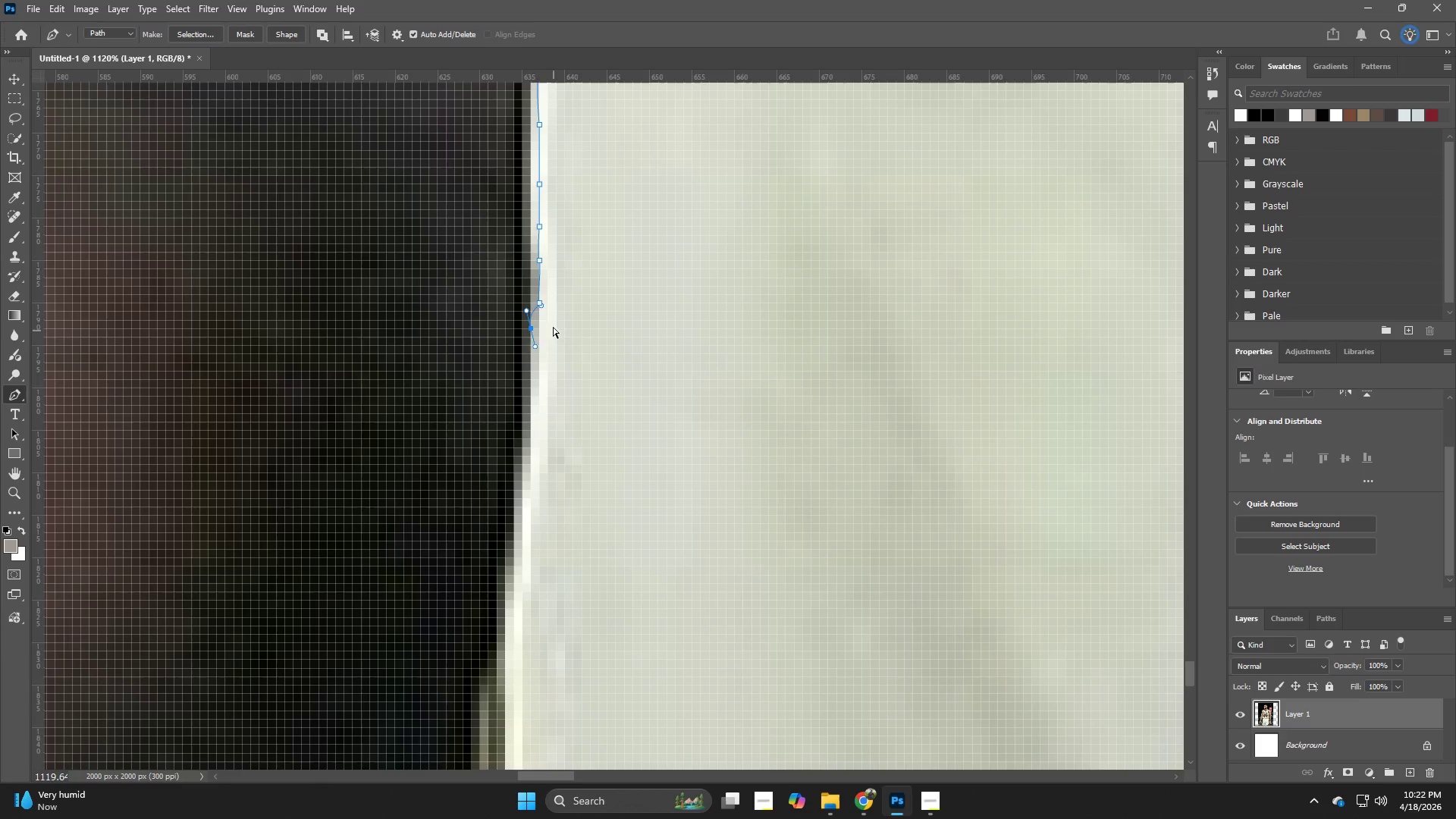 
key(Control+Z)
 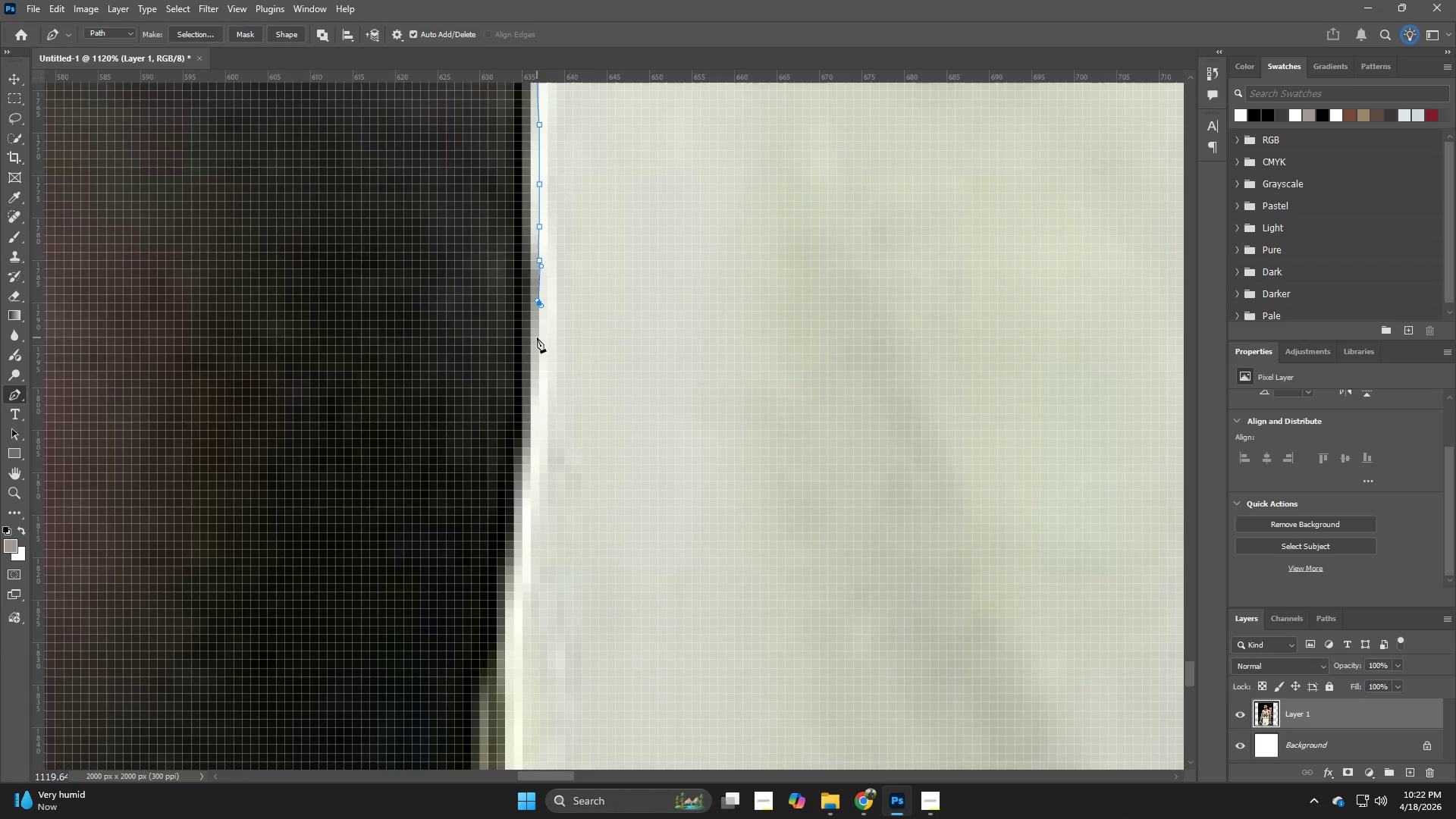 
left_click([537, 337])
 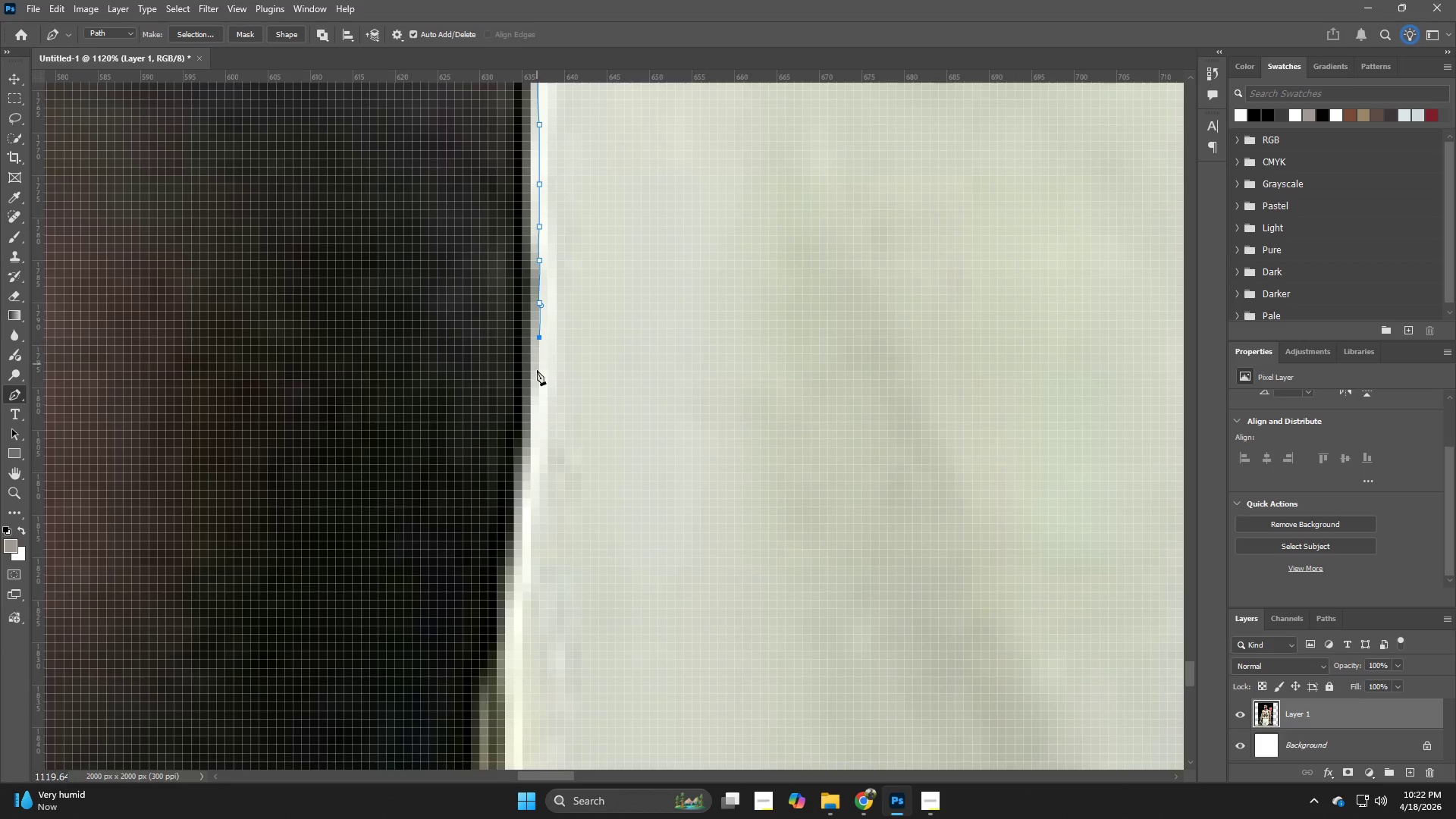 
left_click_drag(start_coordinate=[540, 384], to_coordinate=[541, 403])
 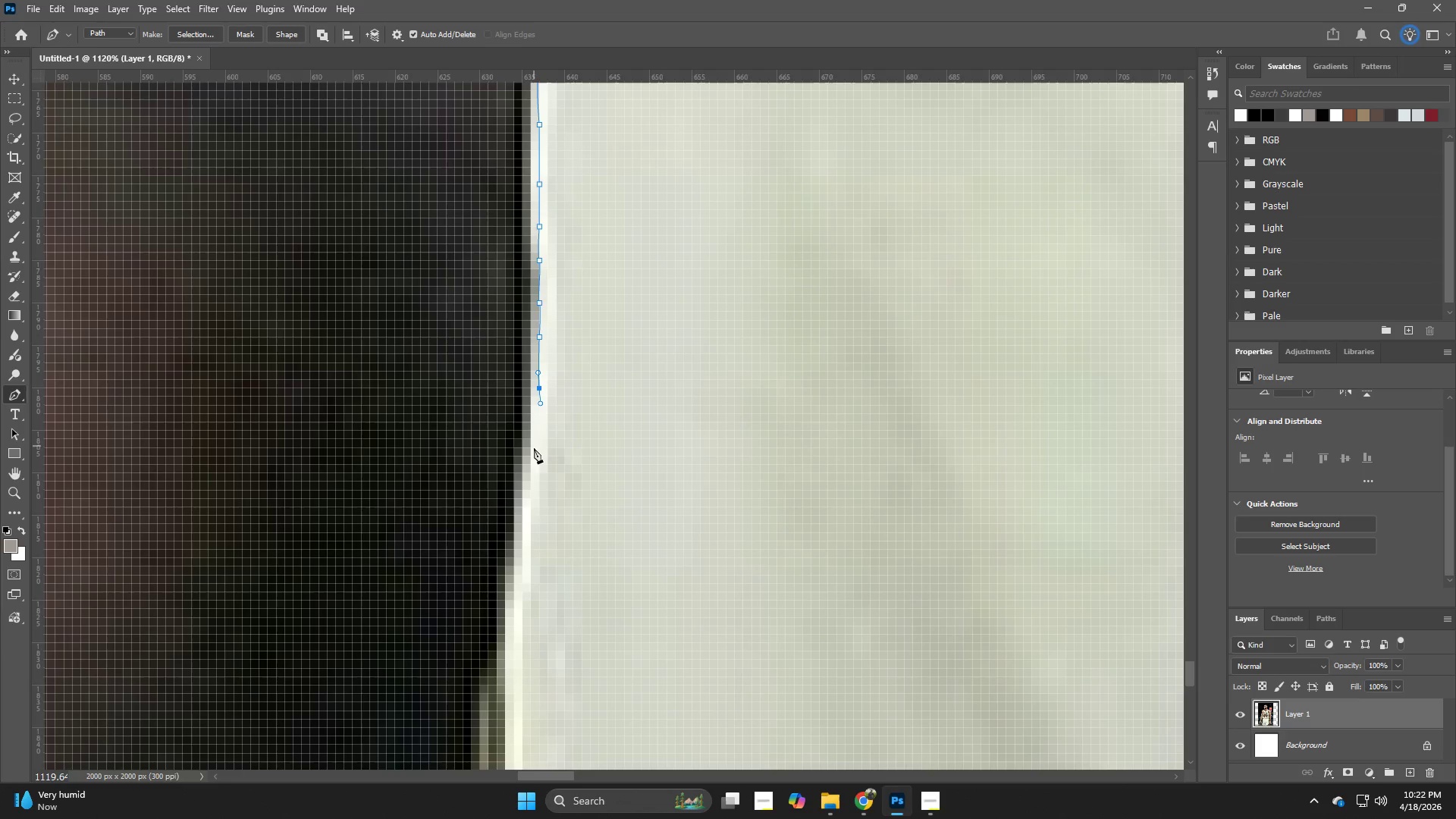 
left_click_drag(start_coordinate=[534, 448], to_coordinate=[530, 457])
 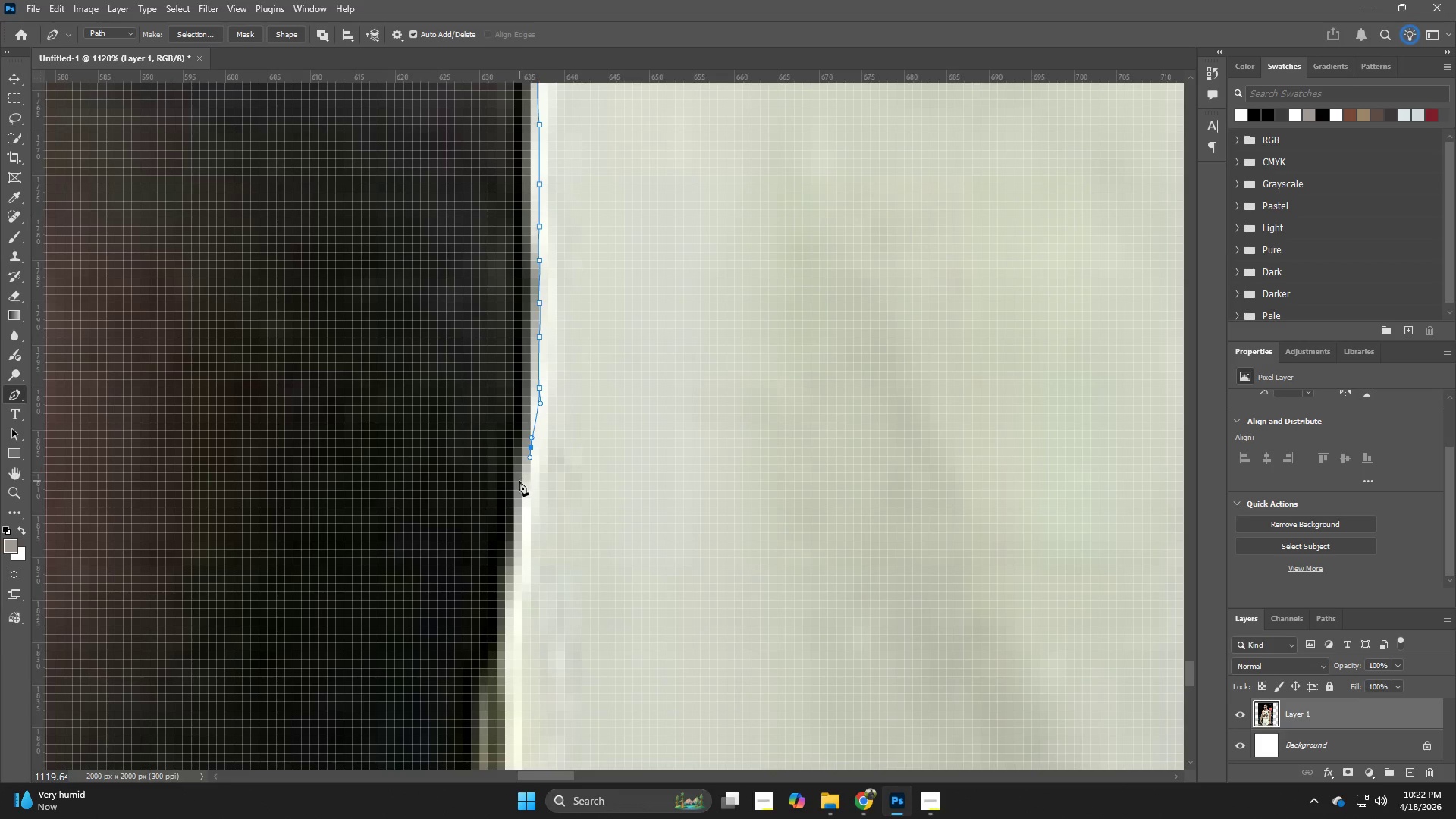 
left_click_drag(start_coordinate=[519, 484], to_coordinate=[516, 499])
 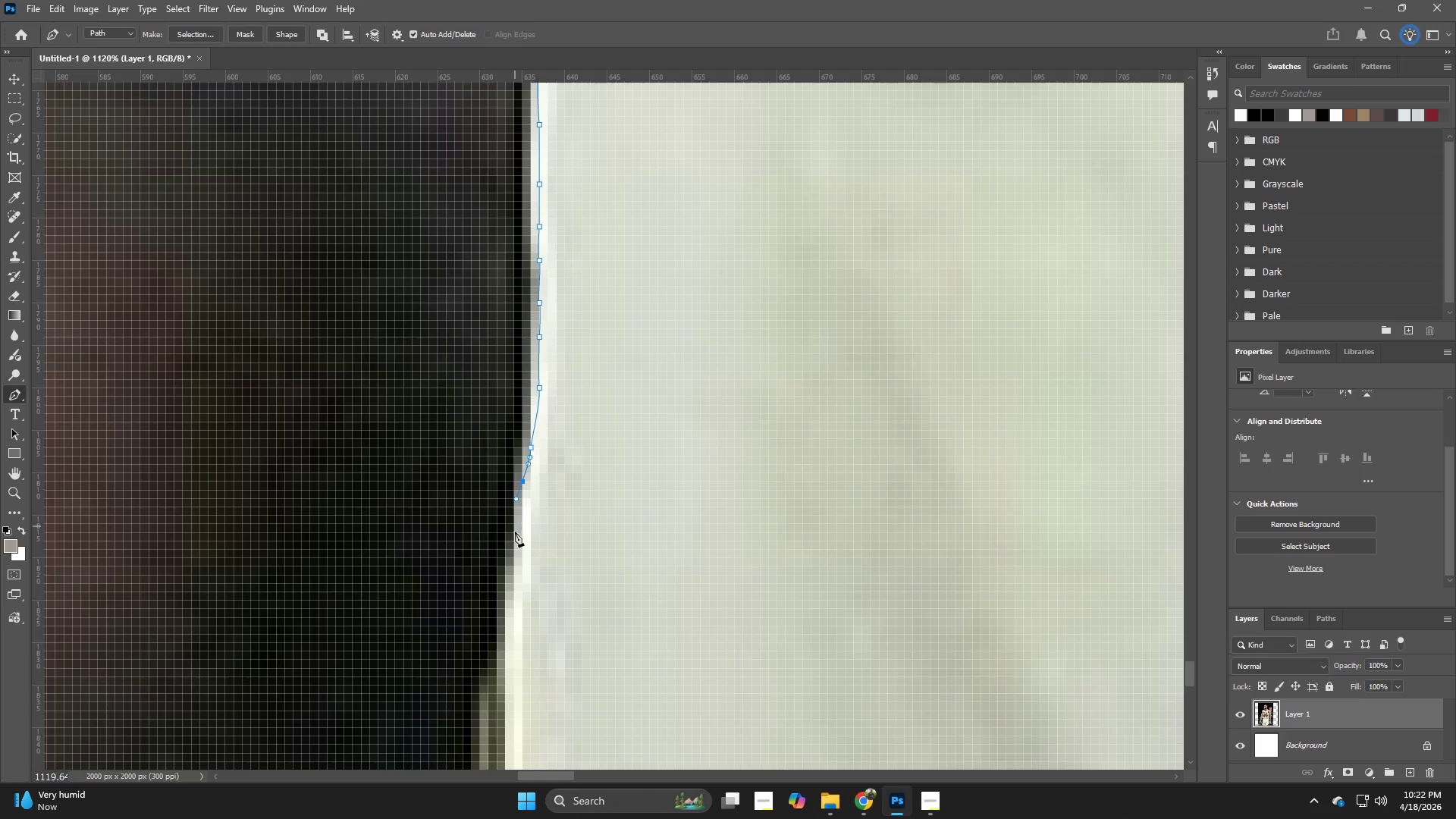 
left_click_drag(start_coordinate=[515, 533], to_coordinate=[512, 547])
 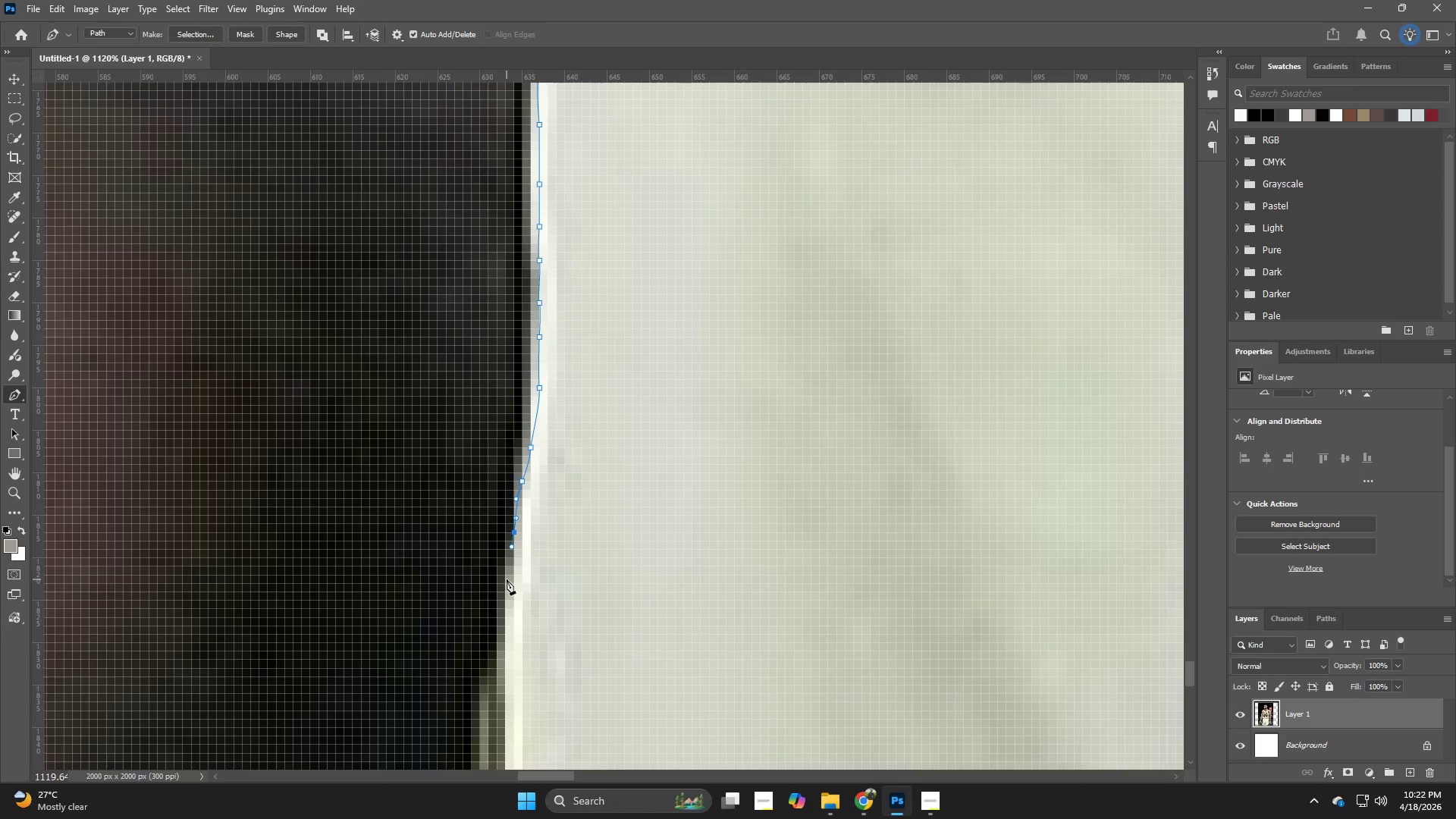 
key(Control+ControlLeft)
 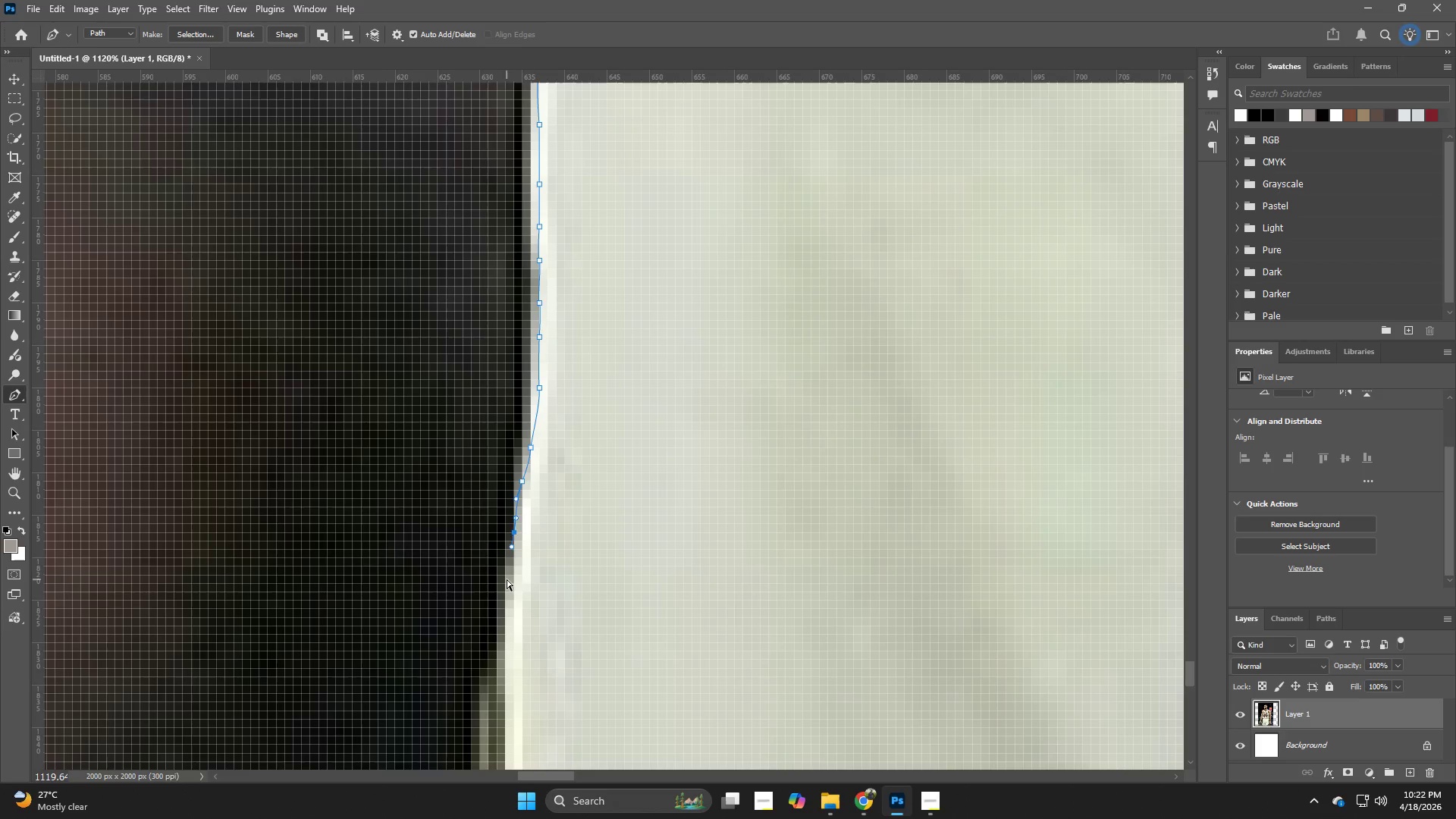 
key(Control+Z)
 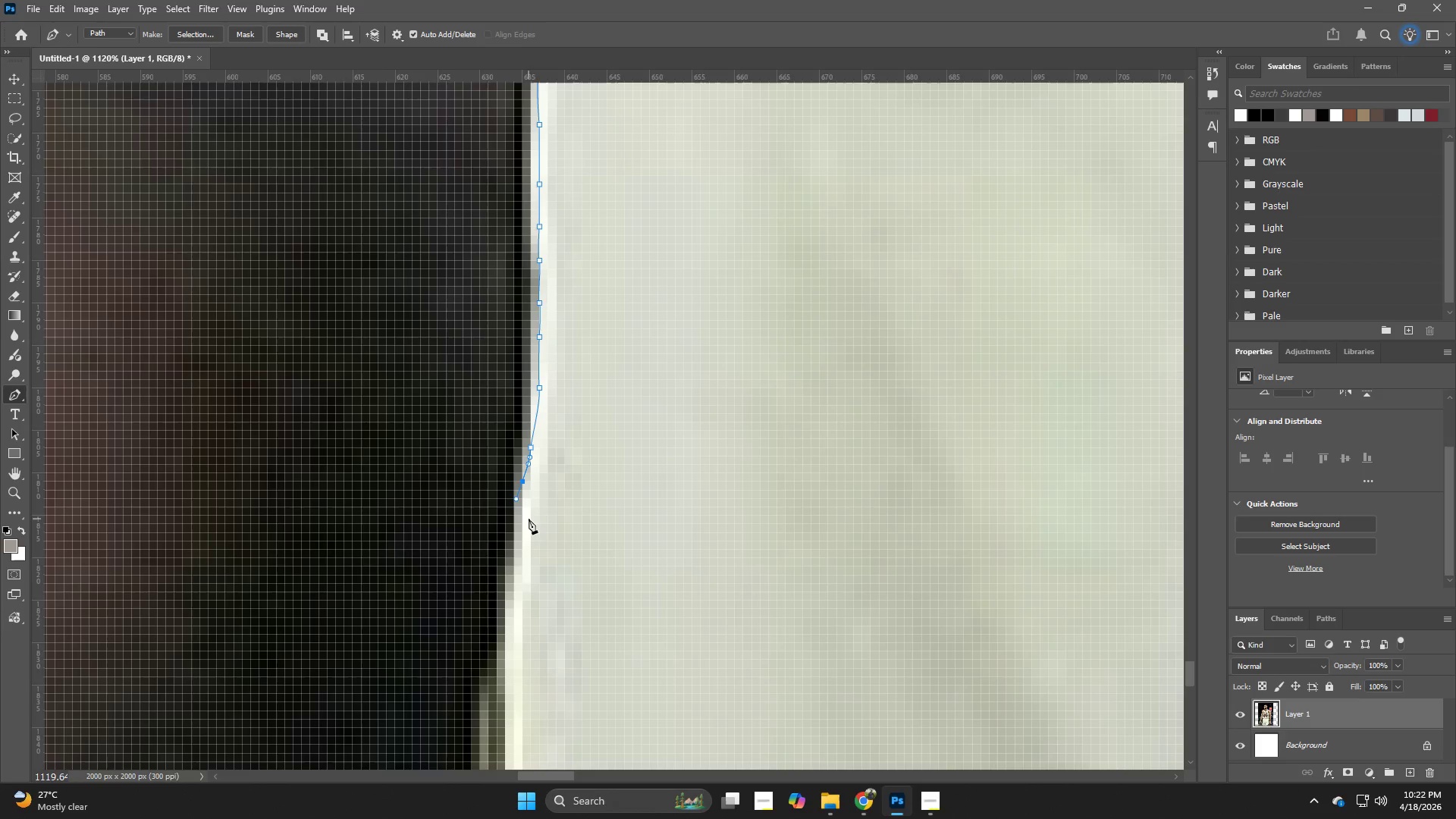 
key(Control+ControlLeft)
 